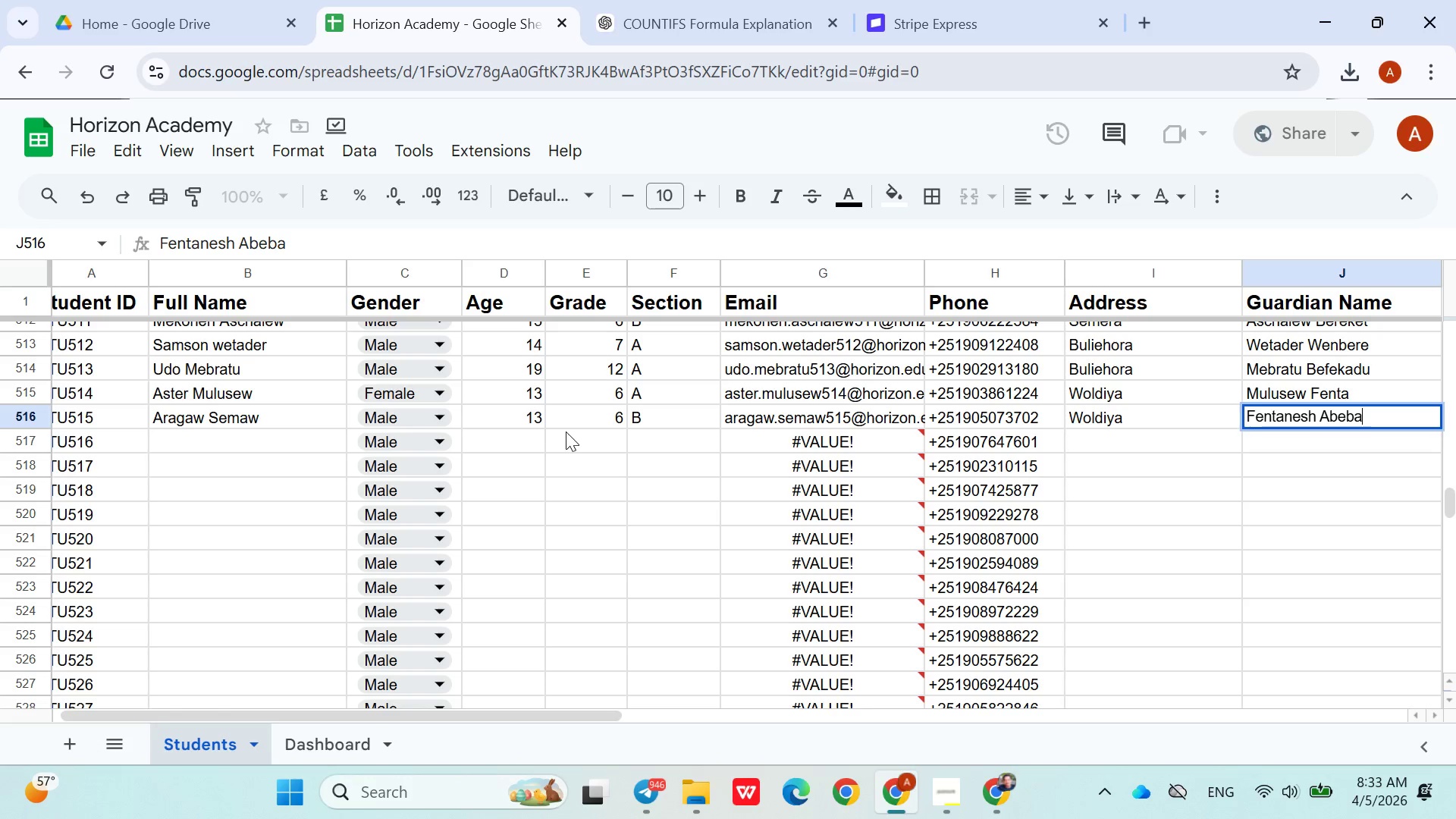 
key(ArrowDown)
 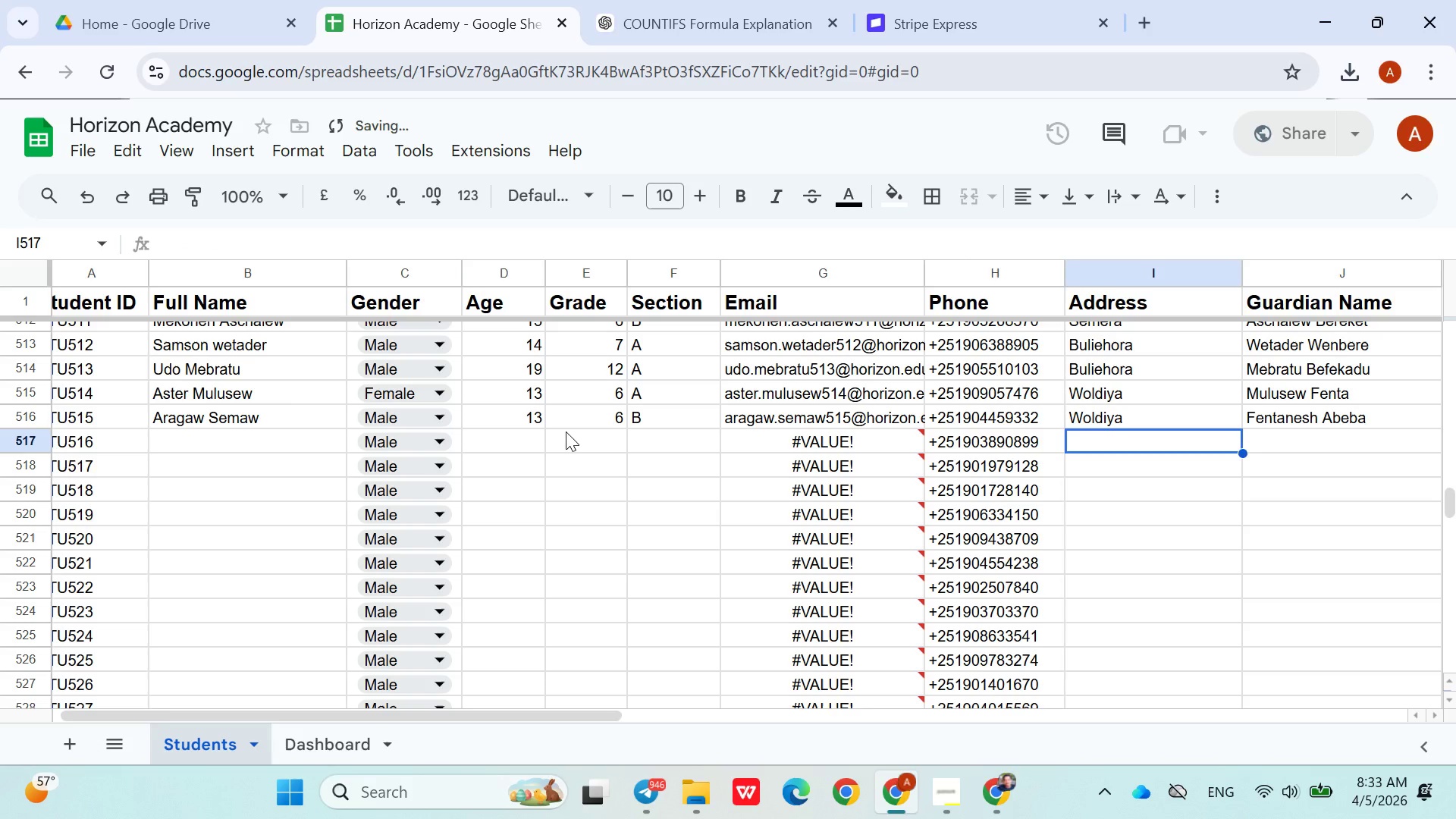 
hold_key(key=ArrowLeft, duration=0.77)
 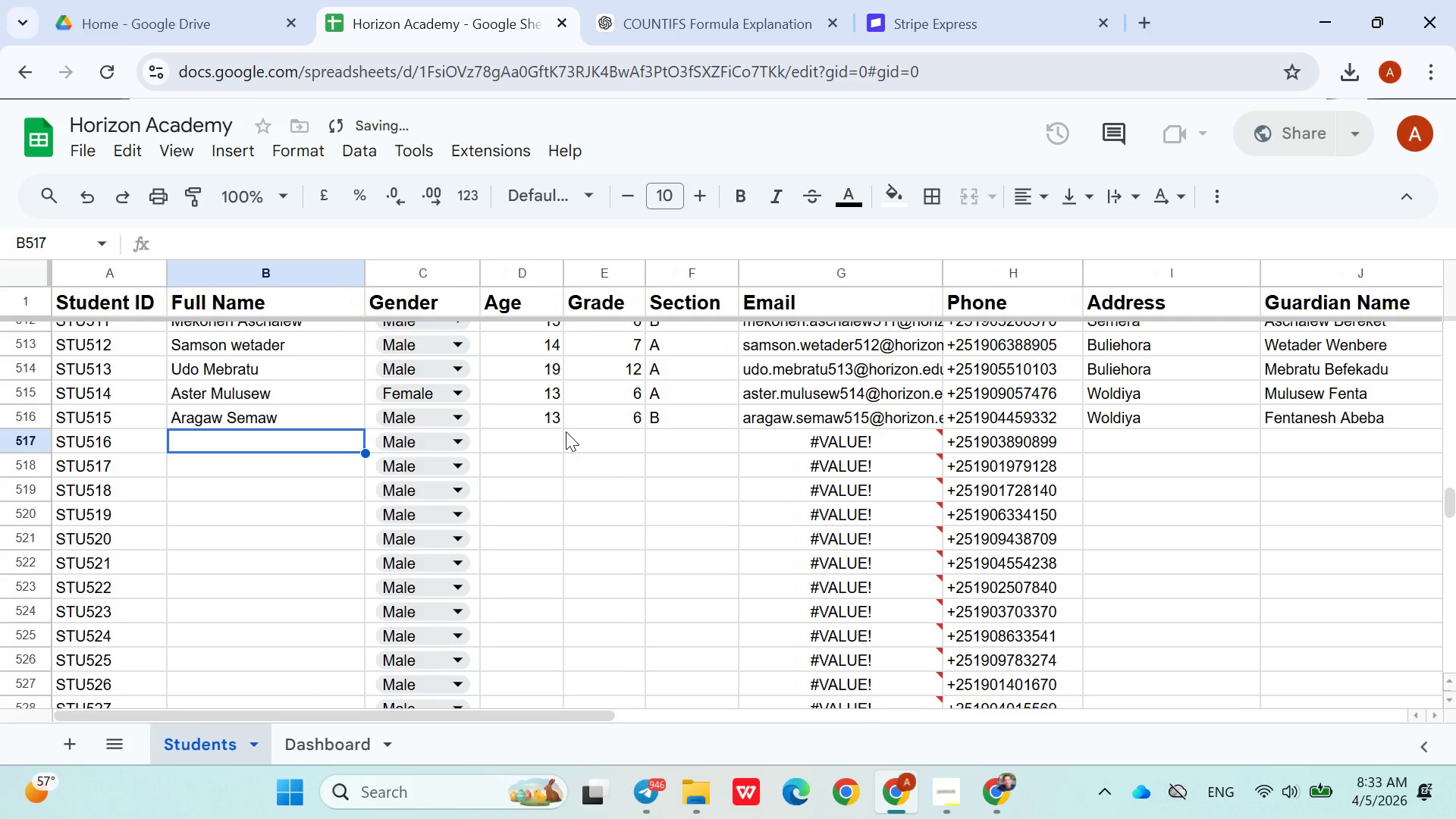 
key(ArrowRight)
 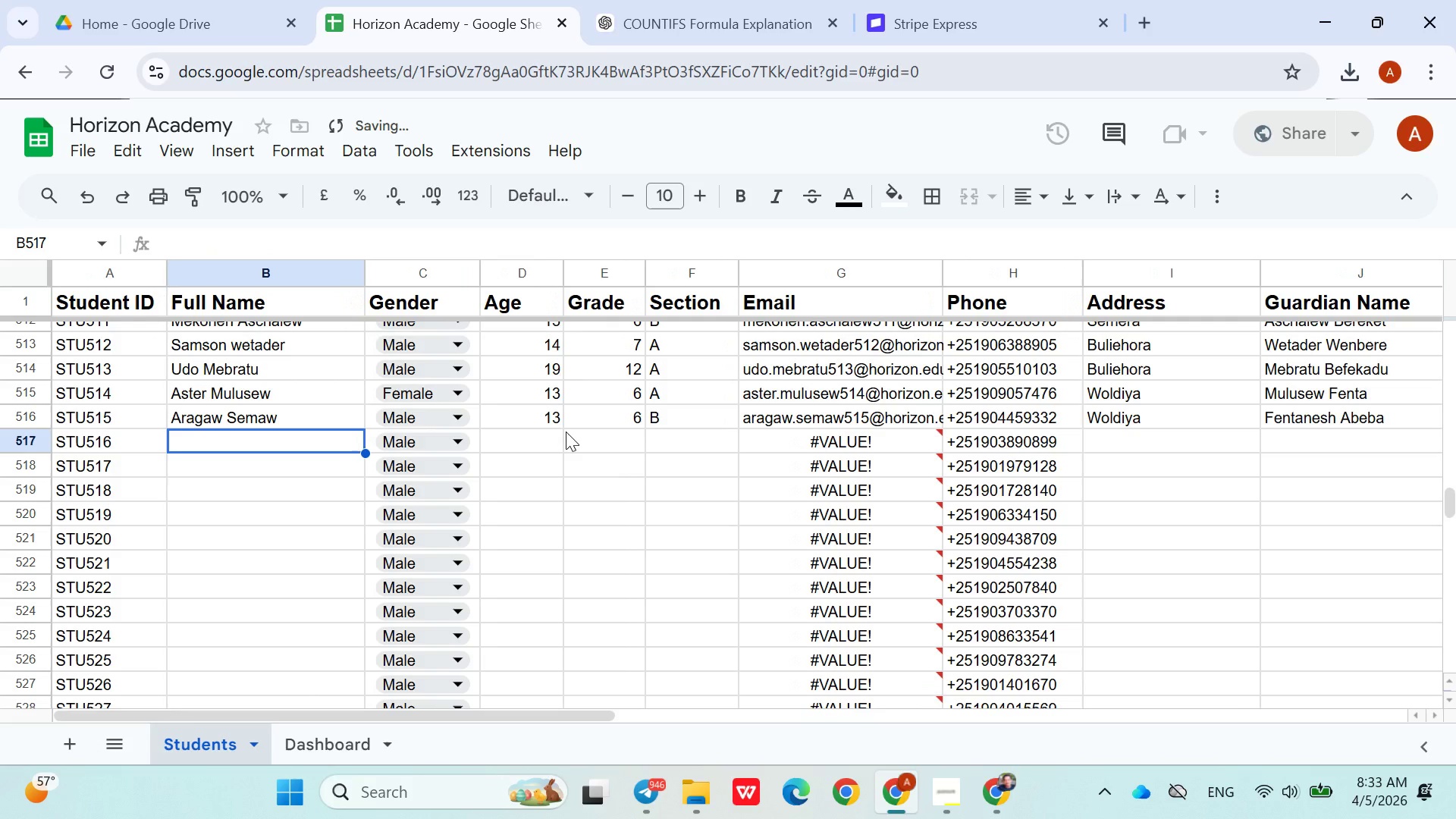 
type(Ayalnesh Misganaw)
 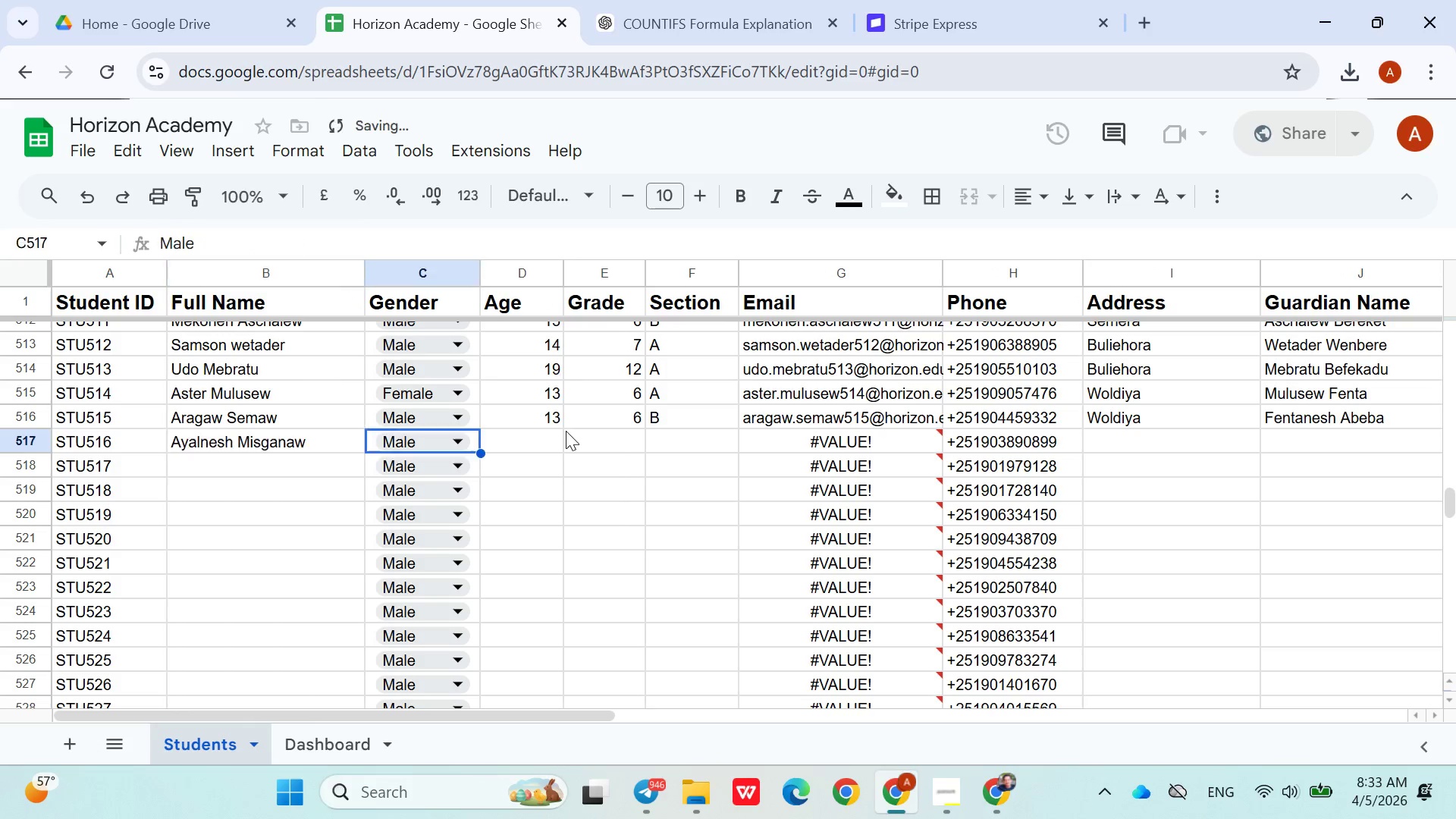 
 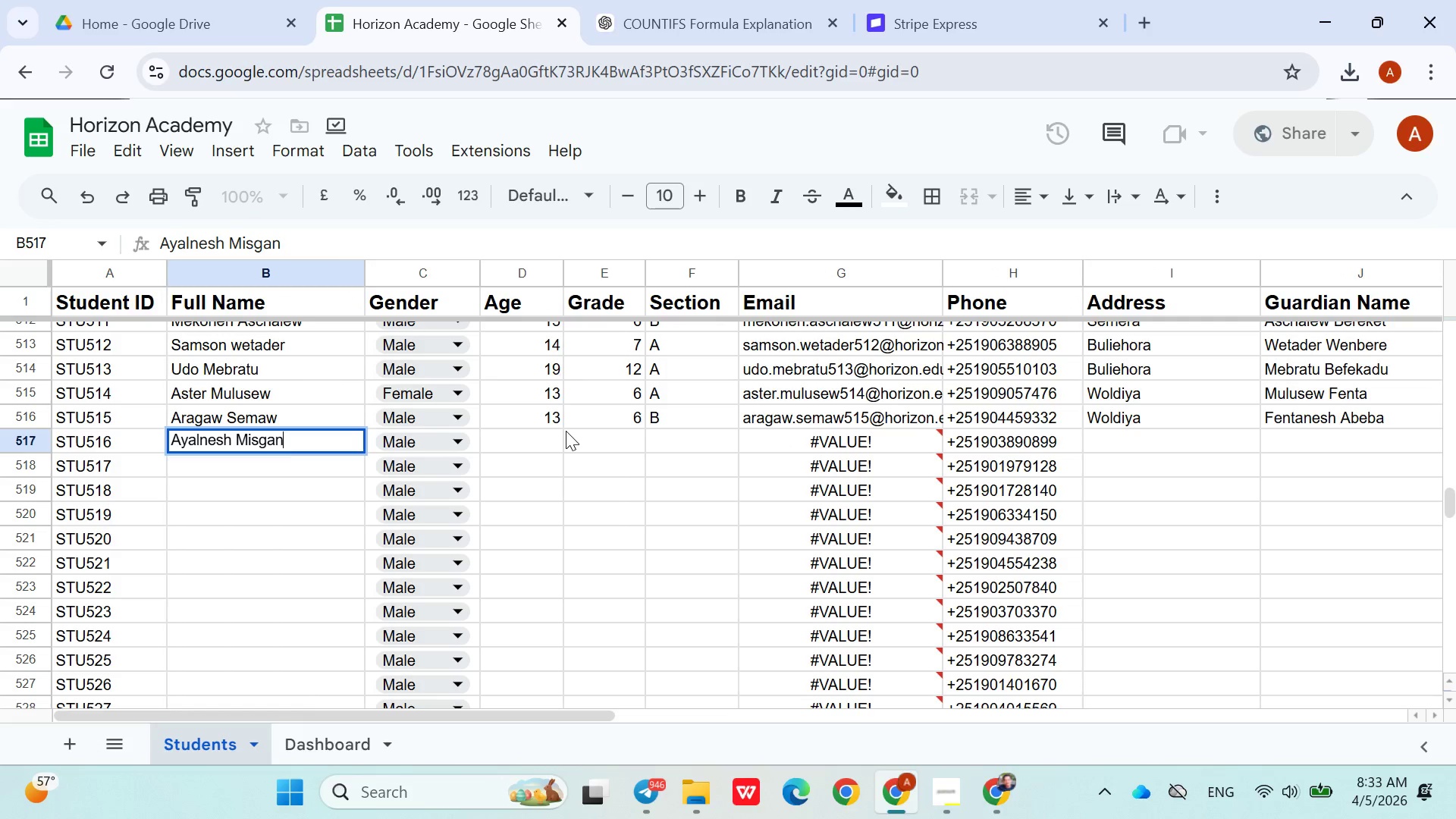 
key(ArrowRight)
 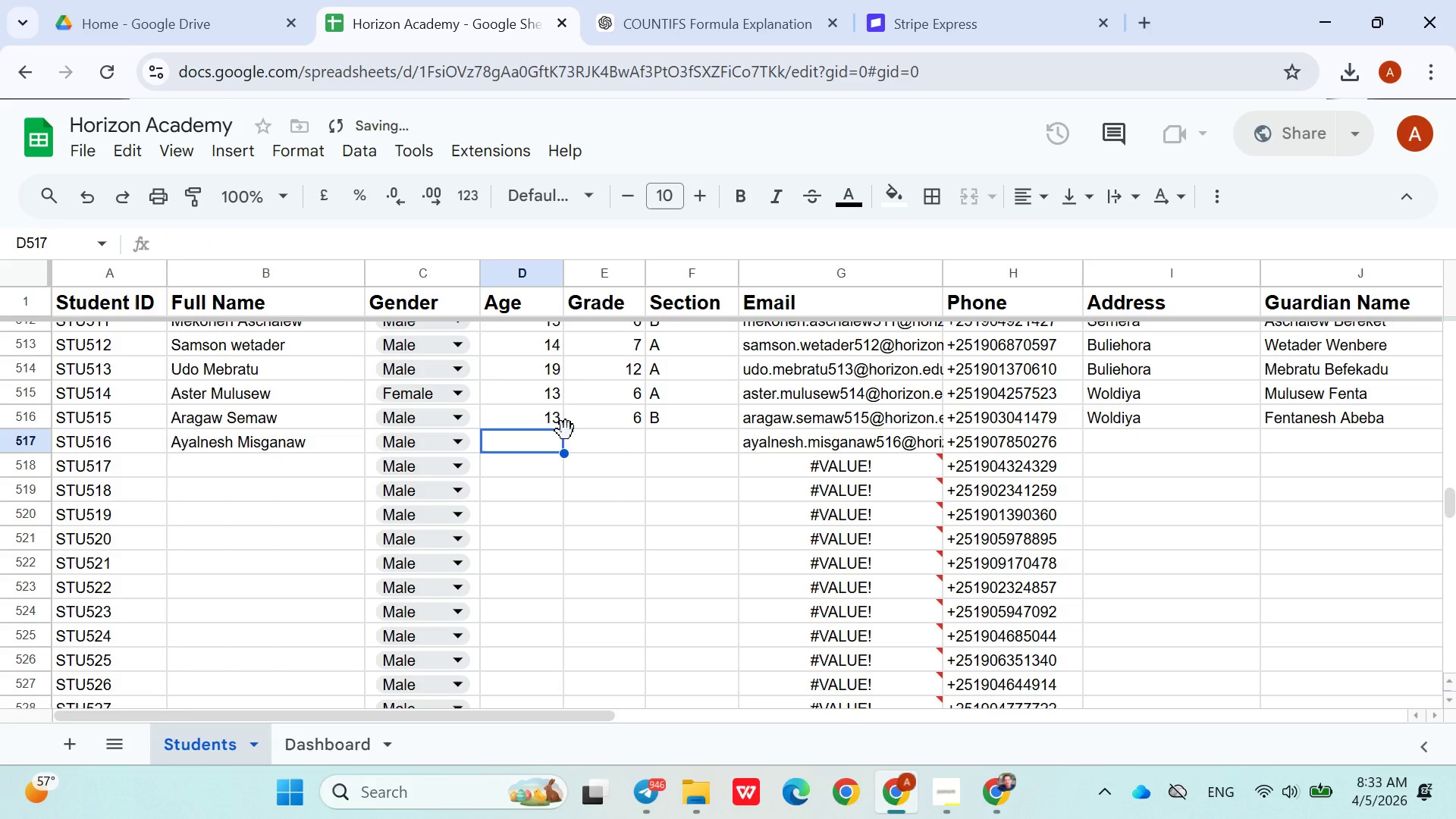 
key(ArrowRight)
 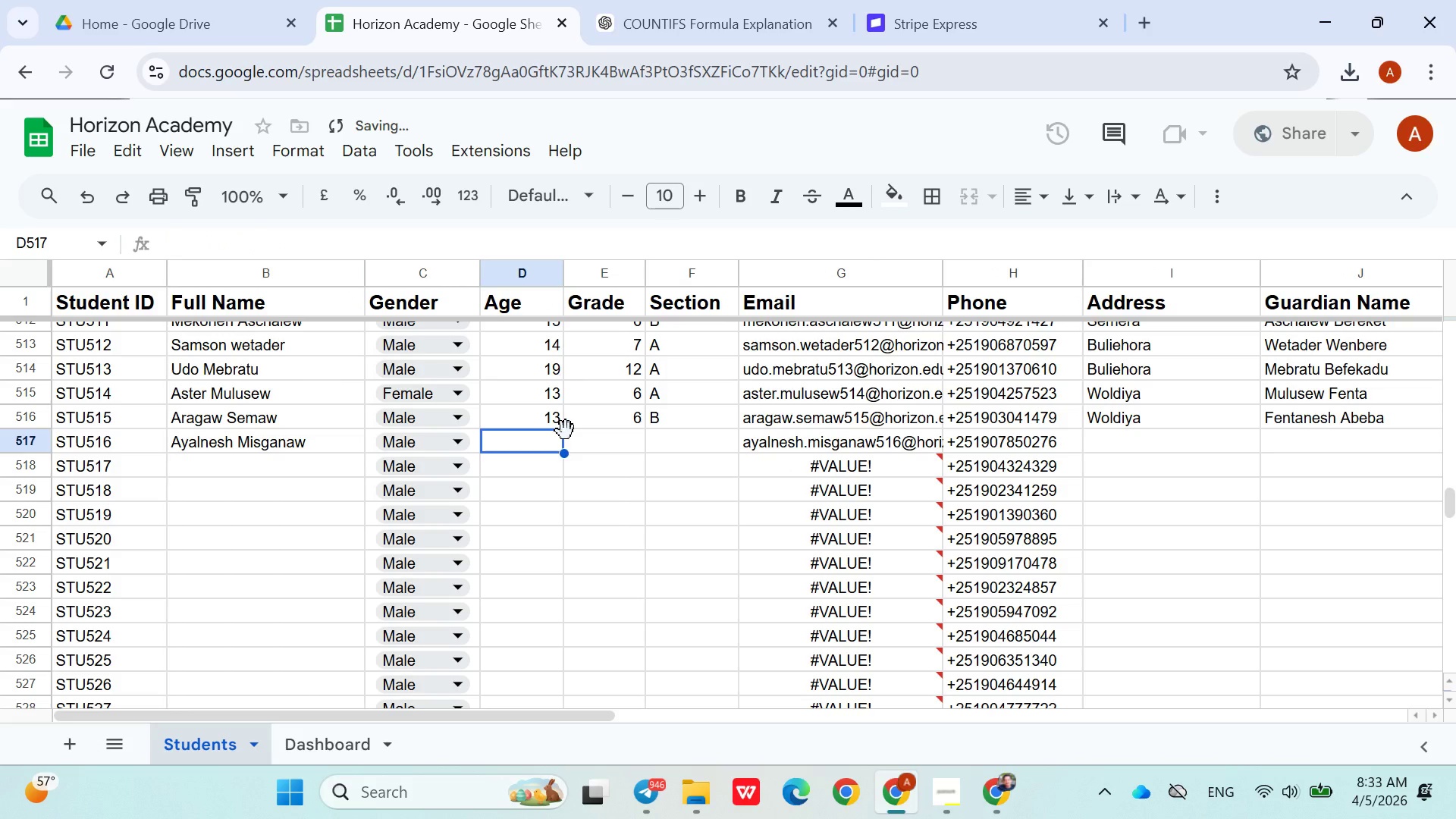 
key(ArrowLeft)
 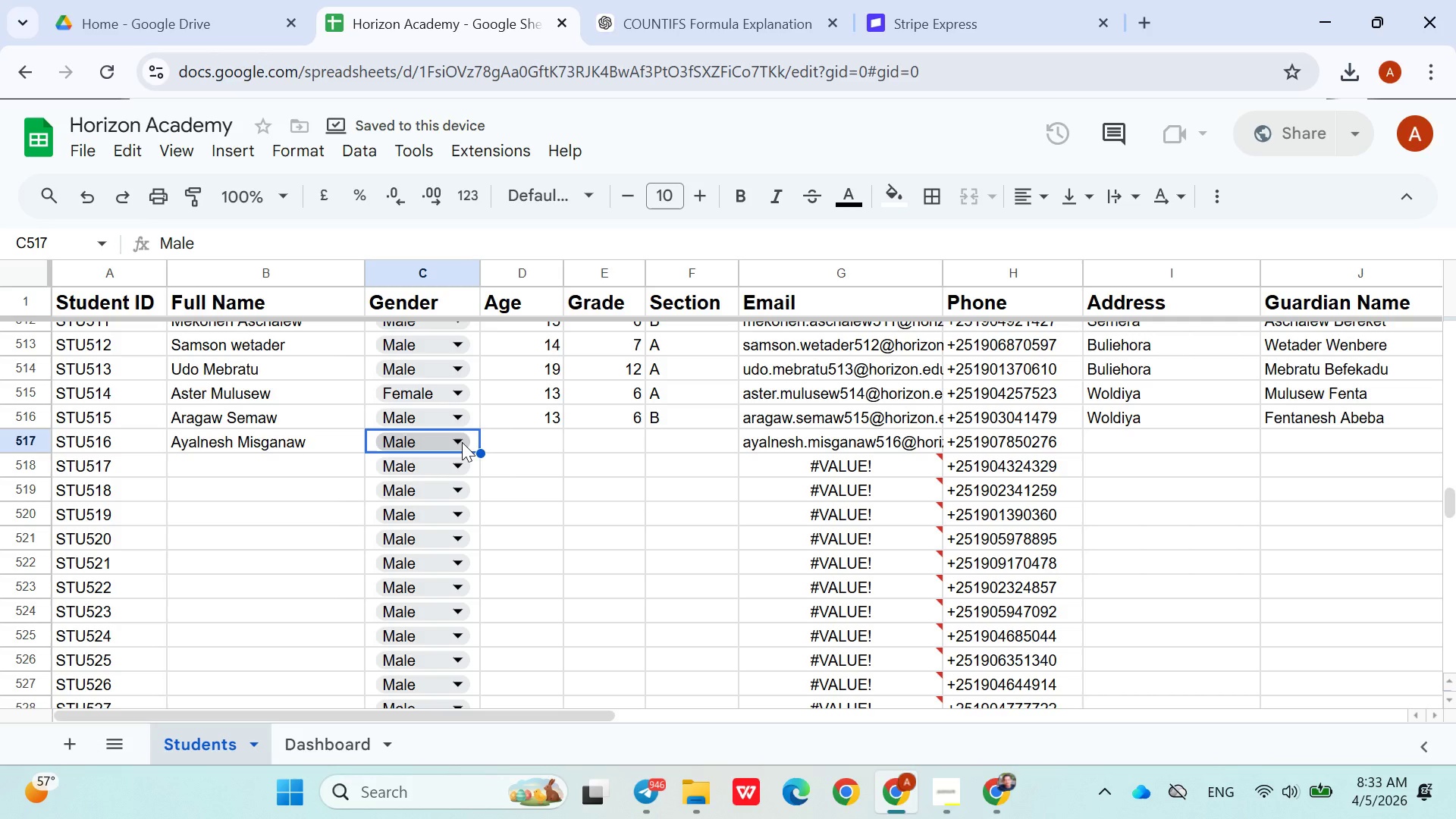 
left_click([462, 442])
 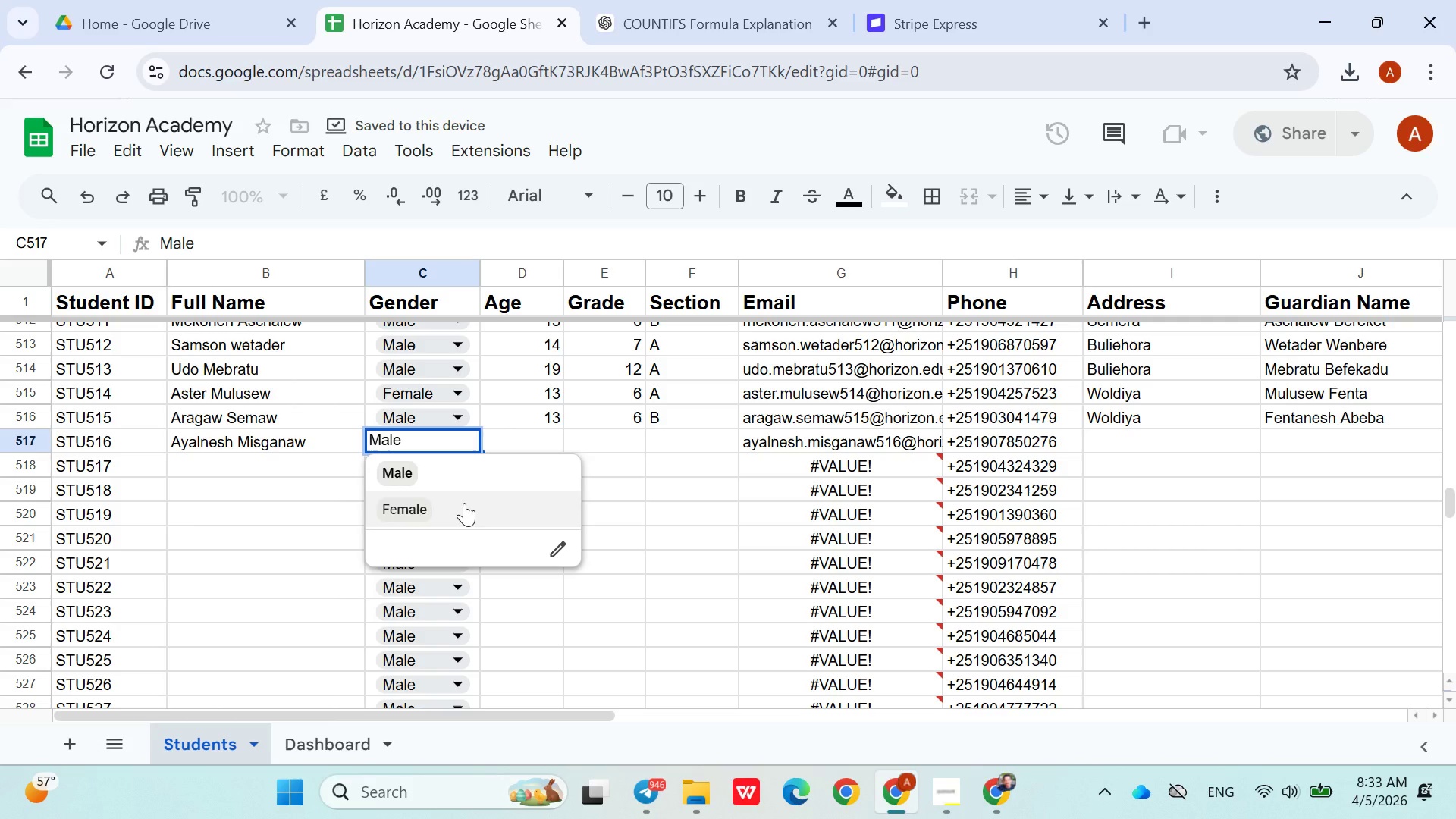 
left_click([464, 504])
 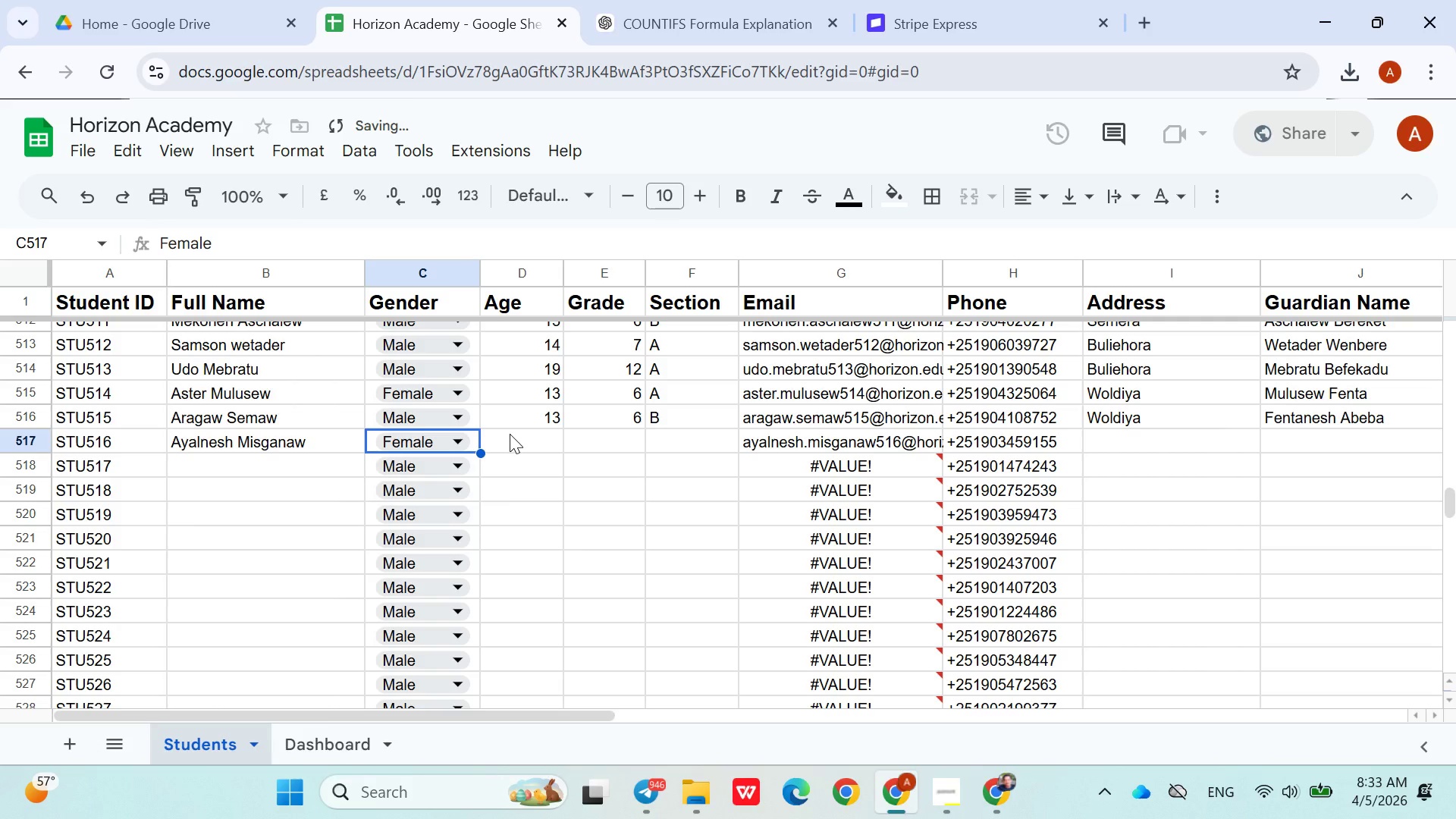 
left_click([510, 435])
 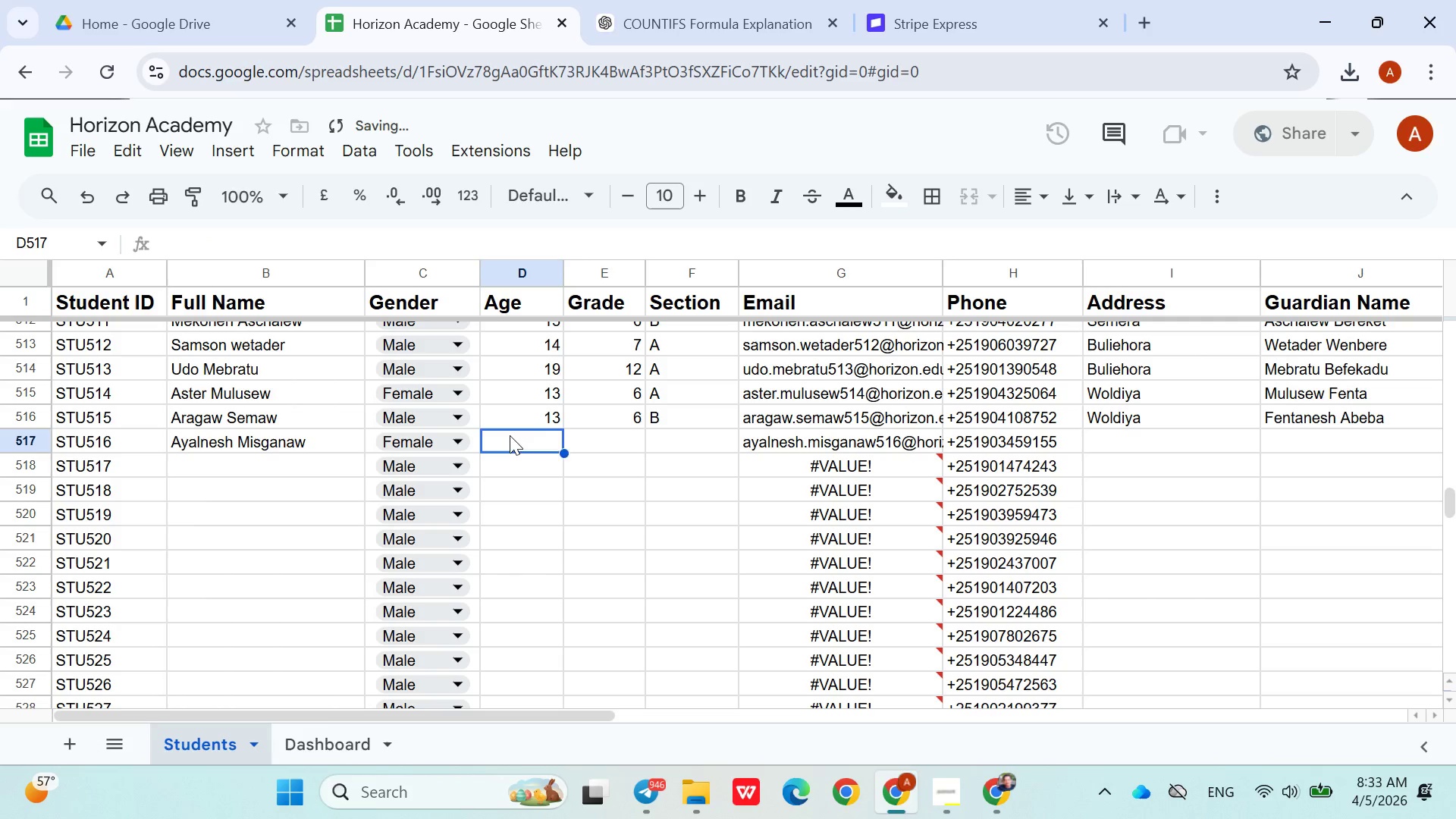 
type(17)
 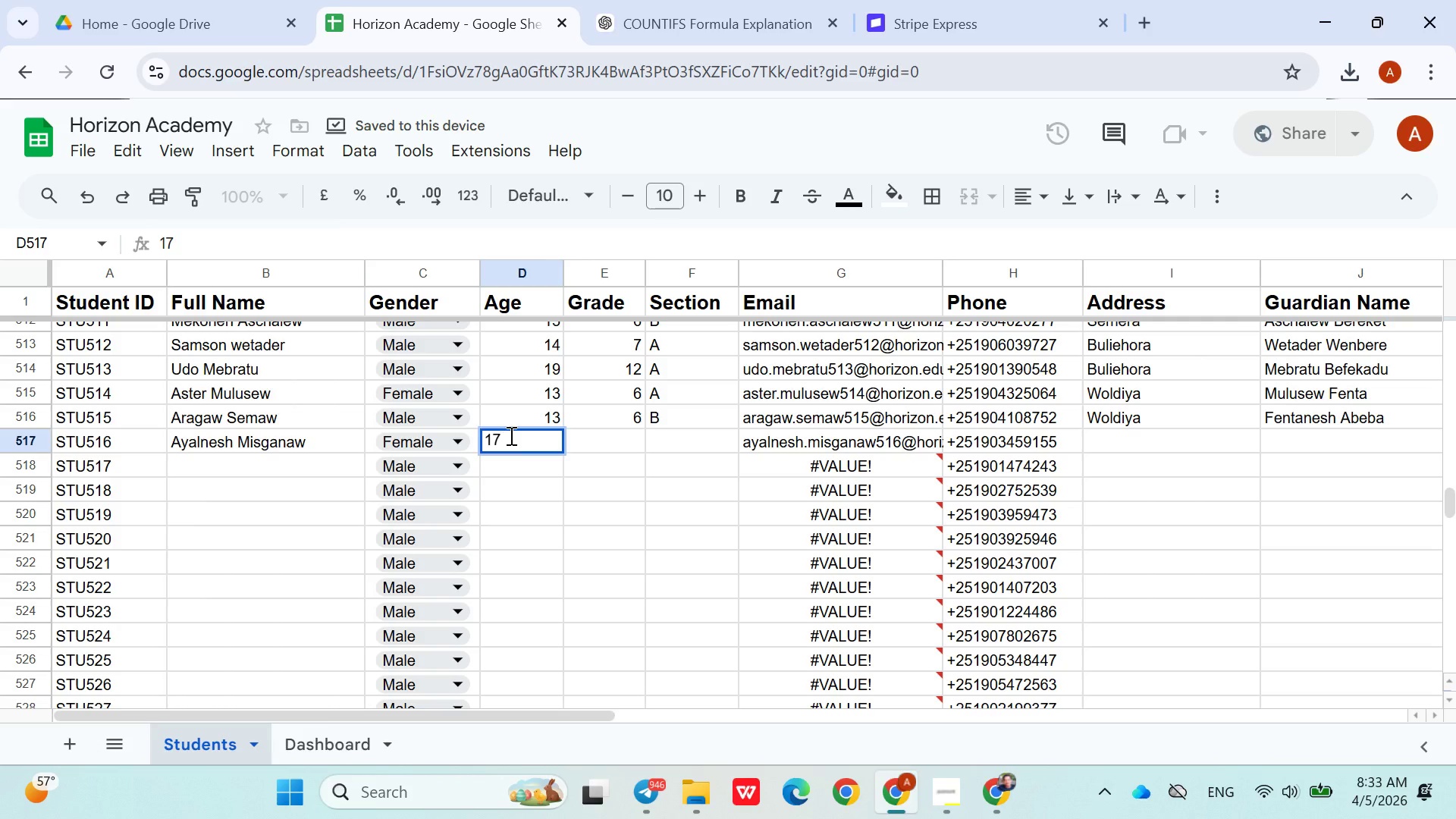 
key(ArrowRight)
 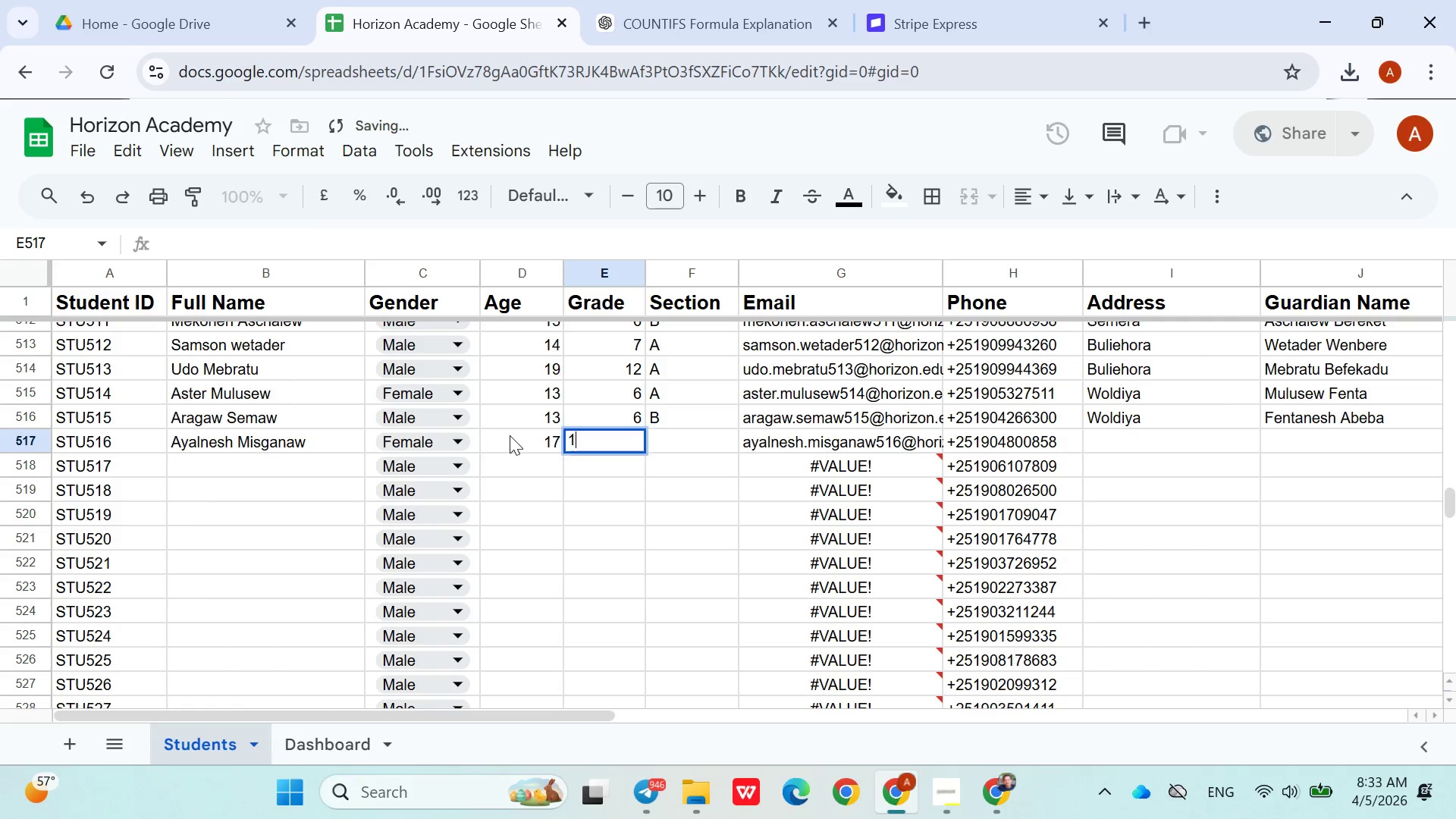 
type(10)
 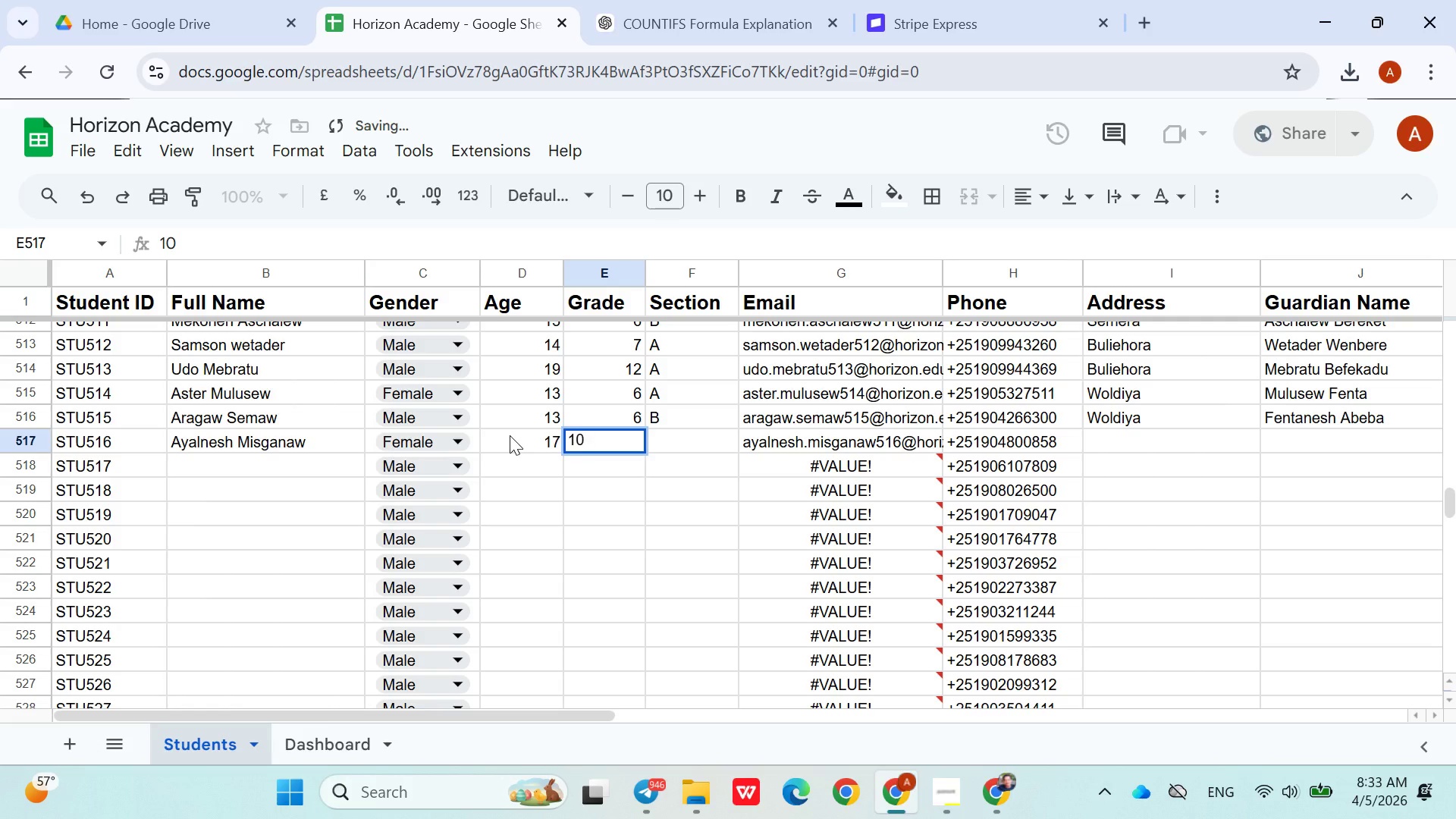 
key(ArrowRight)
 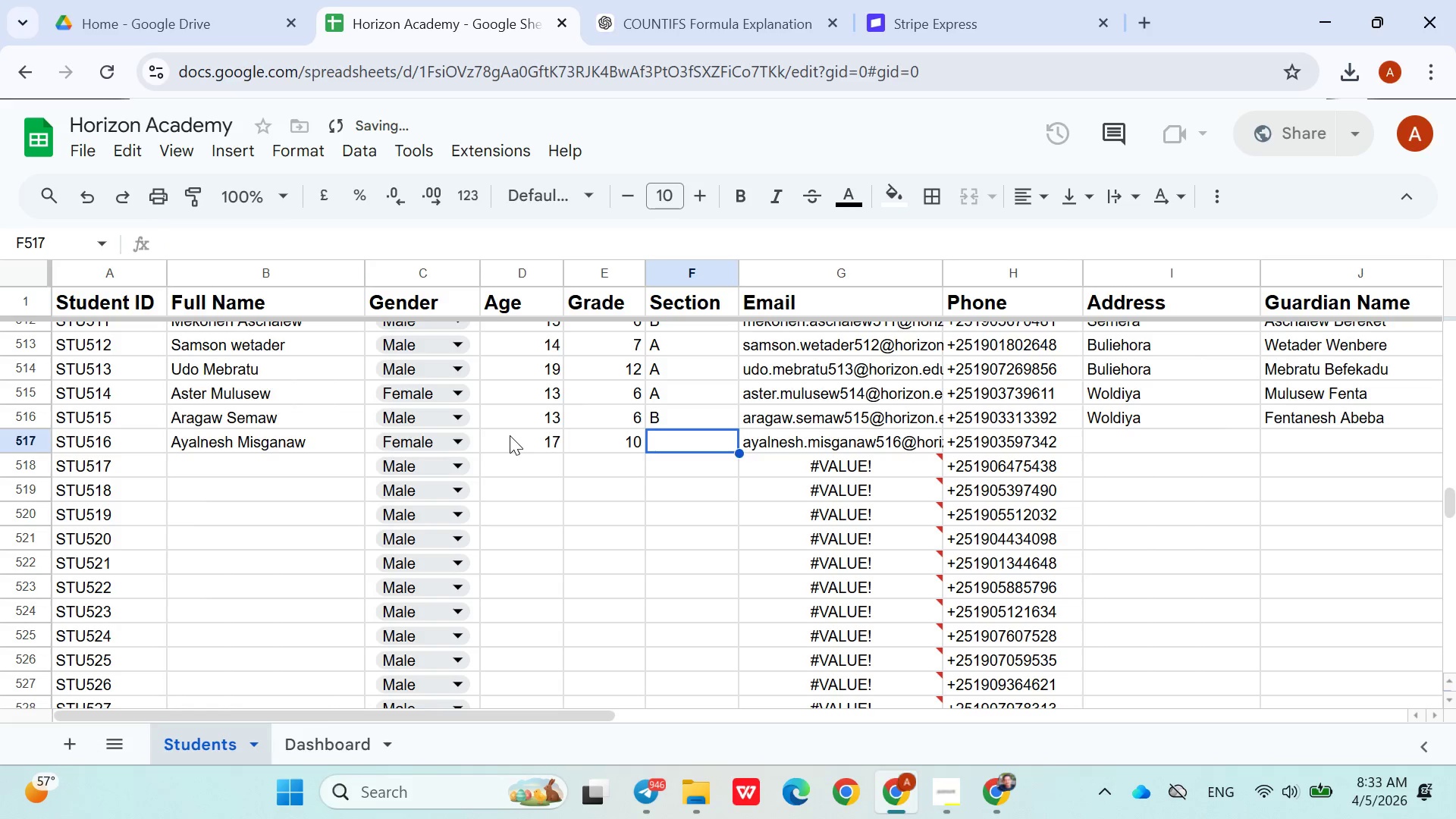 
key(Shift+ShiftLeft)
 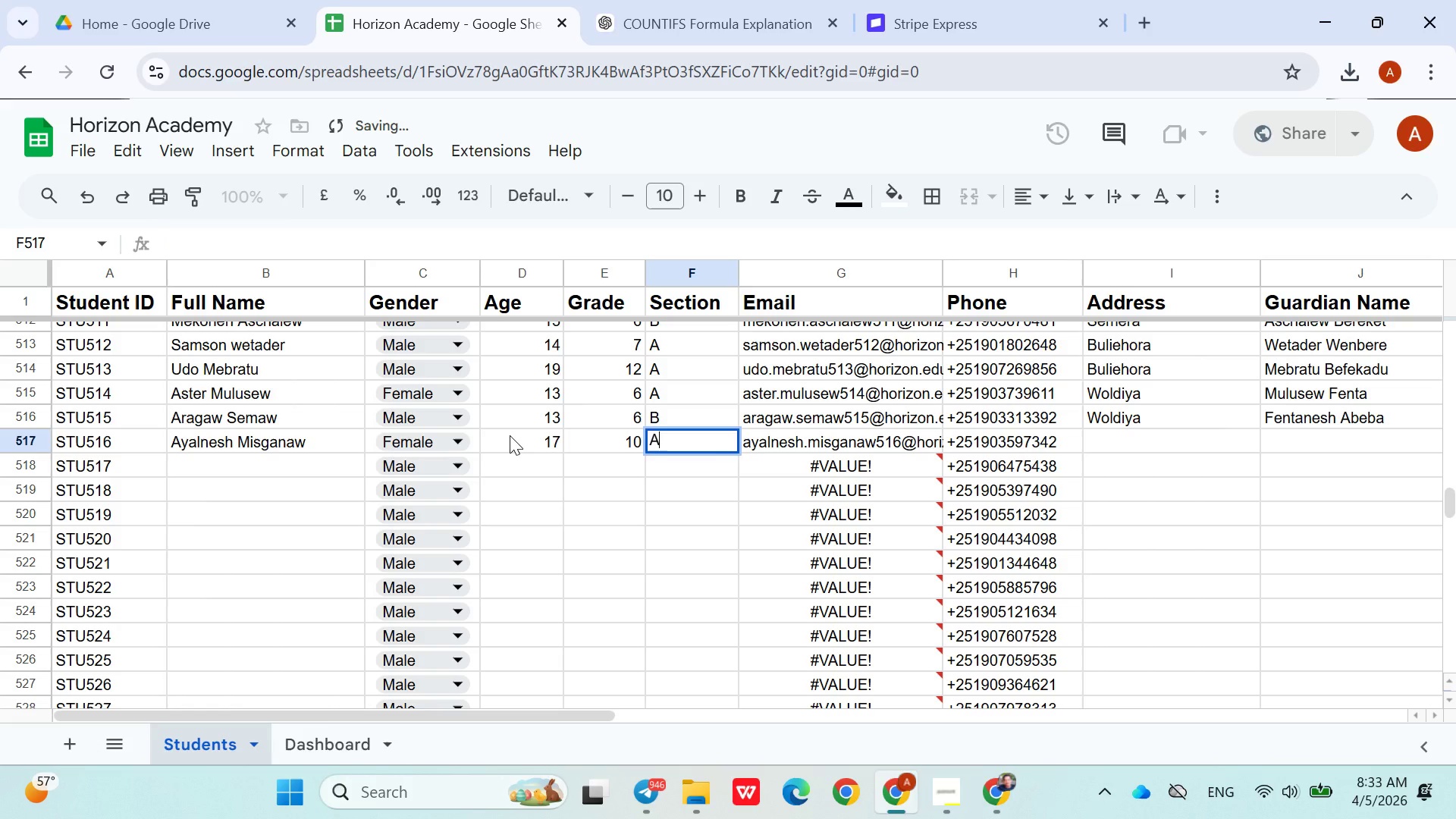 
key(Shift+A)
 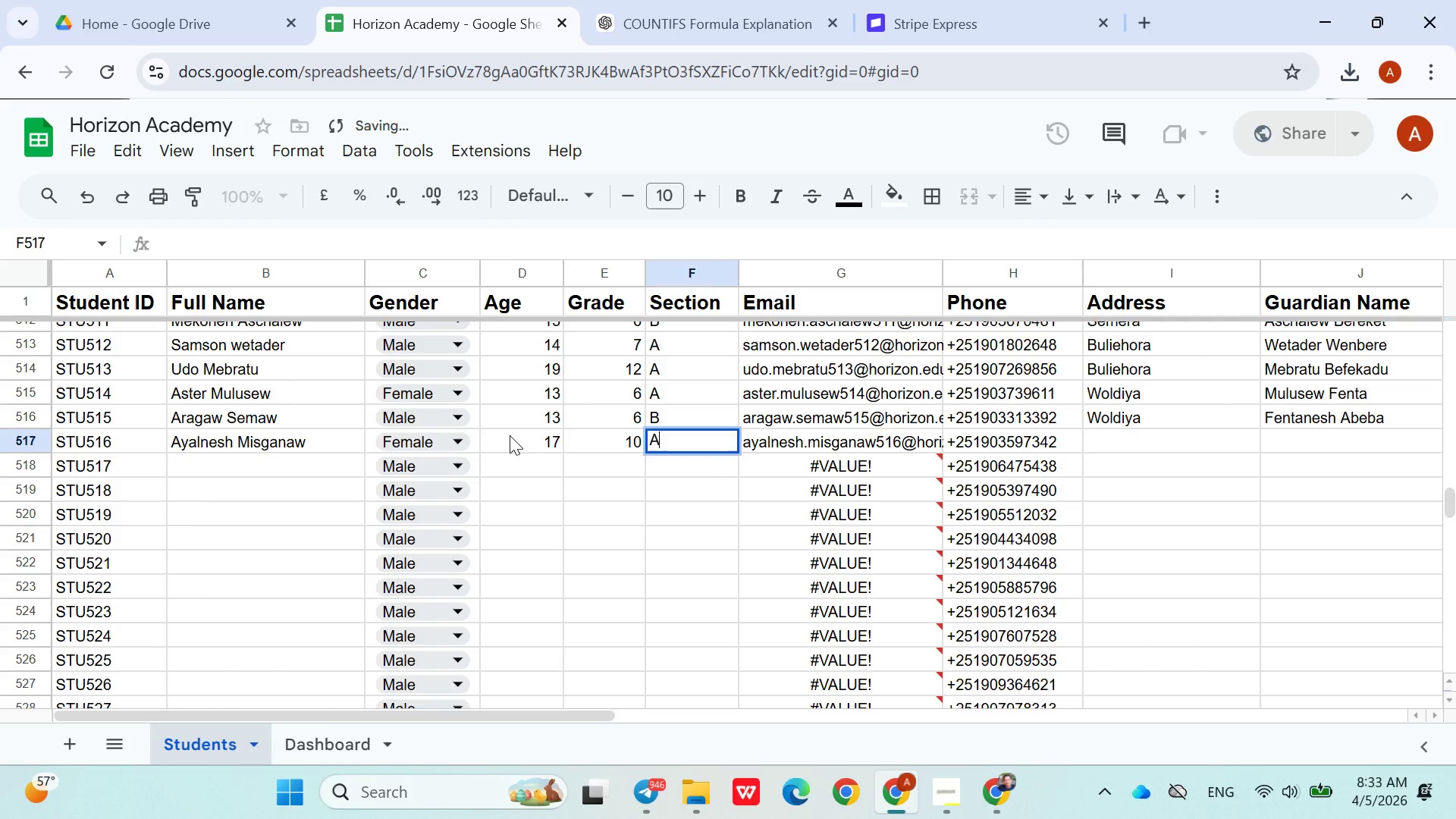 
key(ArrowRight)
 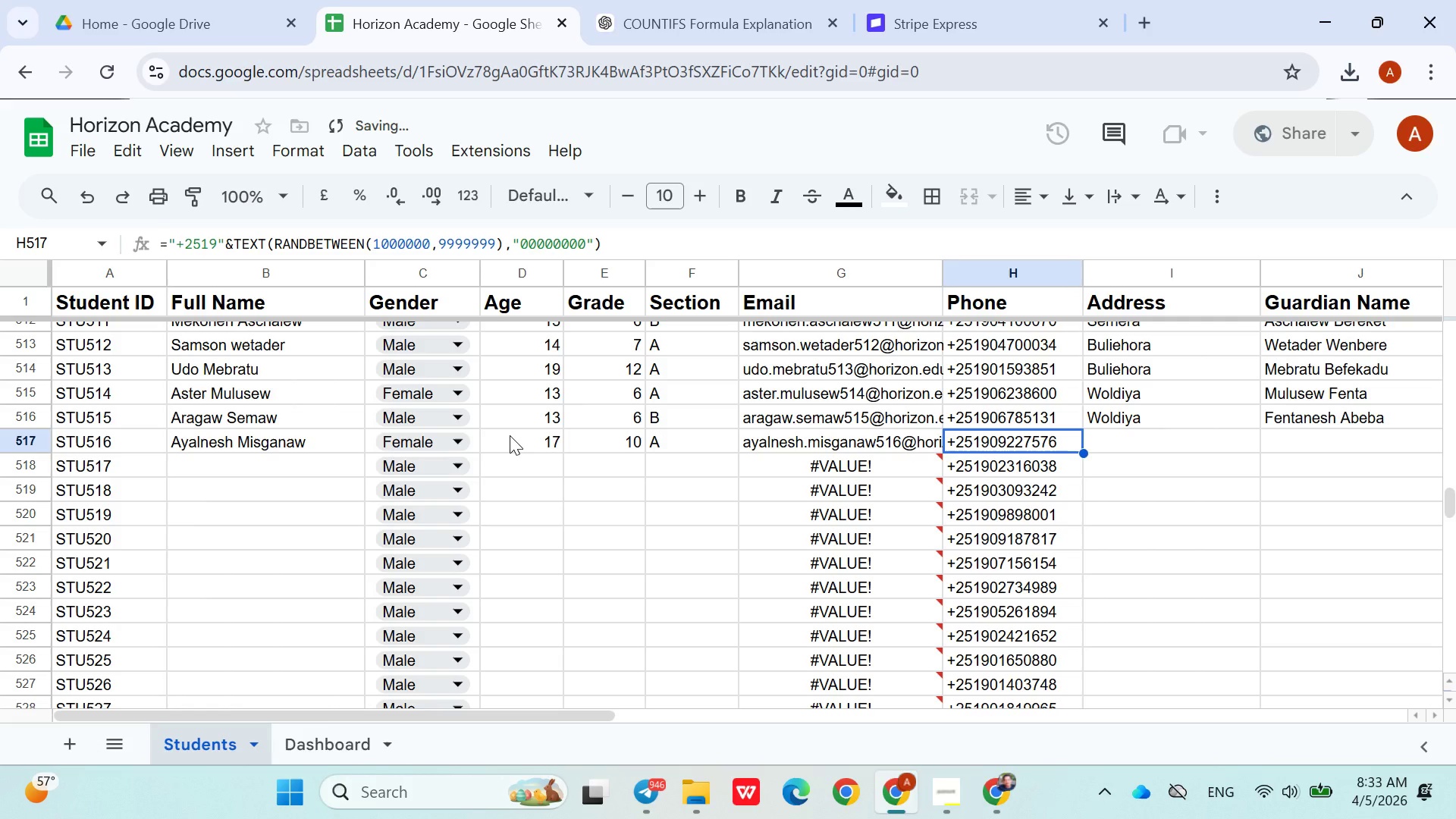 
key(ArrowRight)
 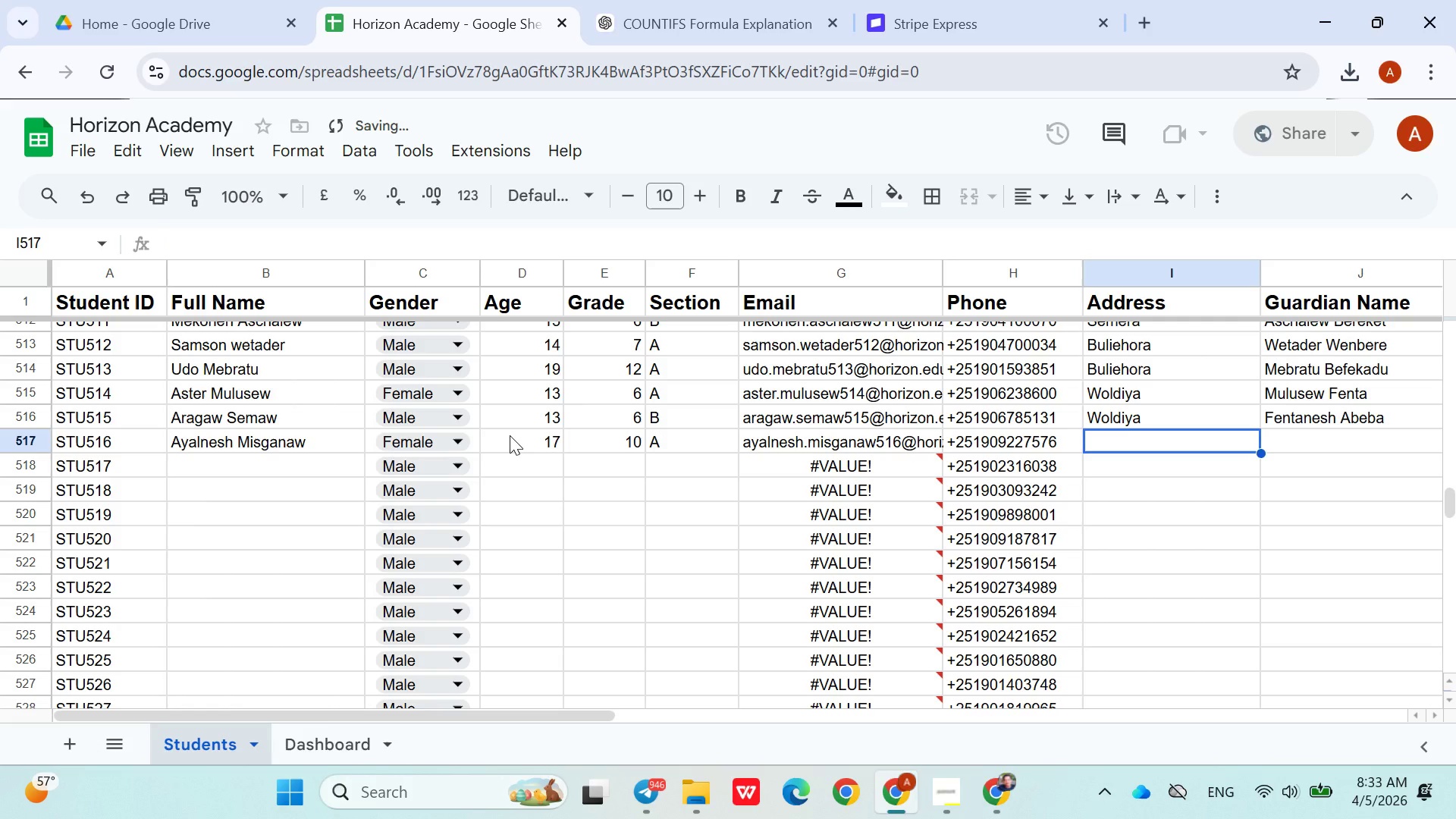 
key(ArrowRight)
 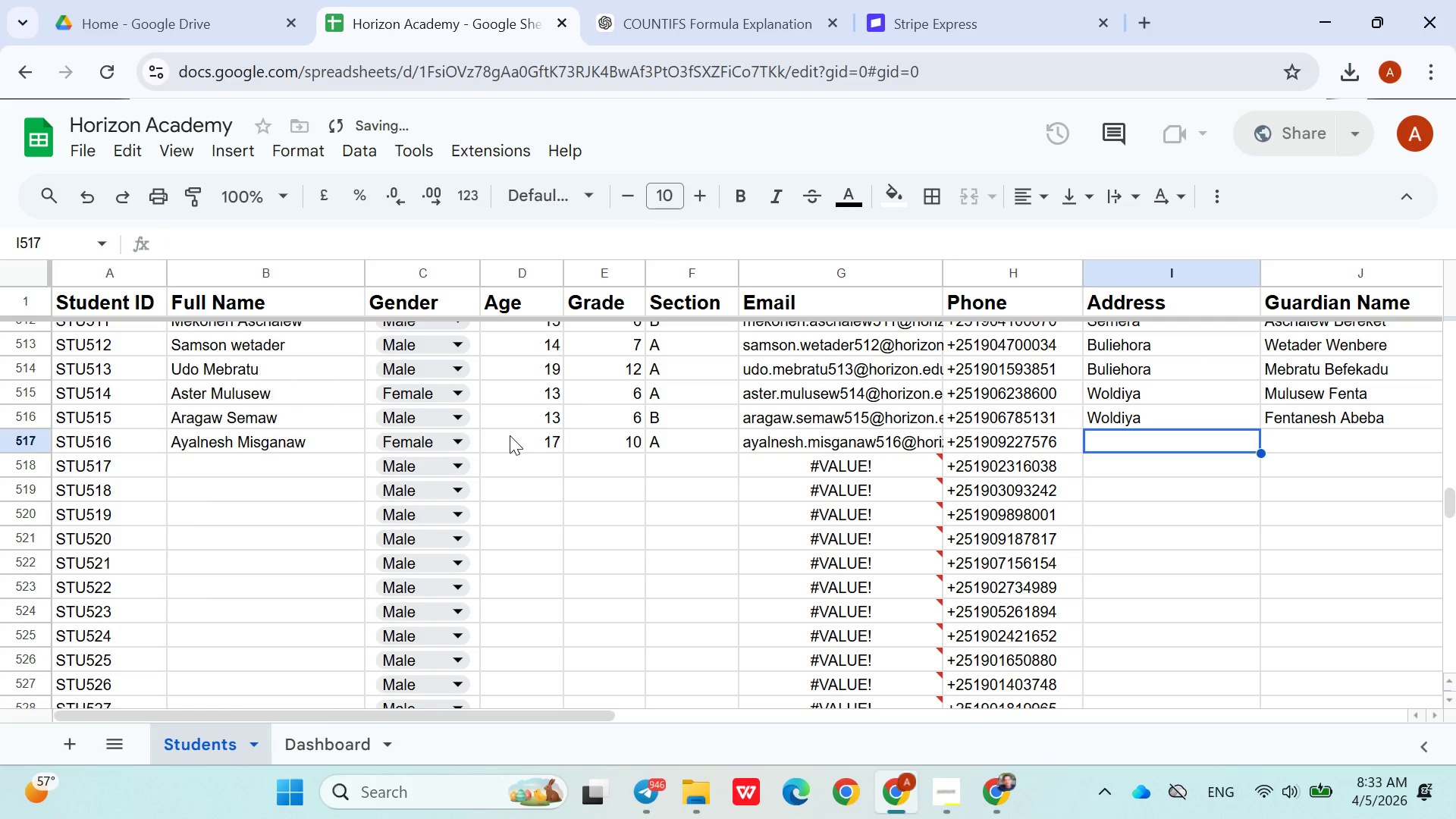 
type(Wold)
 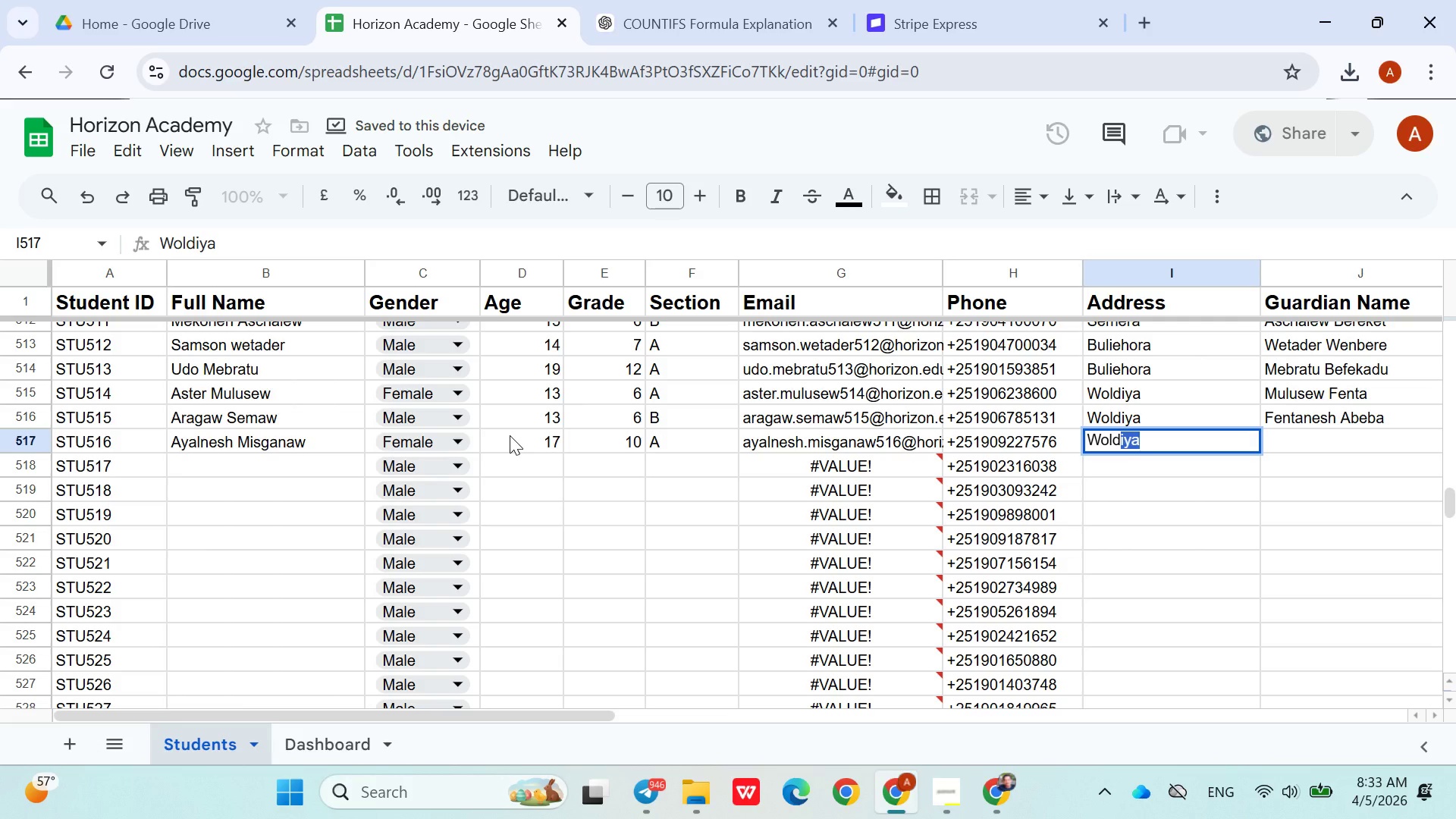 
key(ArrowDown)
 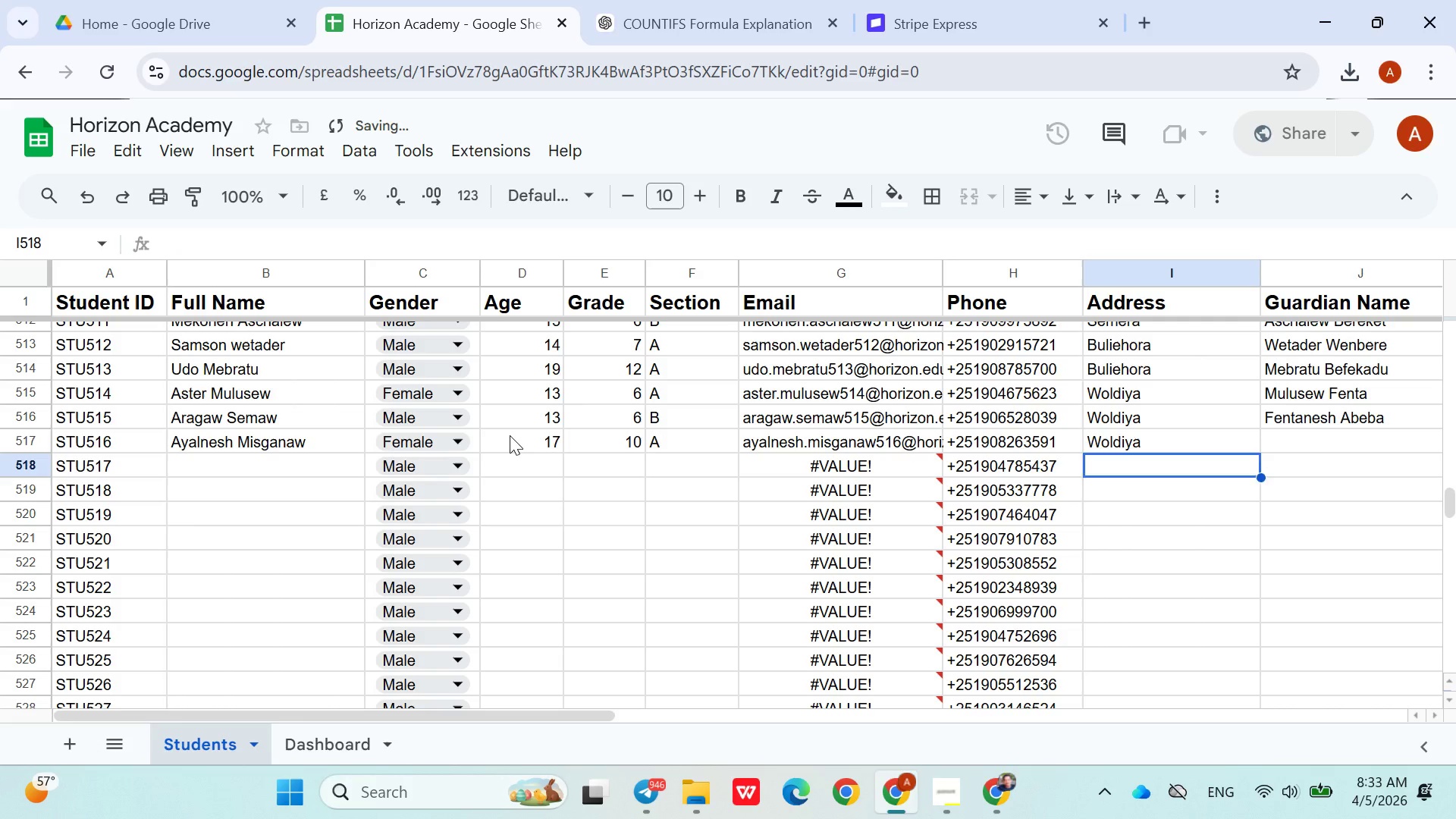 
key(ArrowUp)
 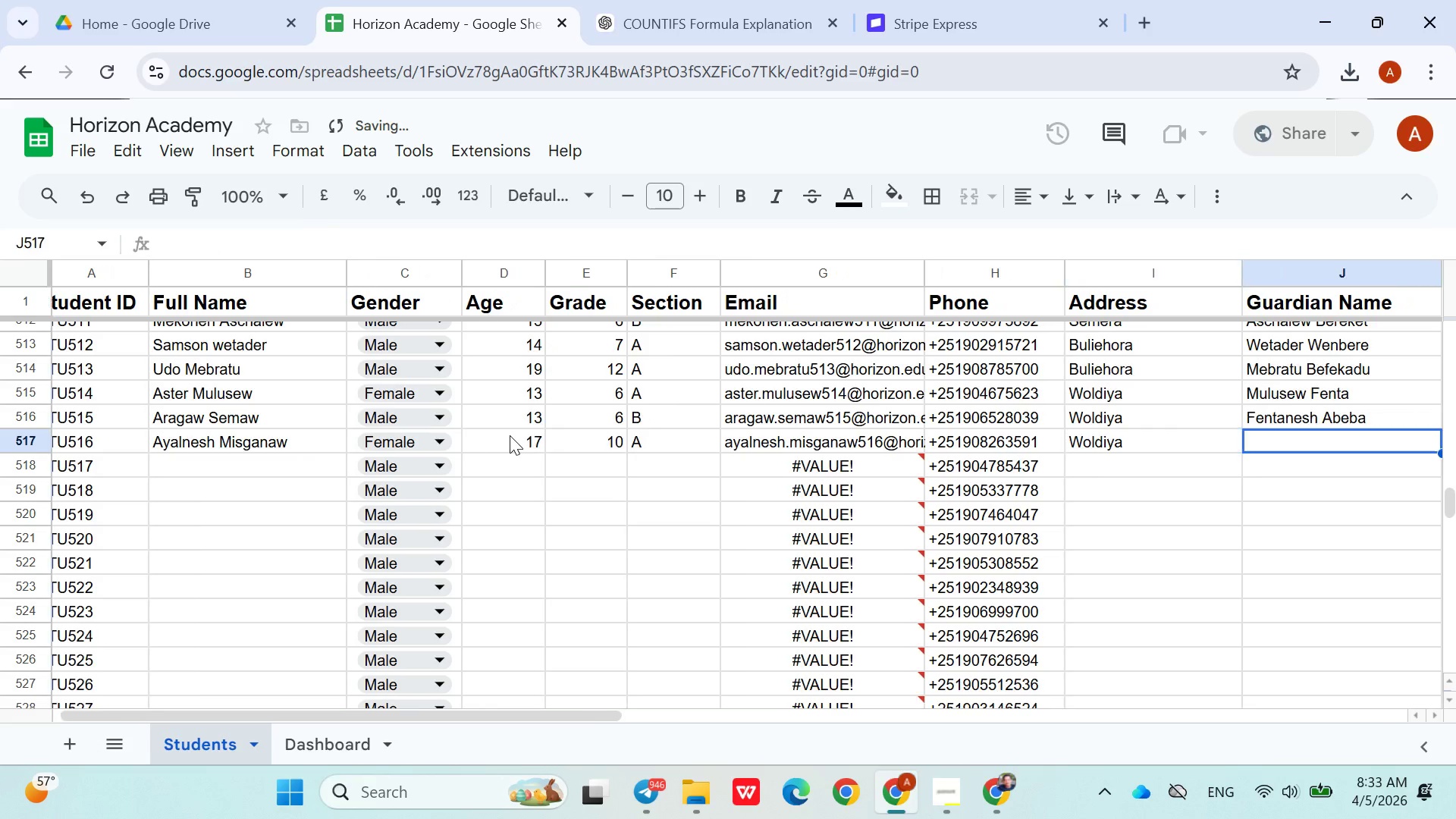 
key(ArrowRight)
 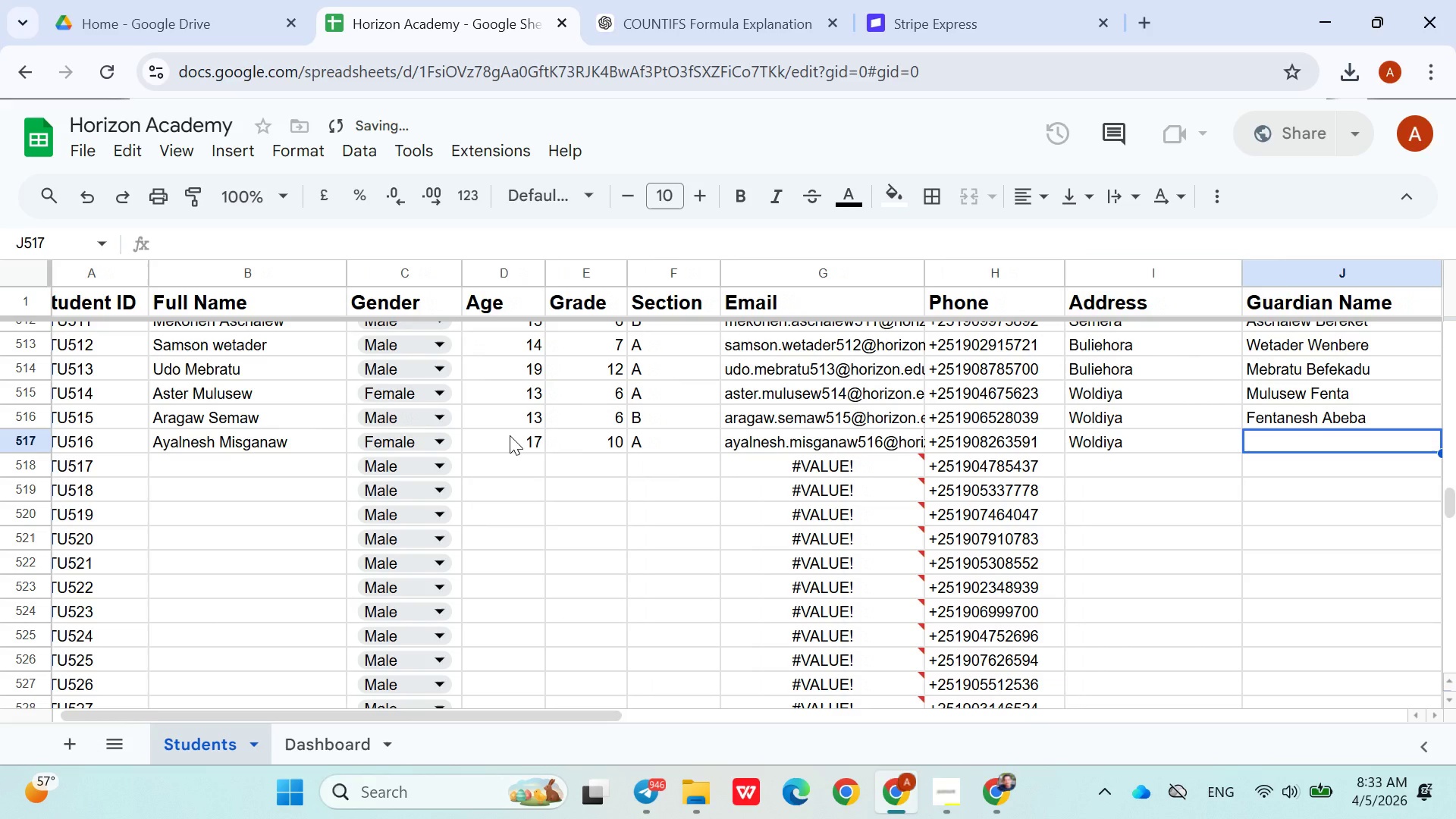 
type(Misganaw Muluken)
 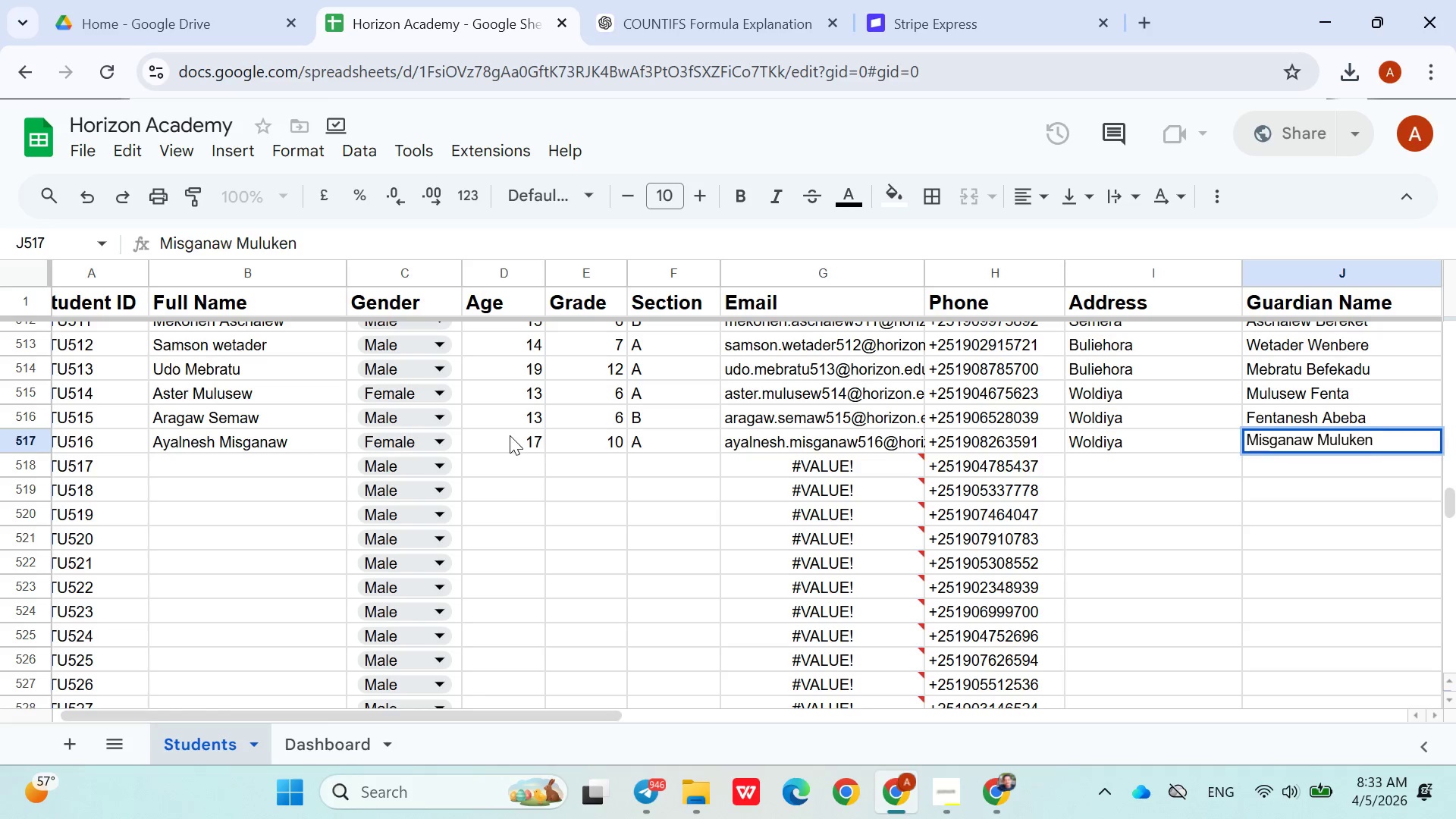 
 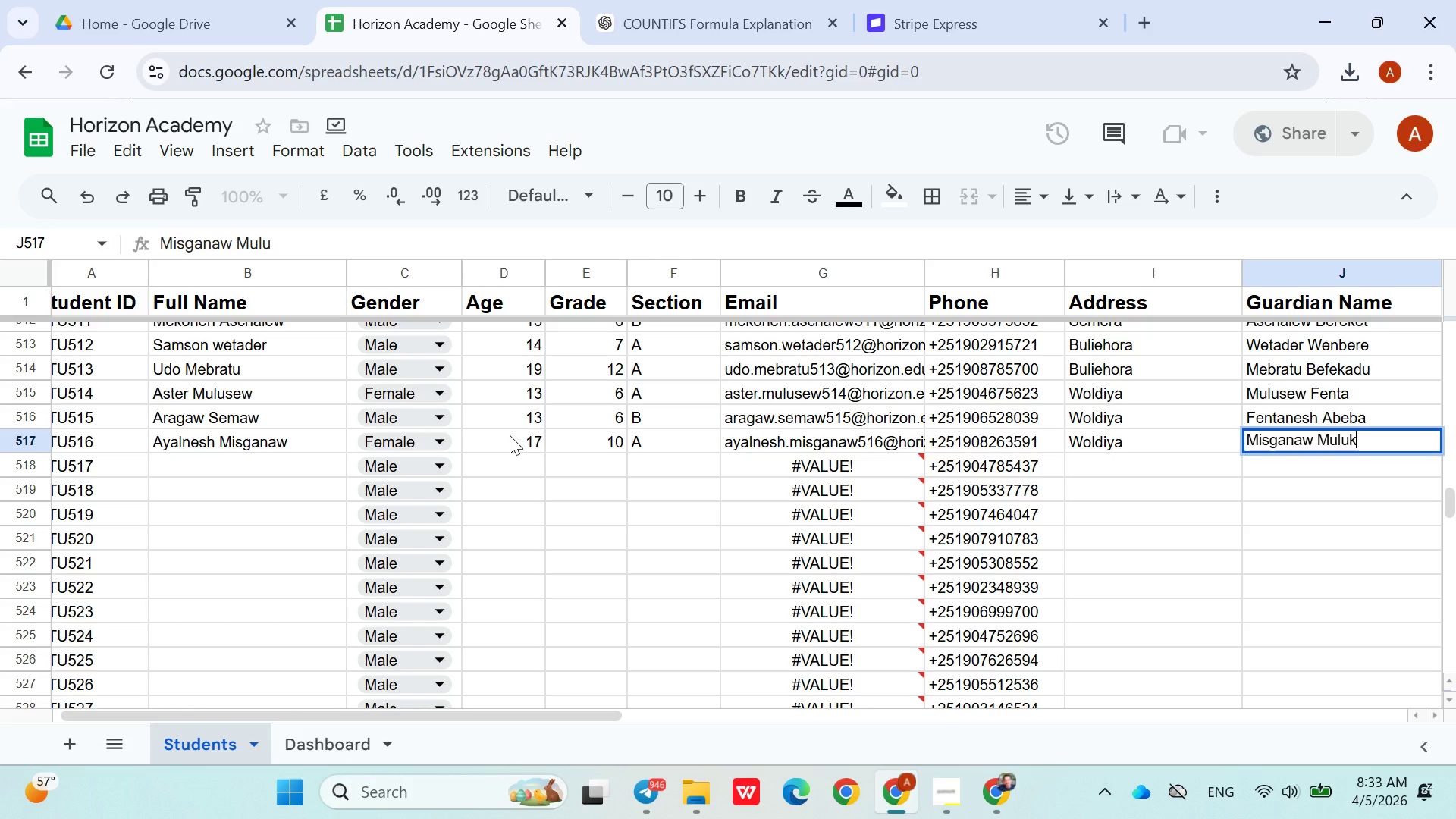 
key(ArrowDown)
 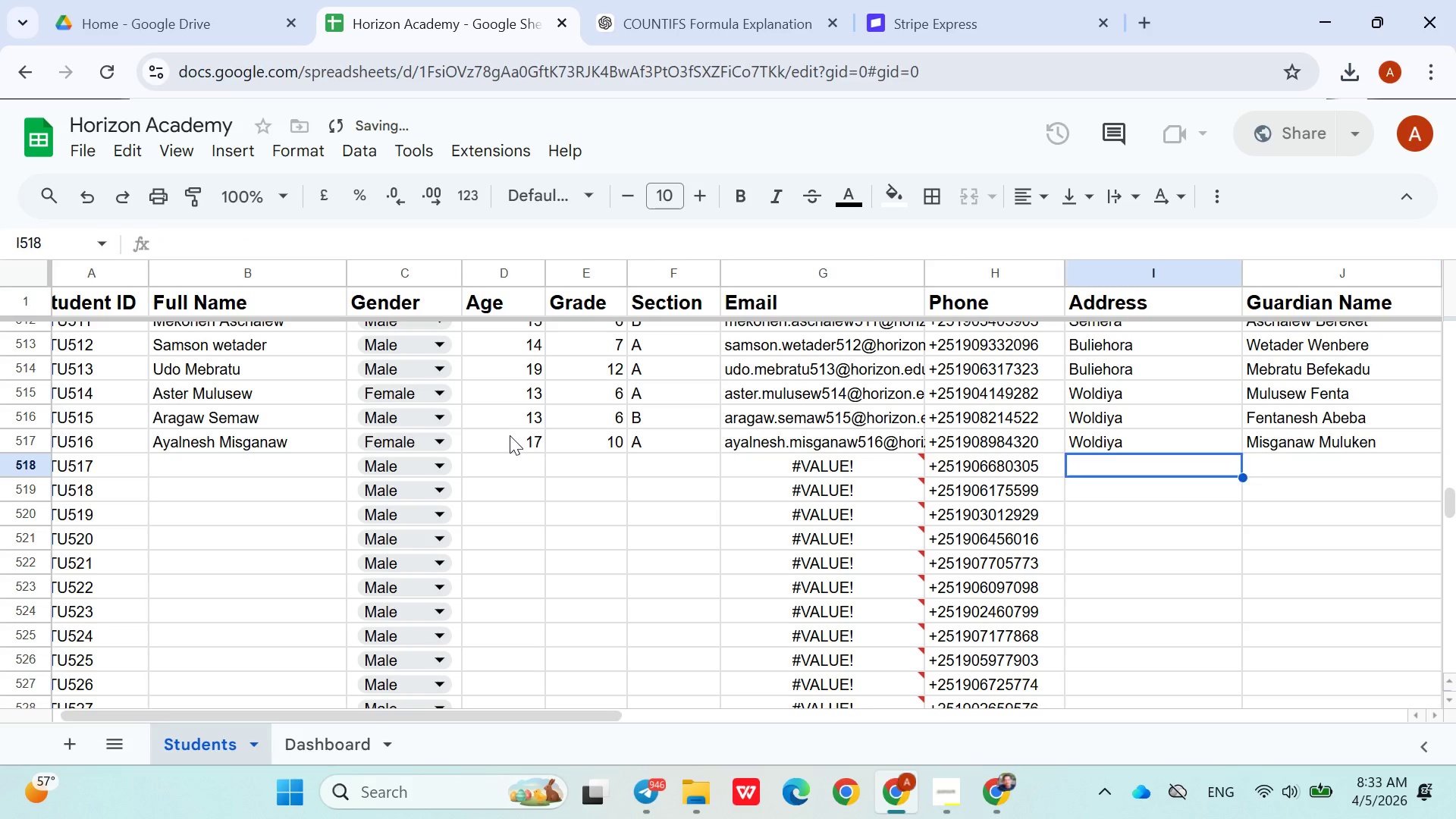 
hold_key(key=ArrowLeft, duration=0.95)
 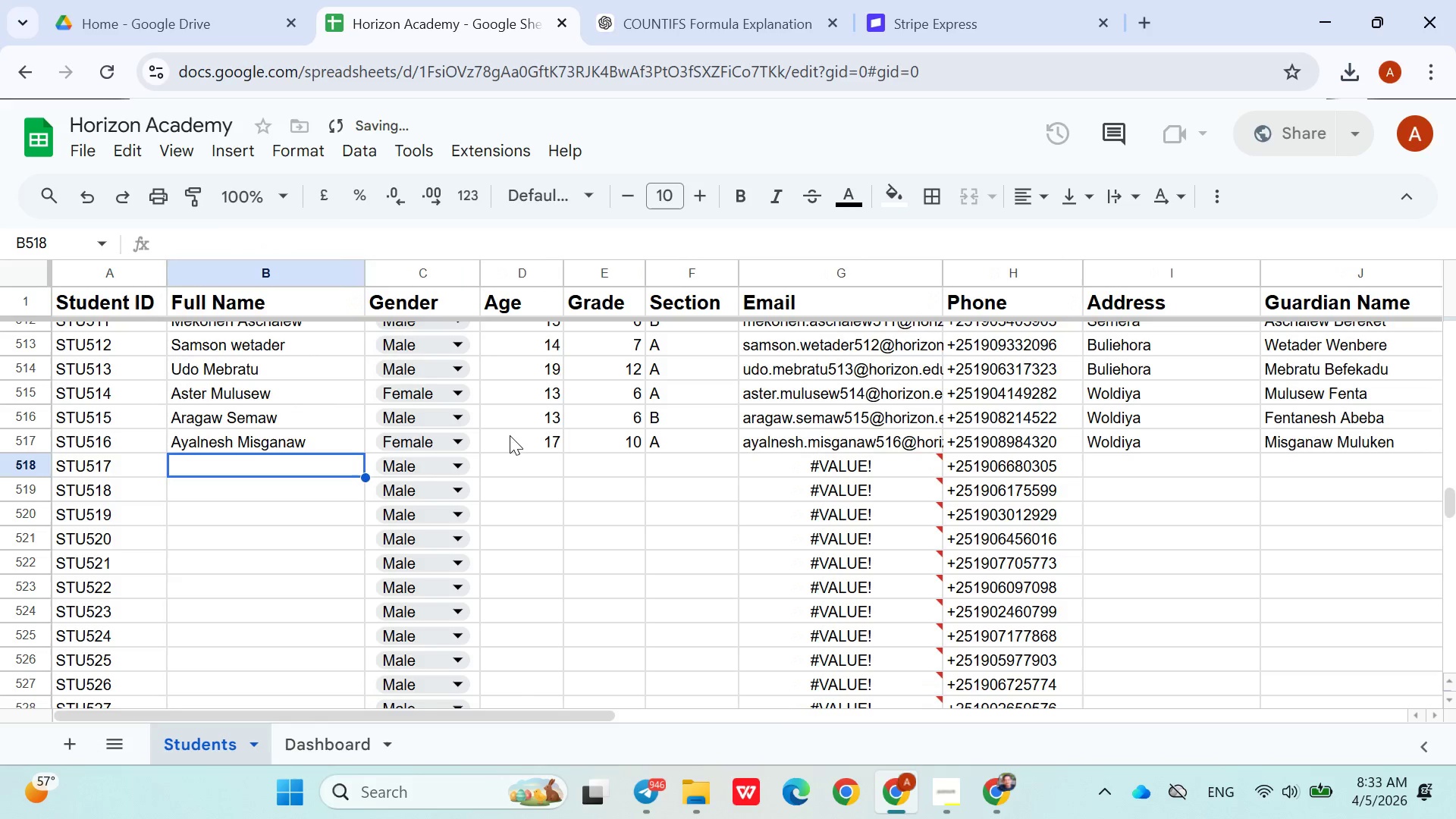 
key(ArrowRight)
 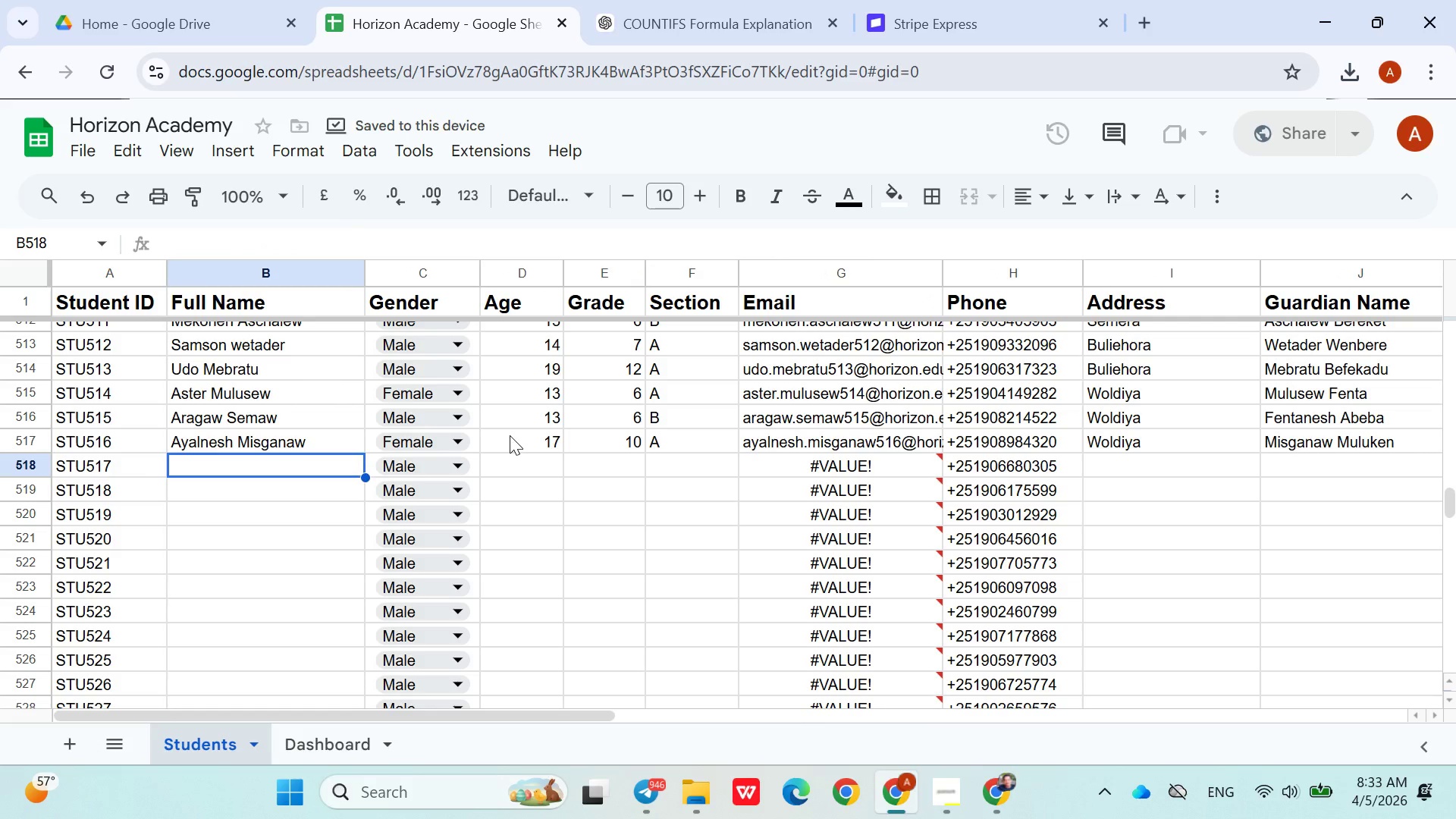 
type(Abeba Demelash)
 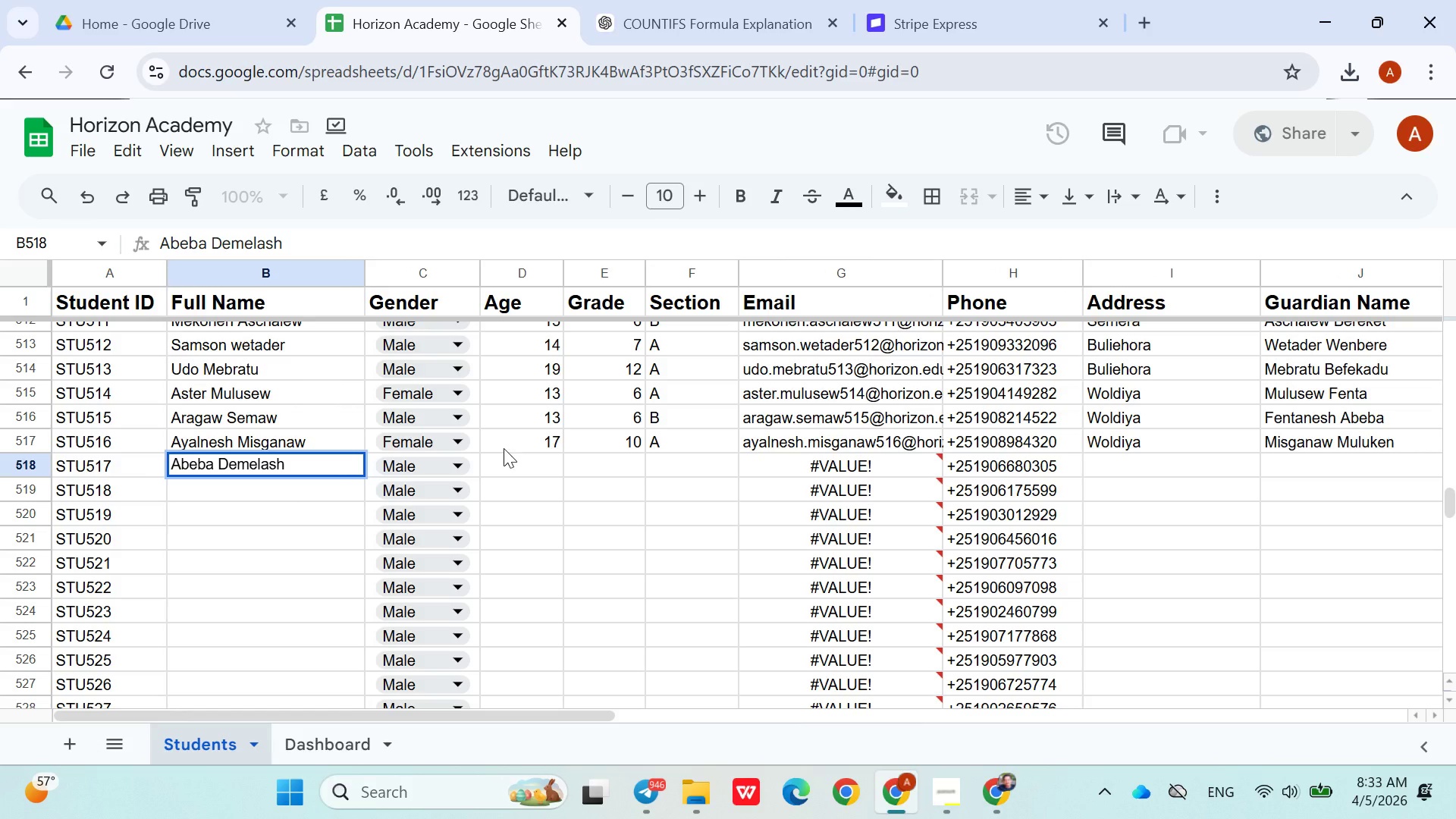 
left_click([463, 466])
 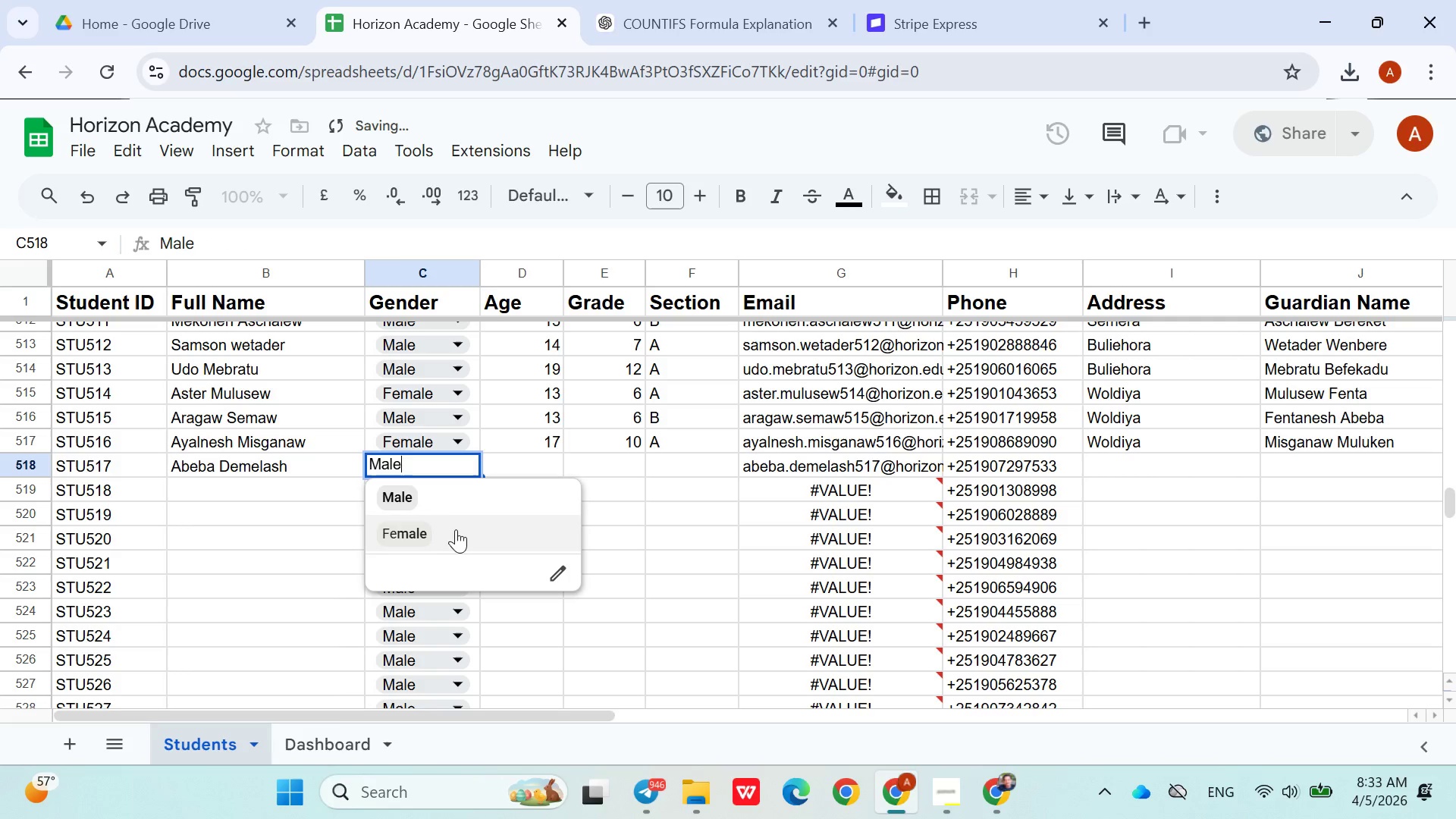 
left_click([455, 532])
 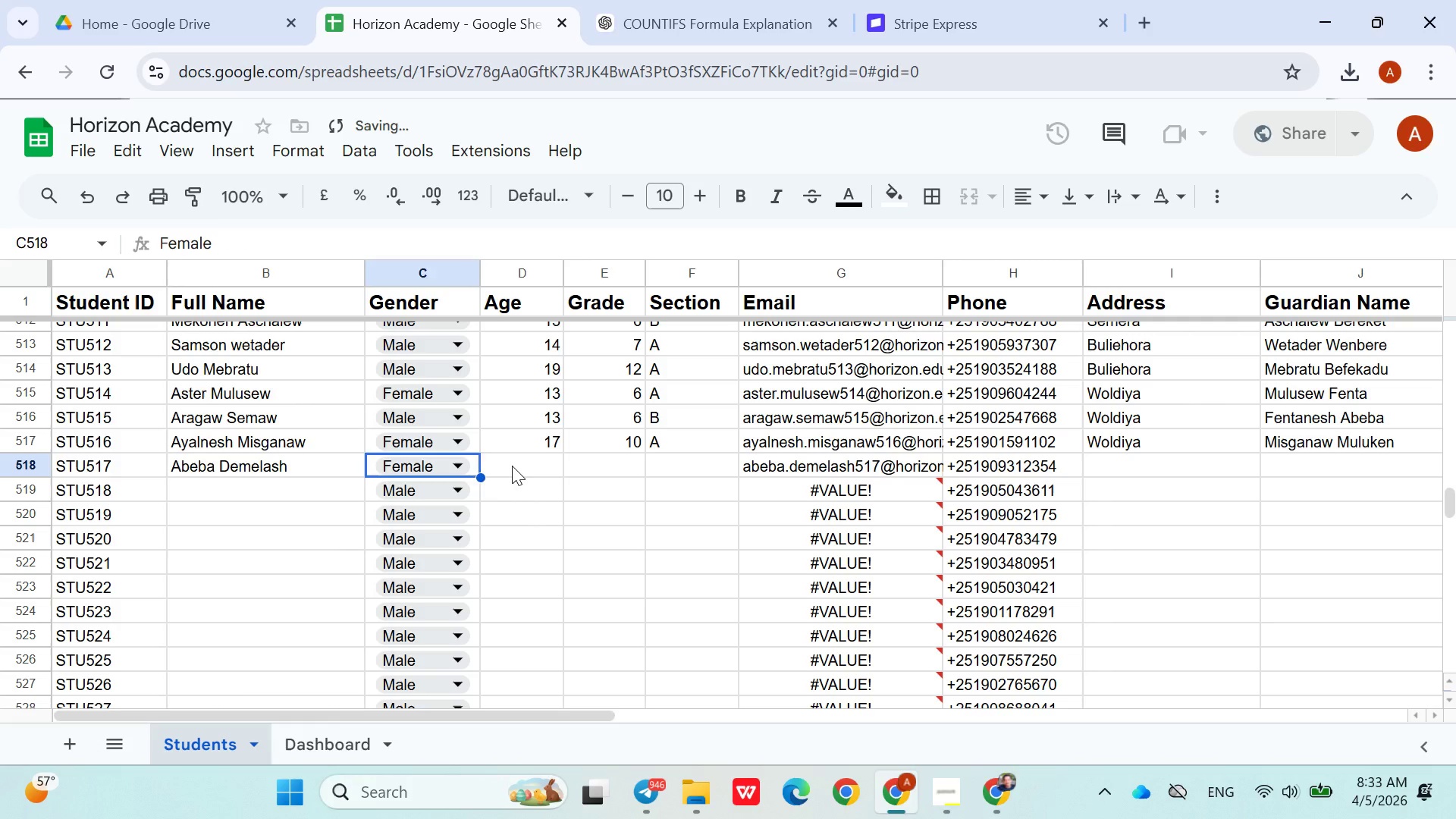 
left_click([512, 466])
 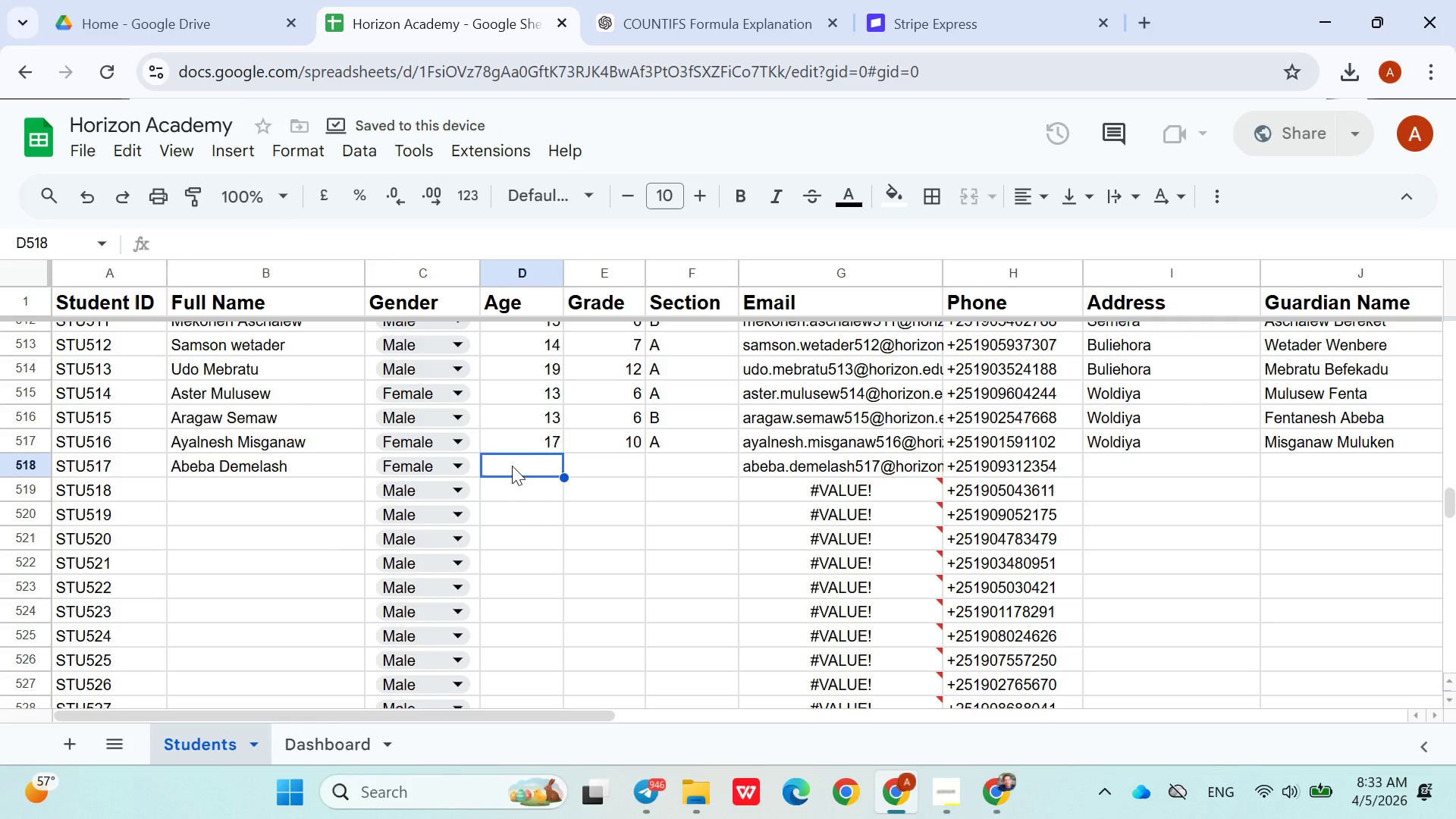 
type(12)
 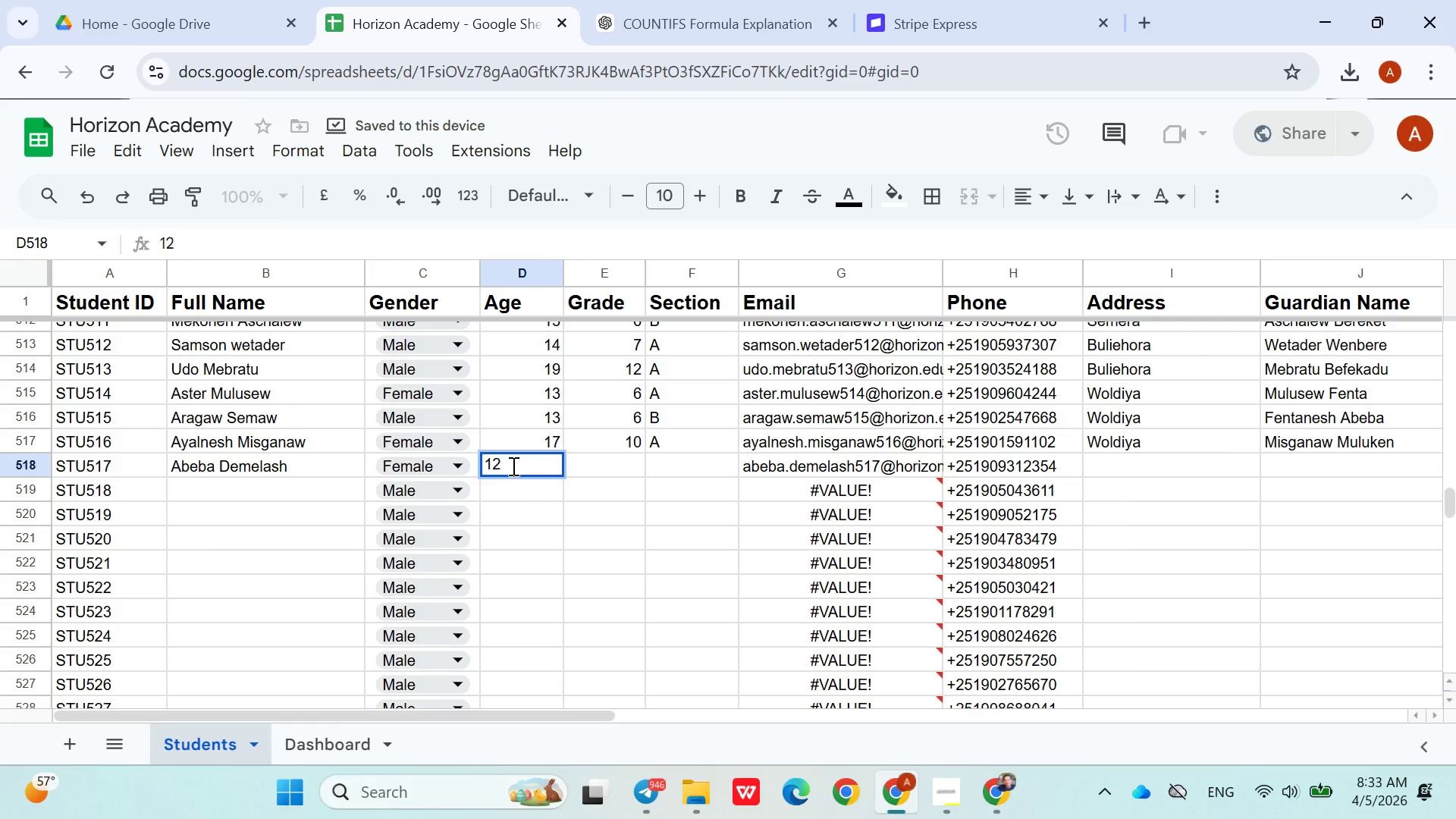 
key(ArrowRight)
 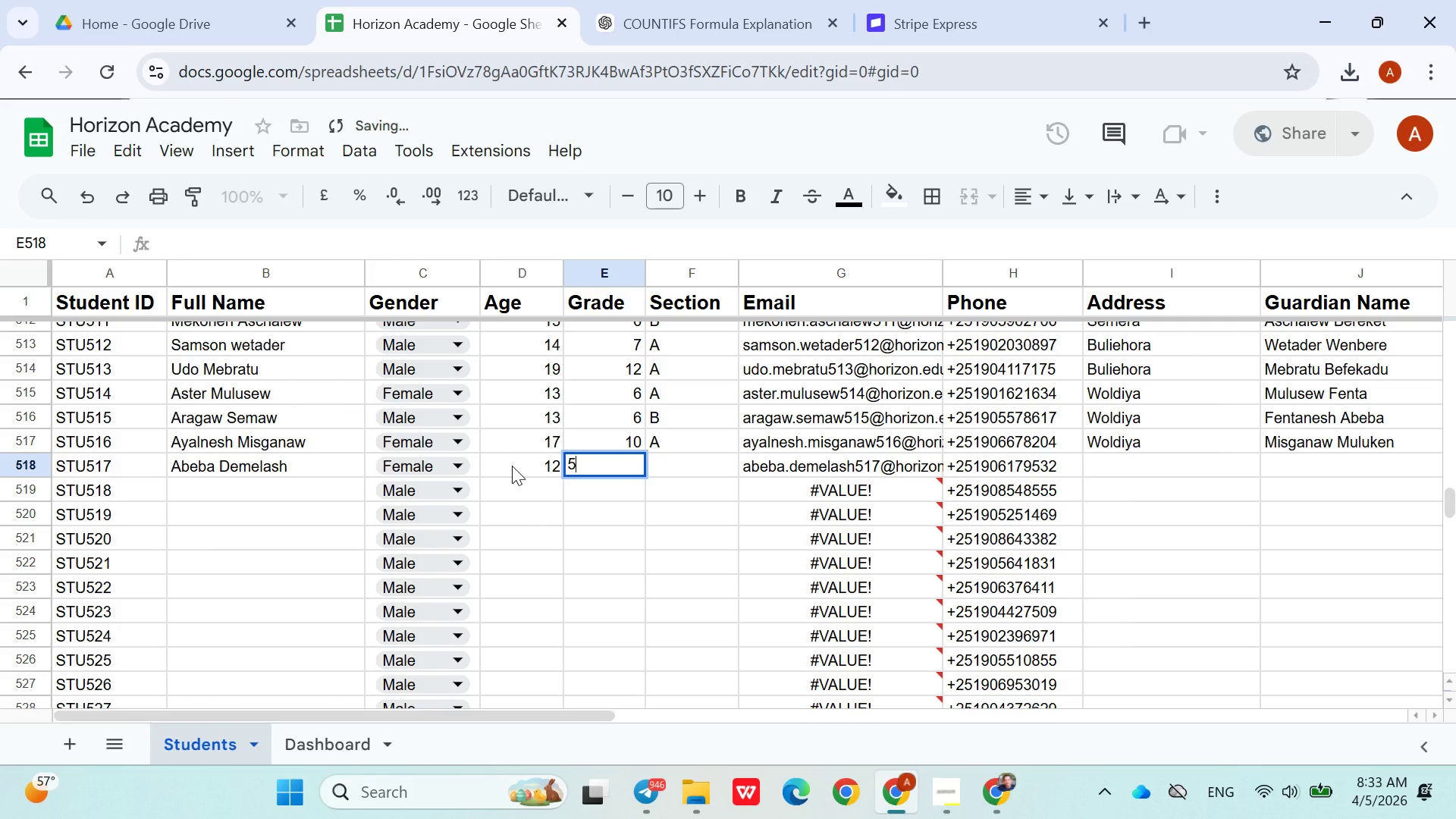 
key(5)
 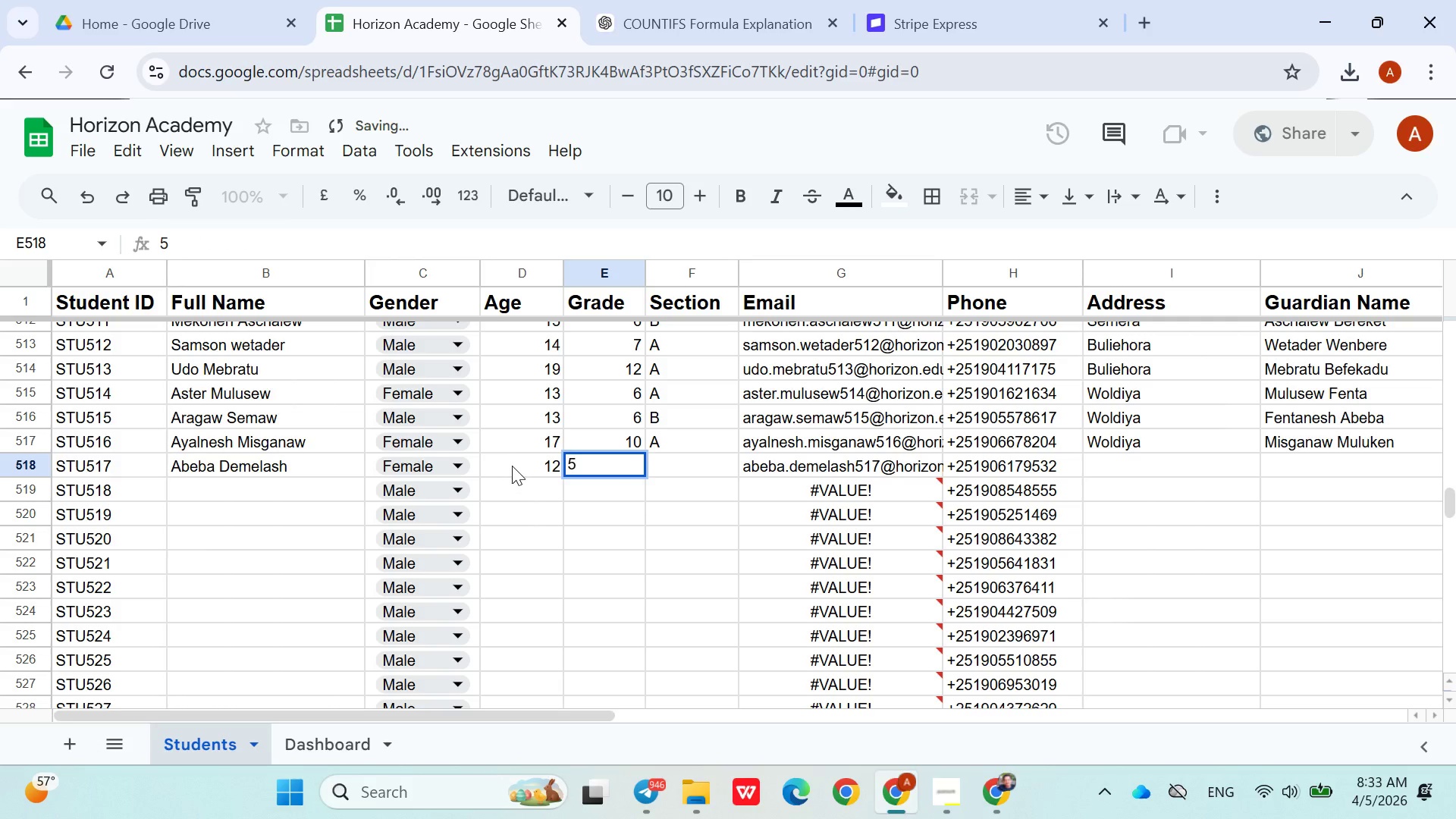 
key(ArrowRight)
 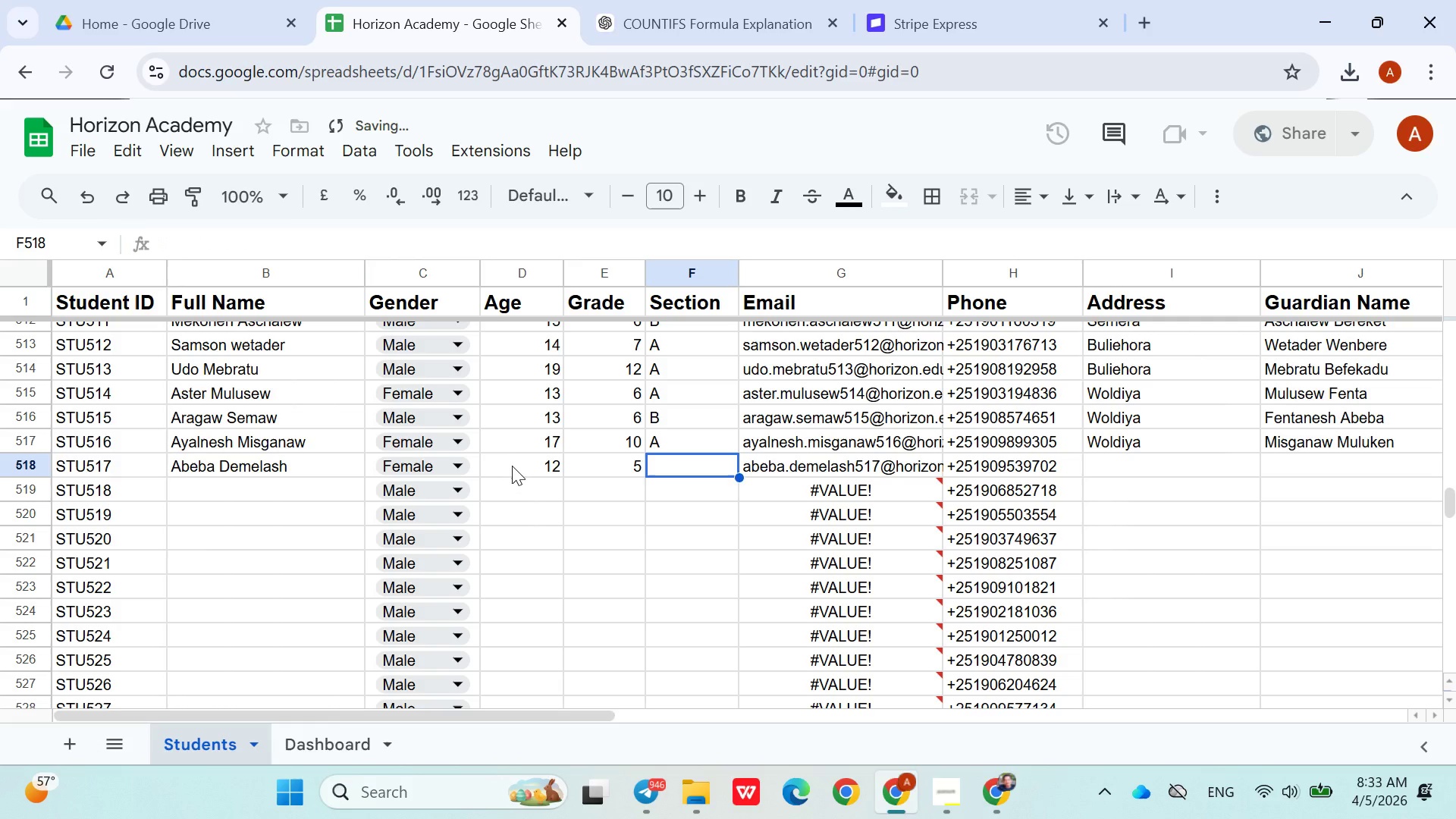 
key(Shift+A)
 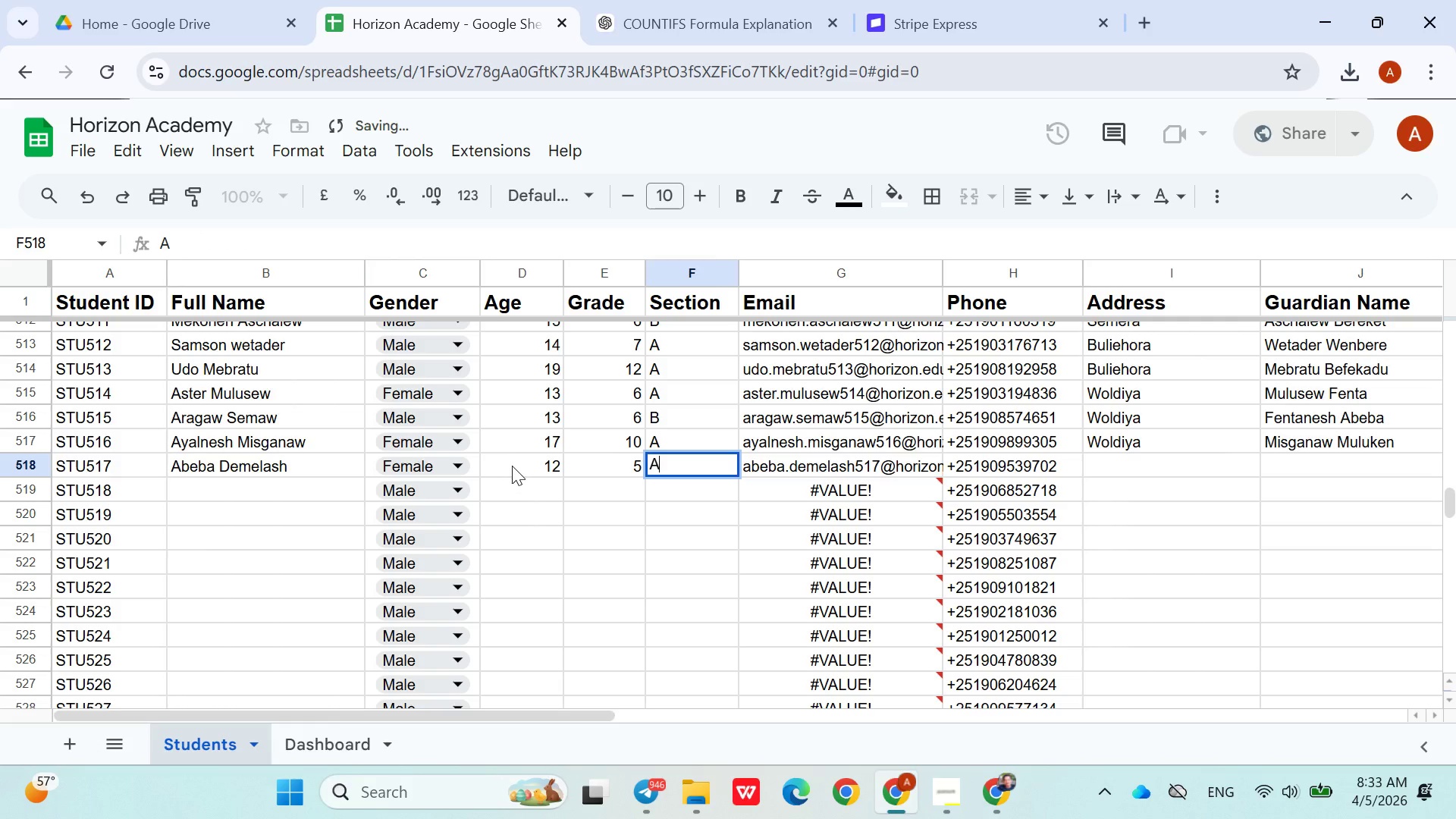 
key(ArrowRight)
 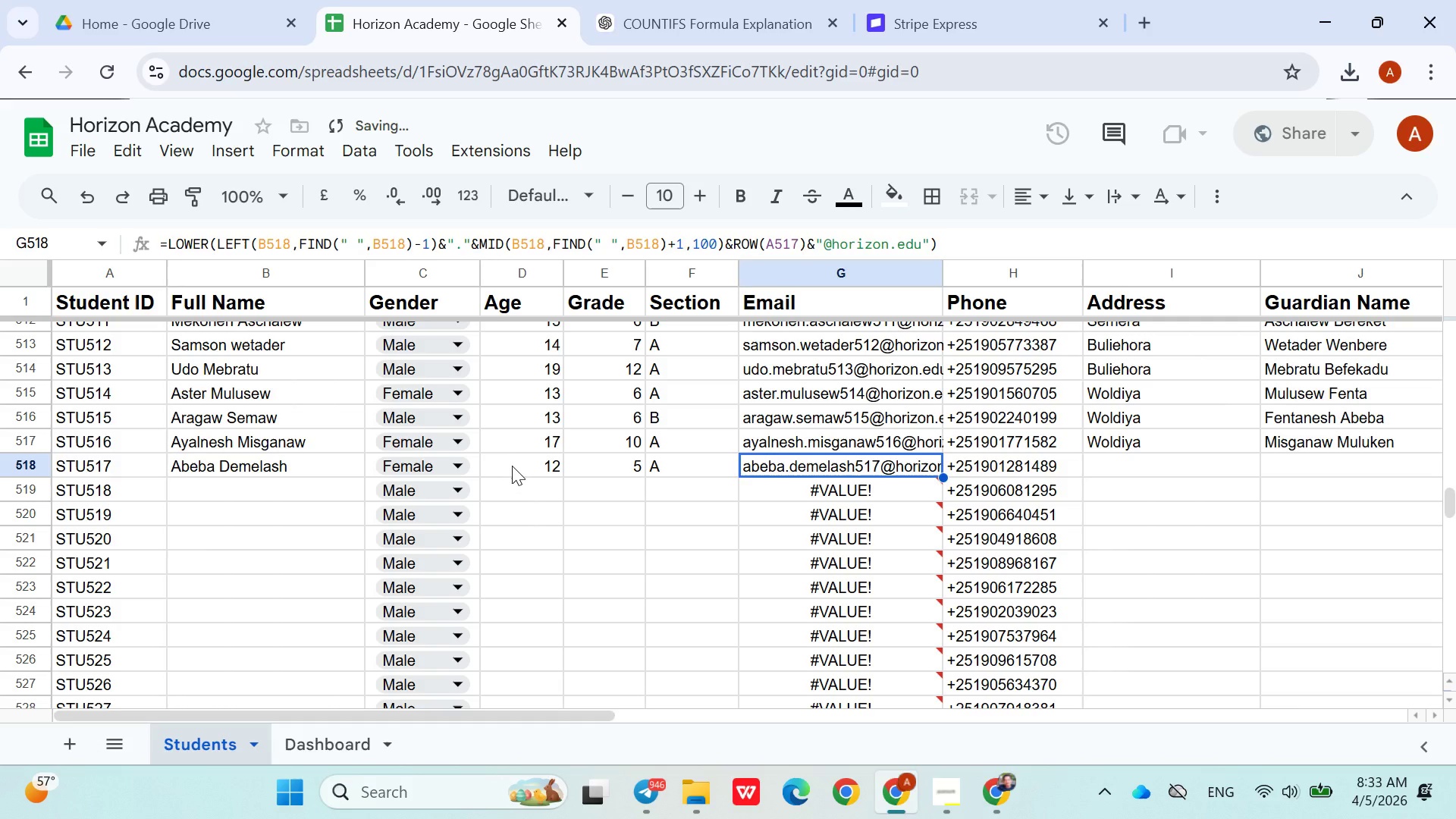 
key(ArrowRight)
 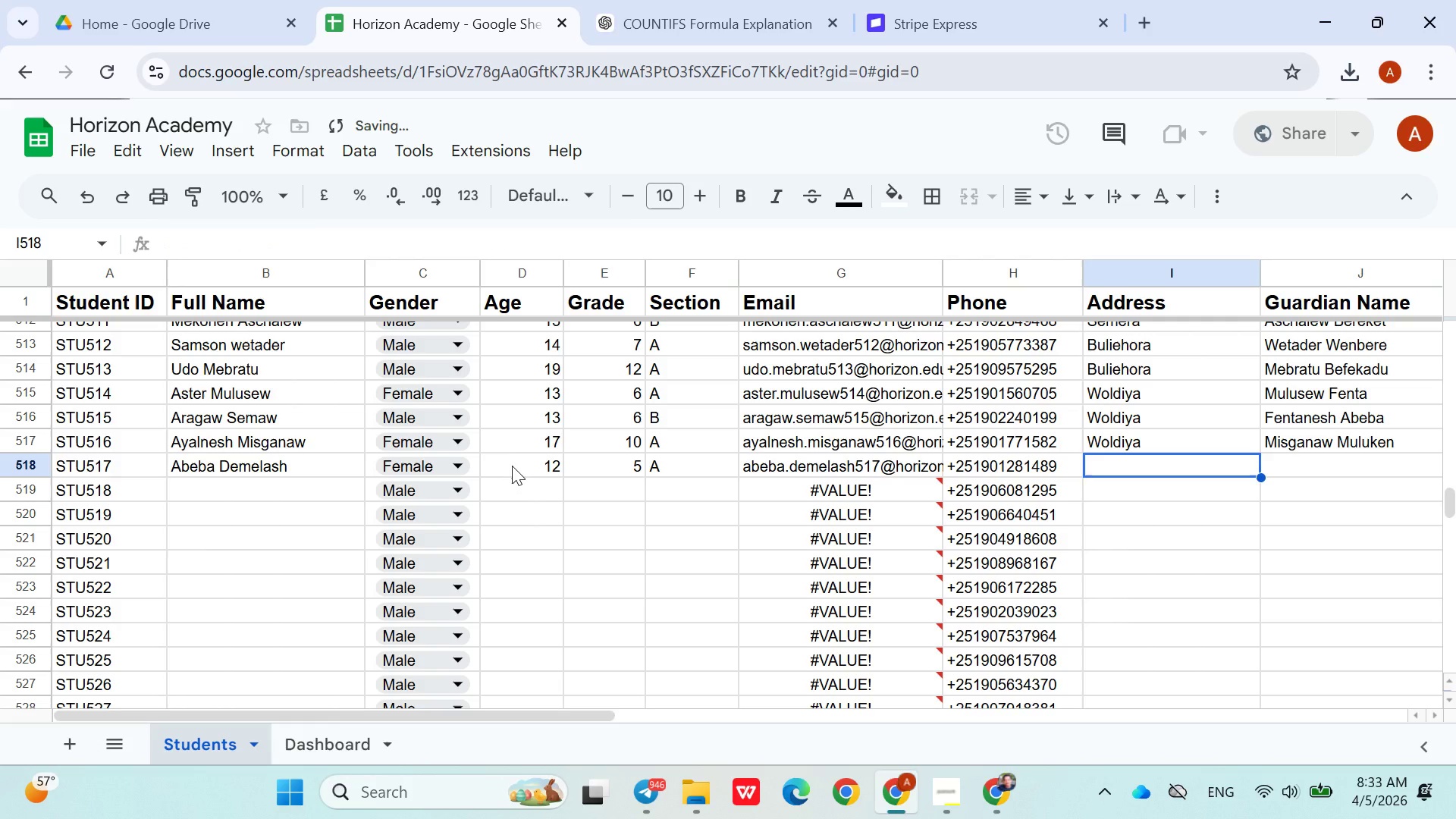 
key(ArrowRight)
 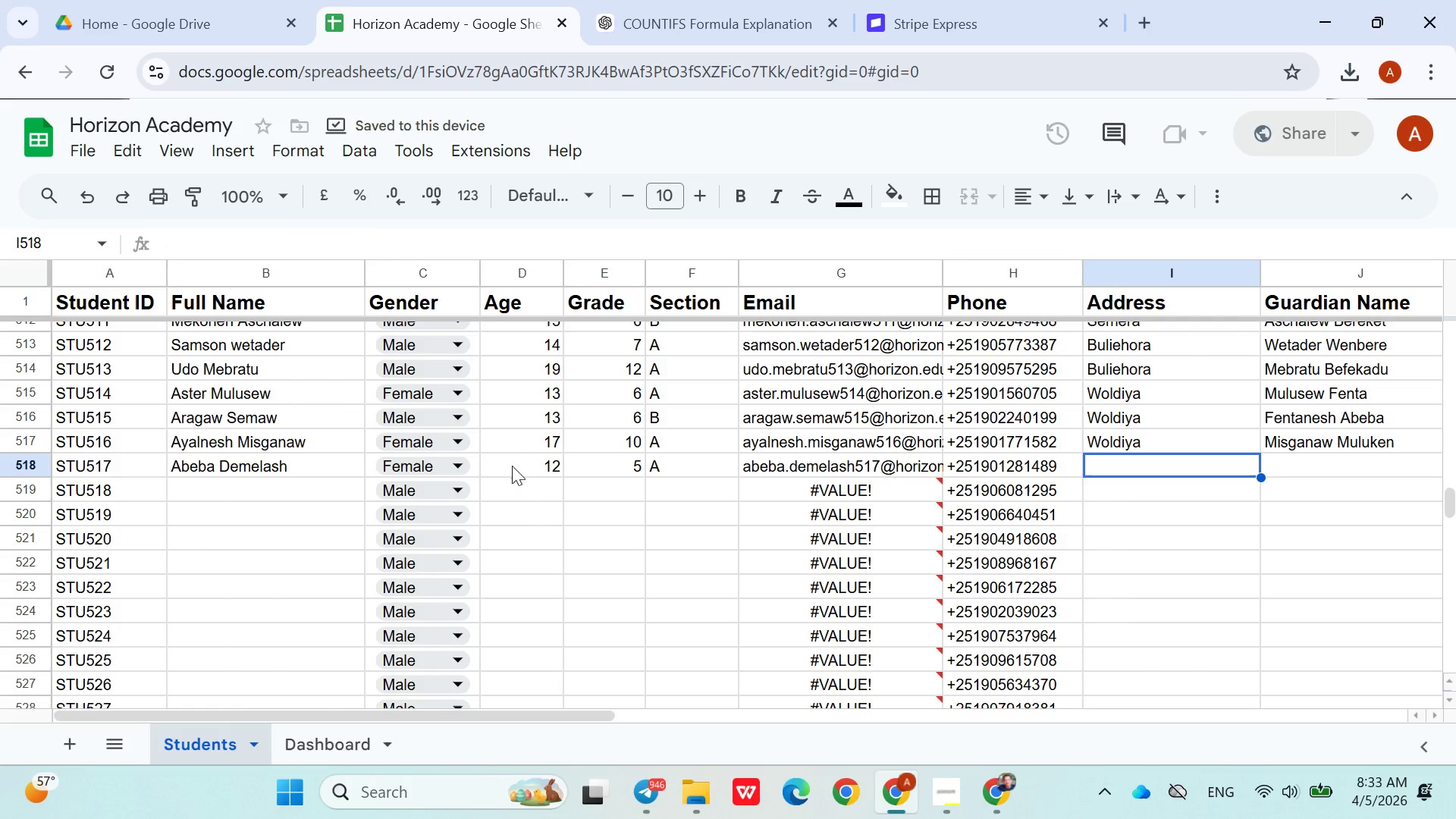 
type(Wel)
 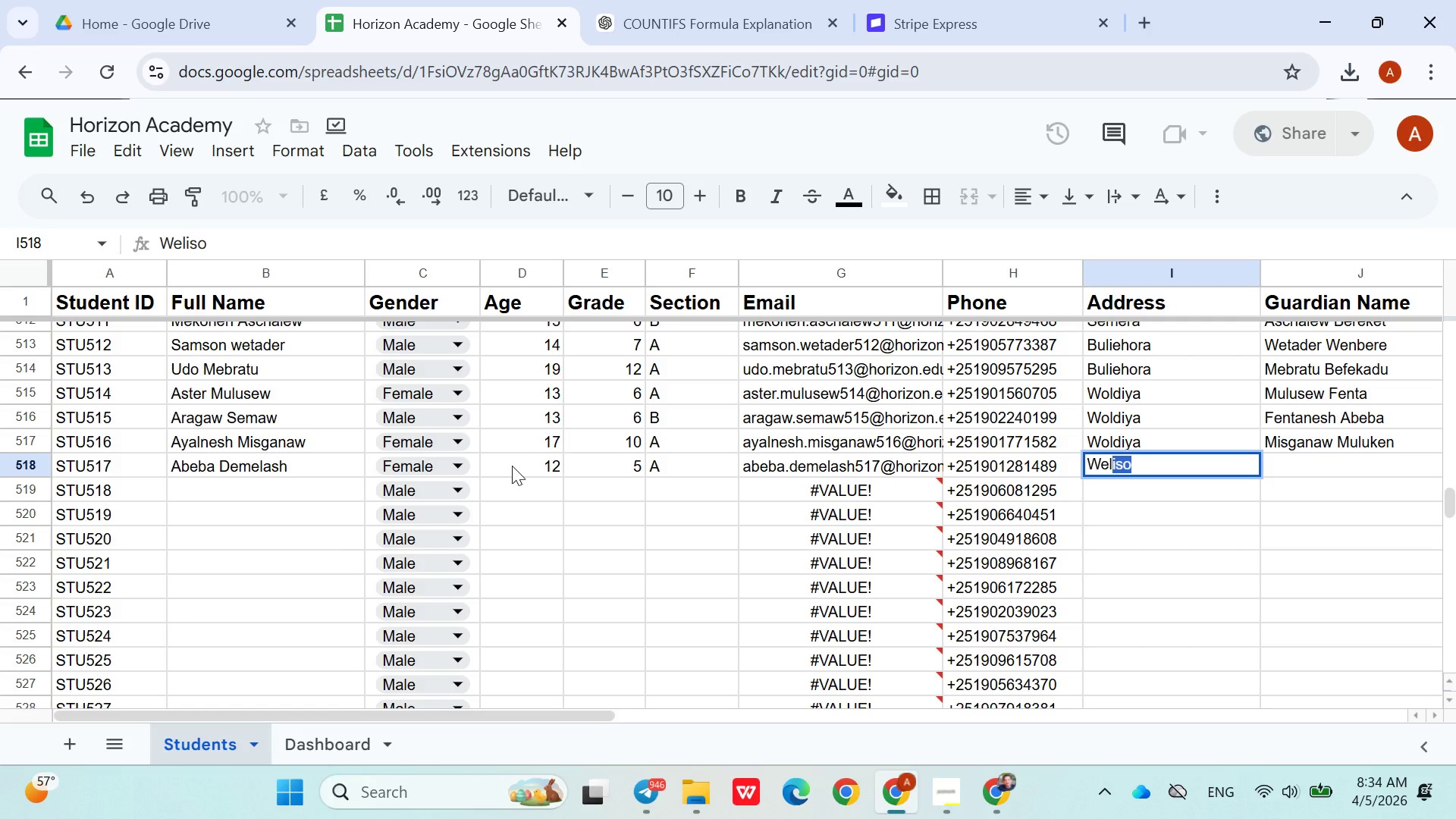 
key(ArrowDown)
 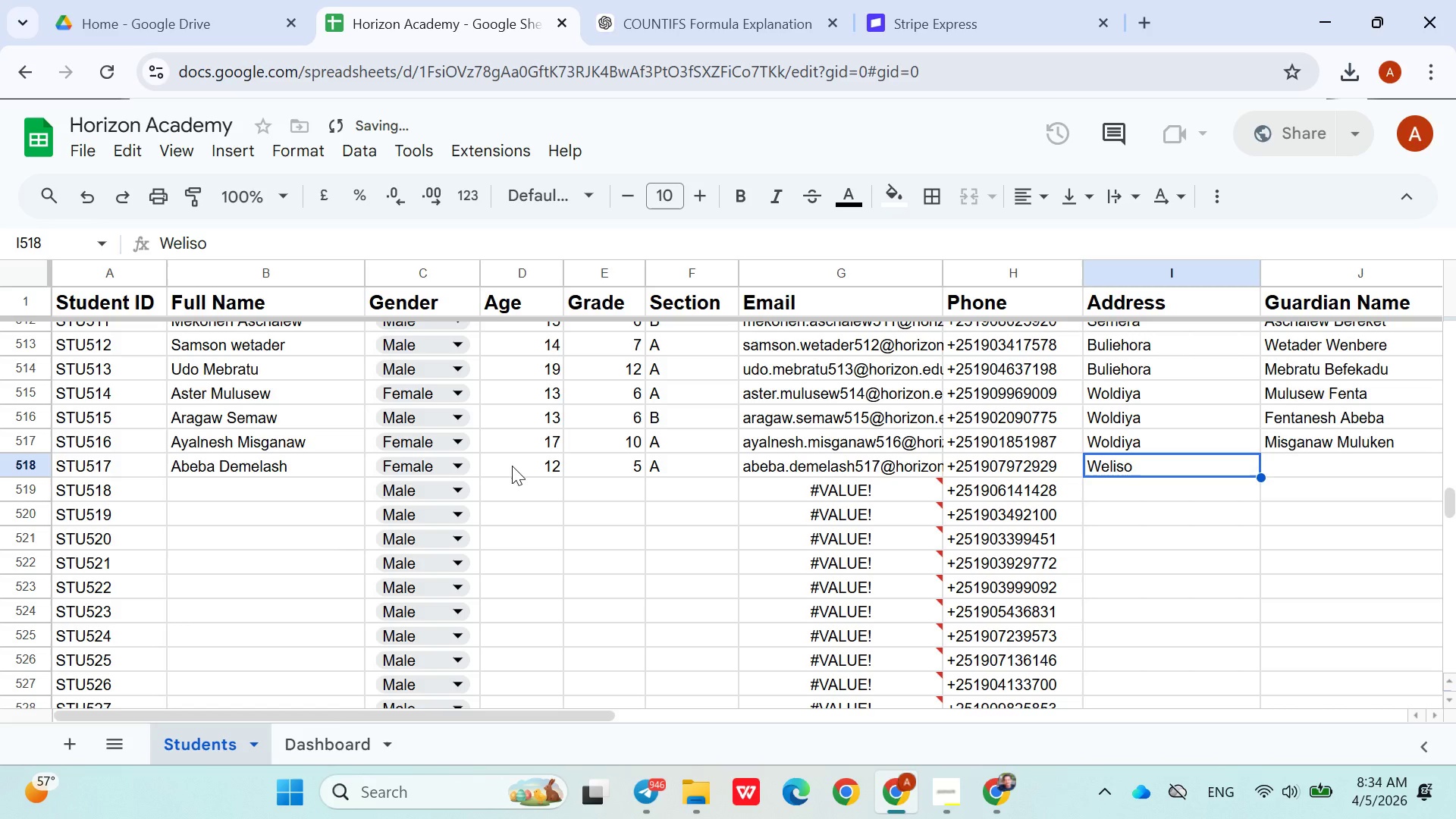 
key(ArrowUp)
 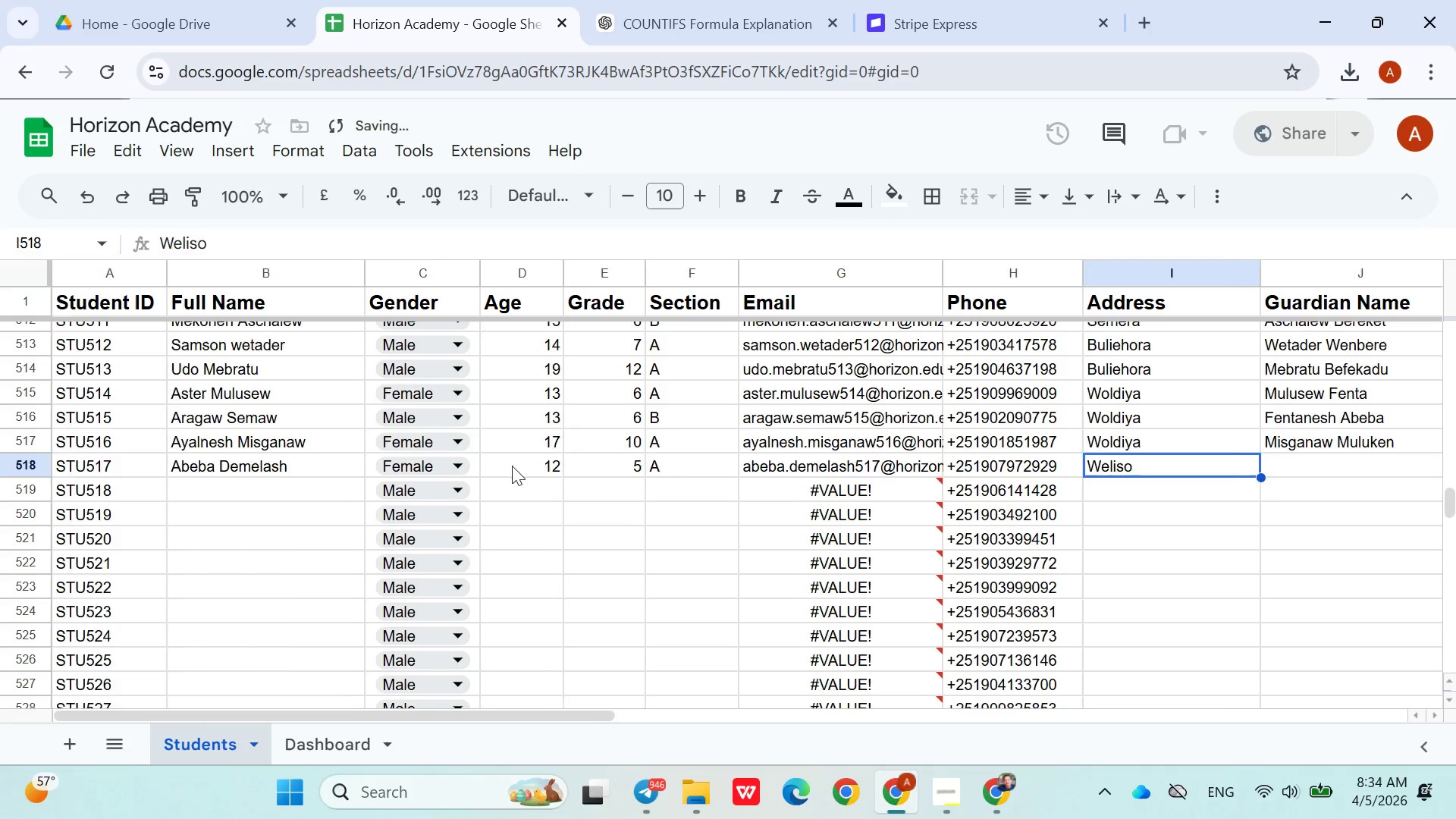 
key(ArrowRight)
 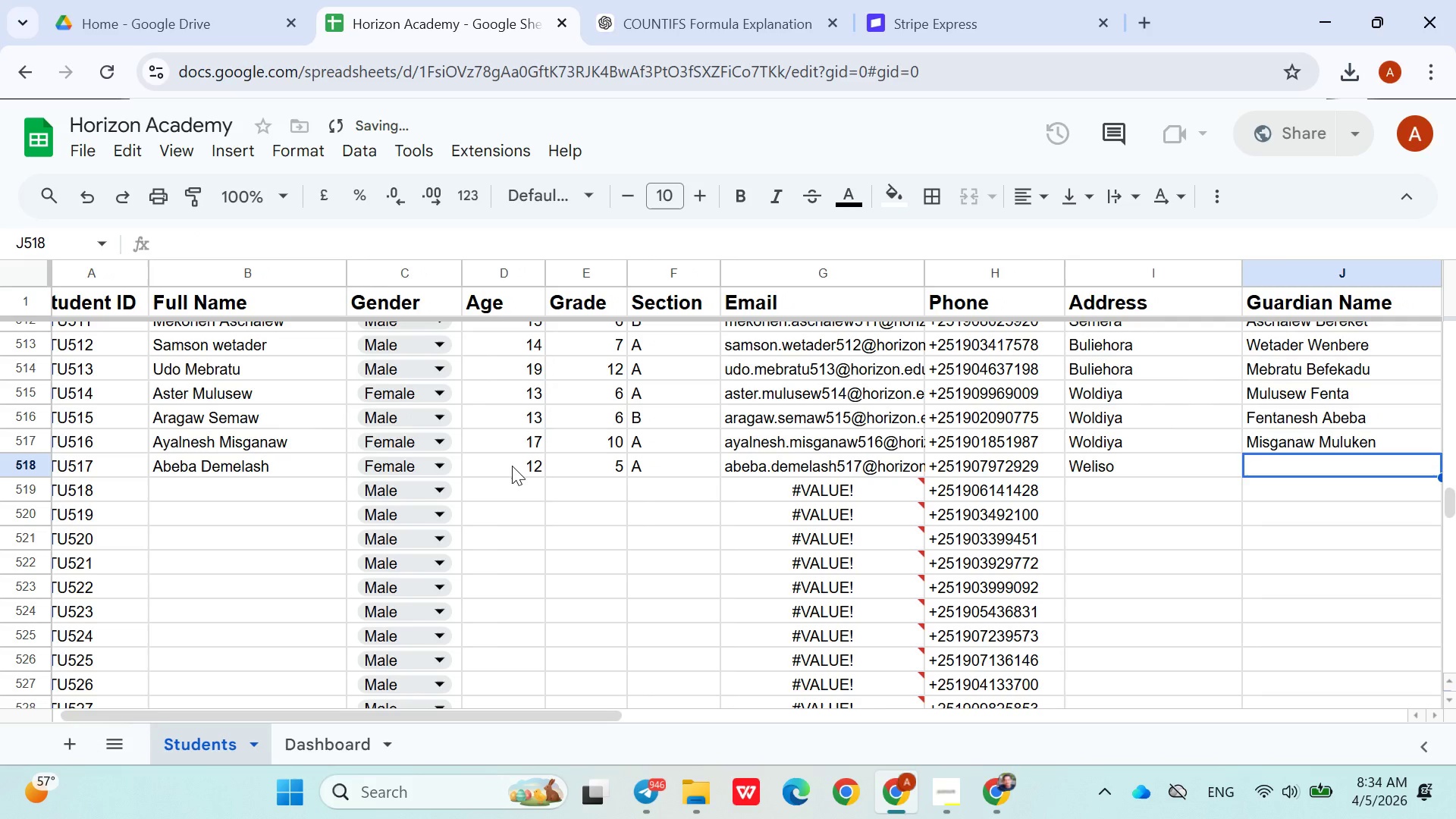 
hold_key(key=ShiftLeft, duration=0.42)
 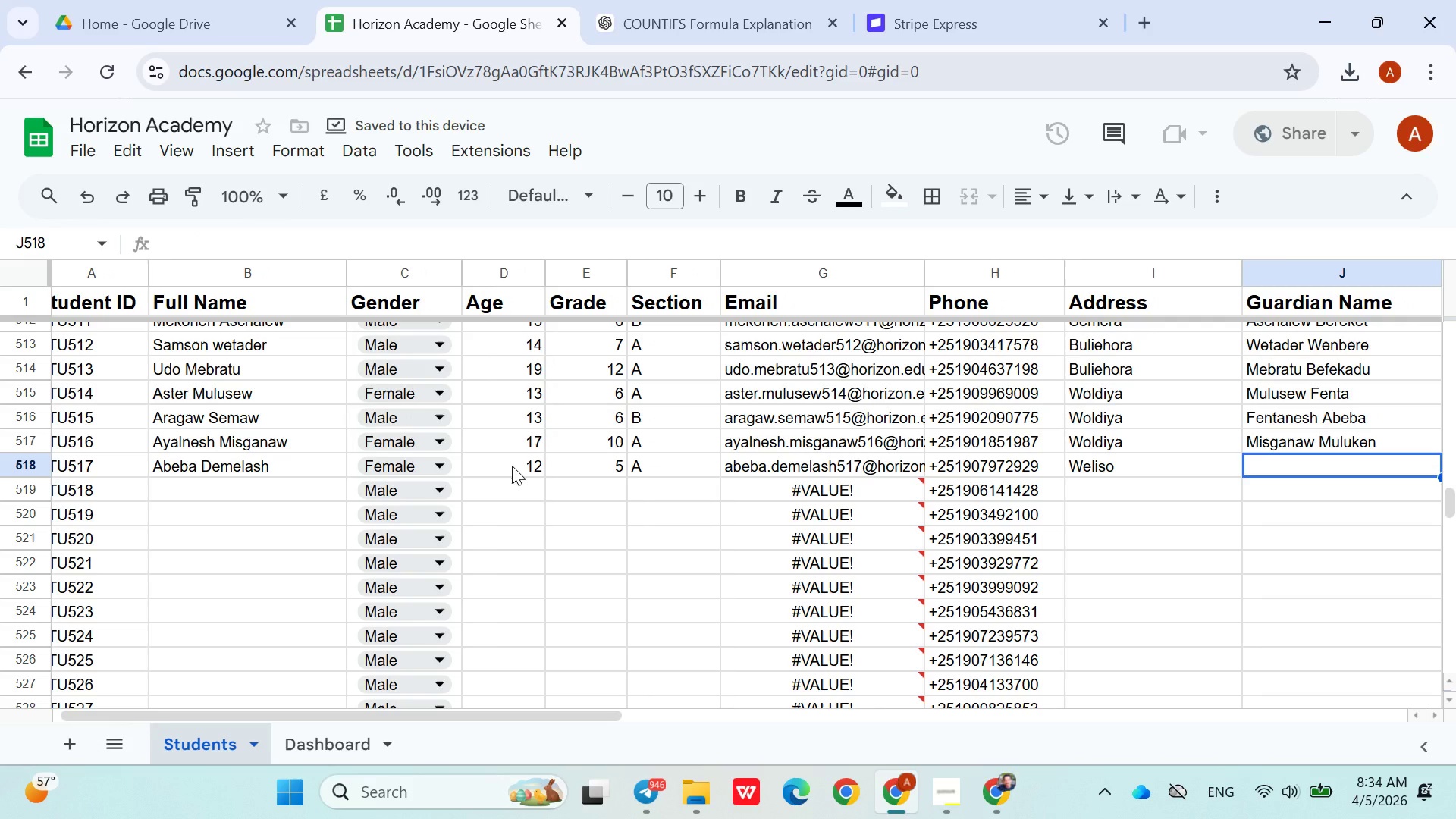 
type(Demelash Tigabu)
 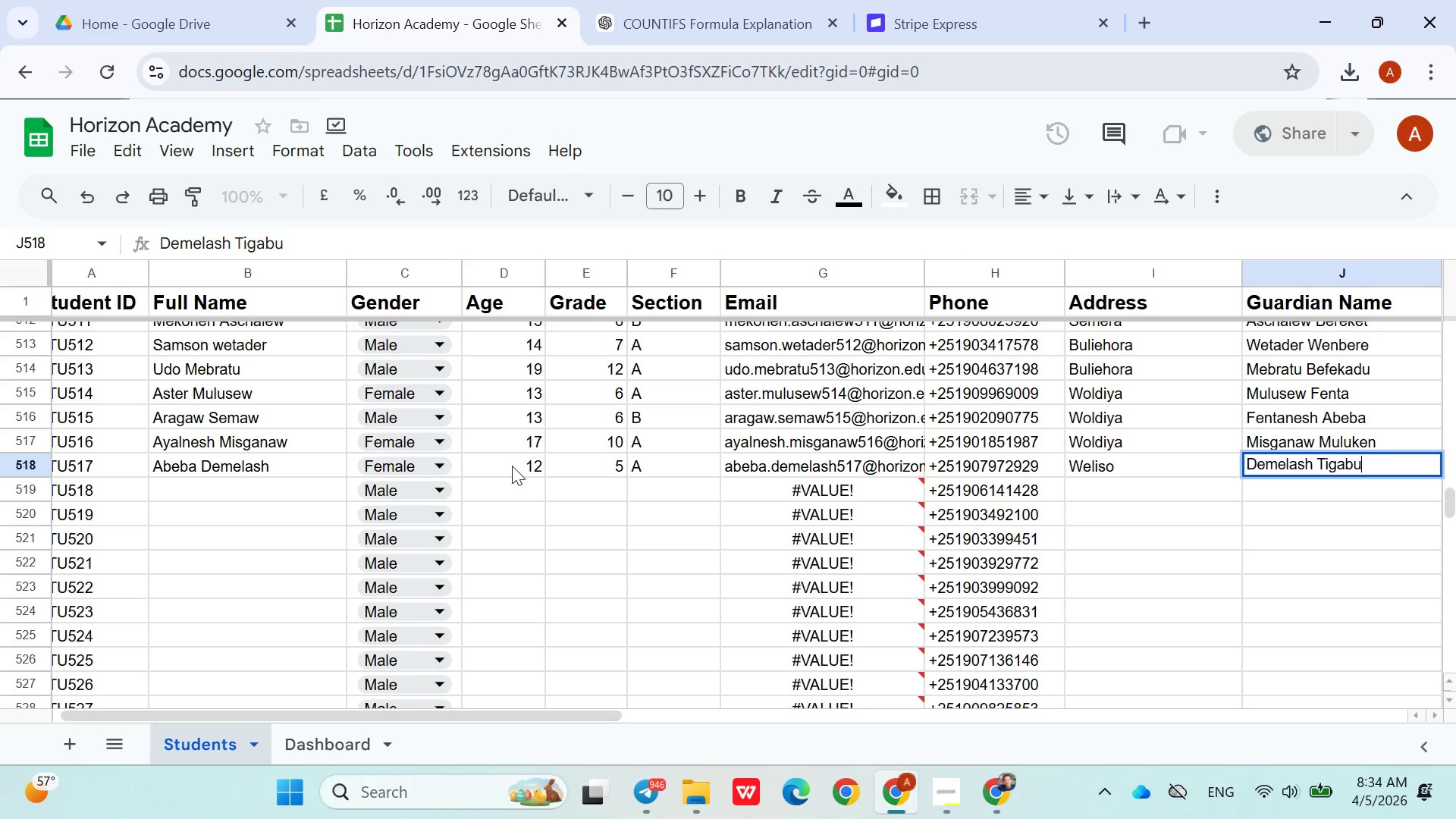 
key(ArrowDown)
 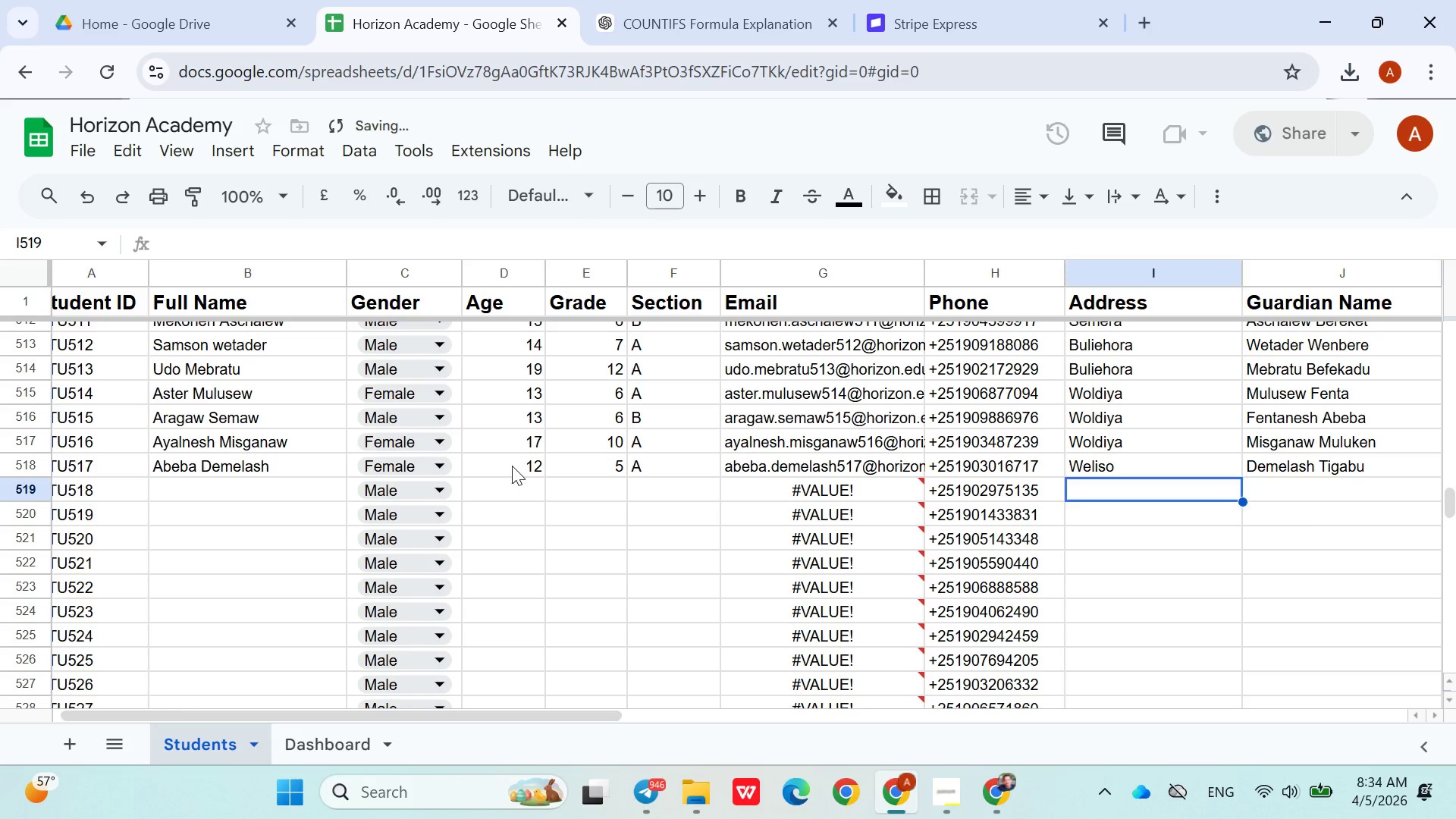 
hold_key(key=ArrowLeft, duration=0.83)
 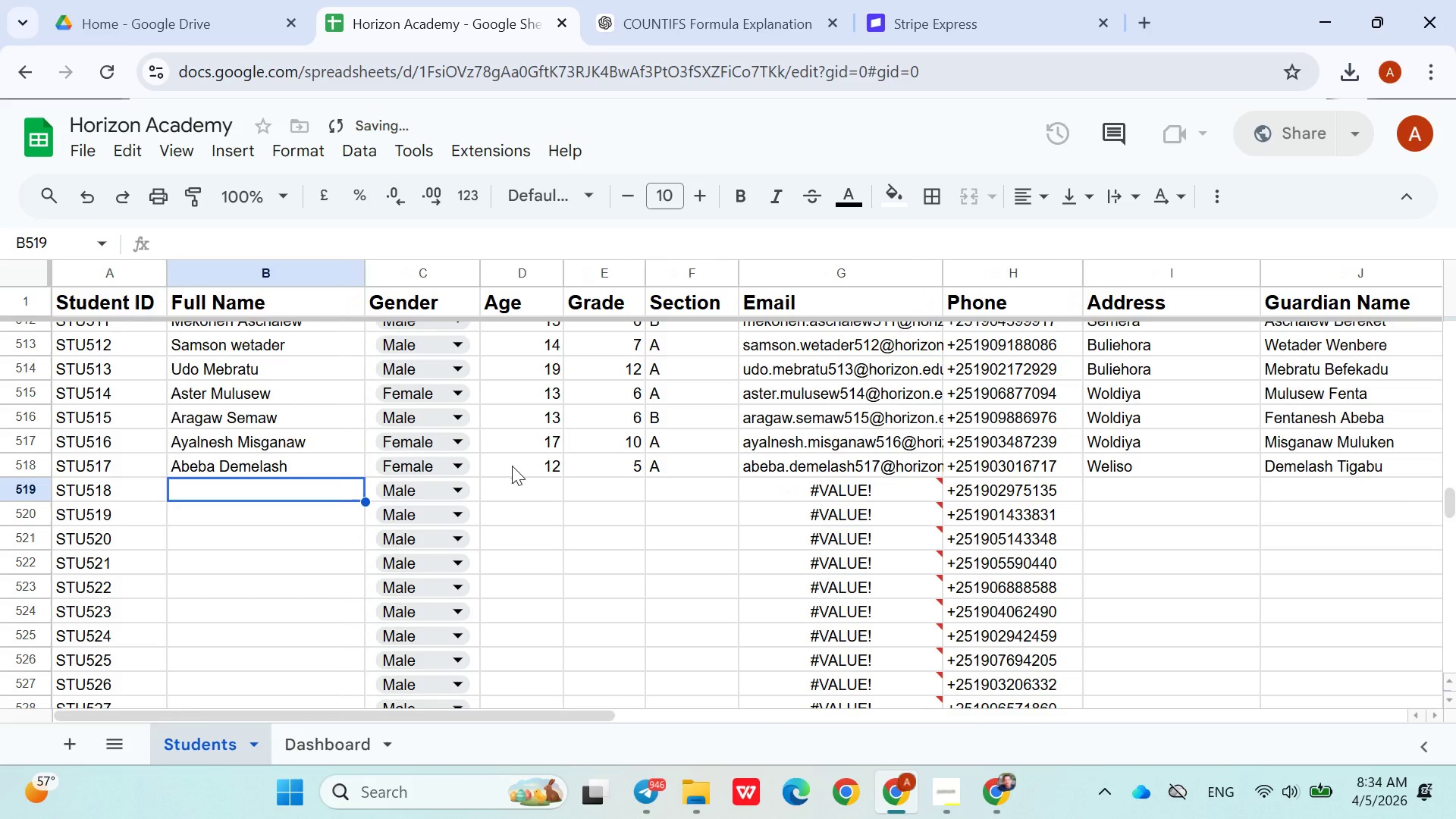 
key(ArrowRight)
 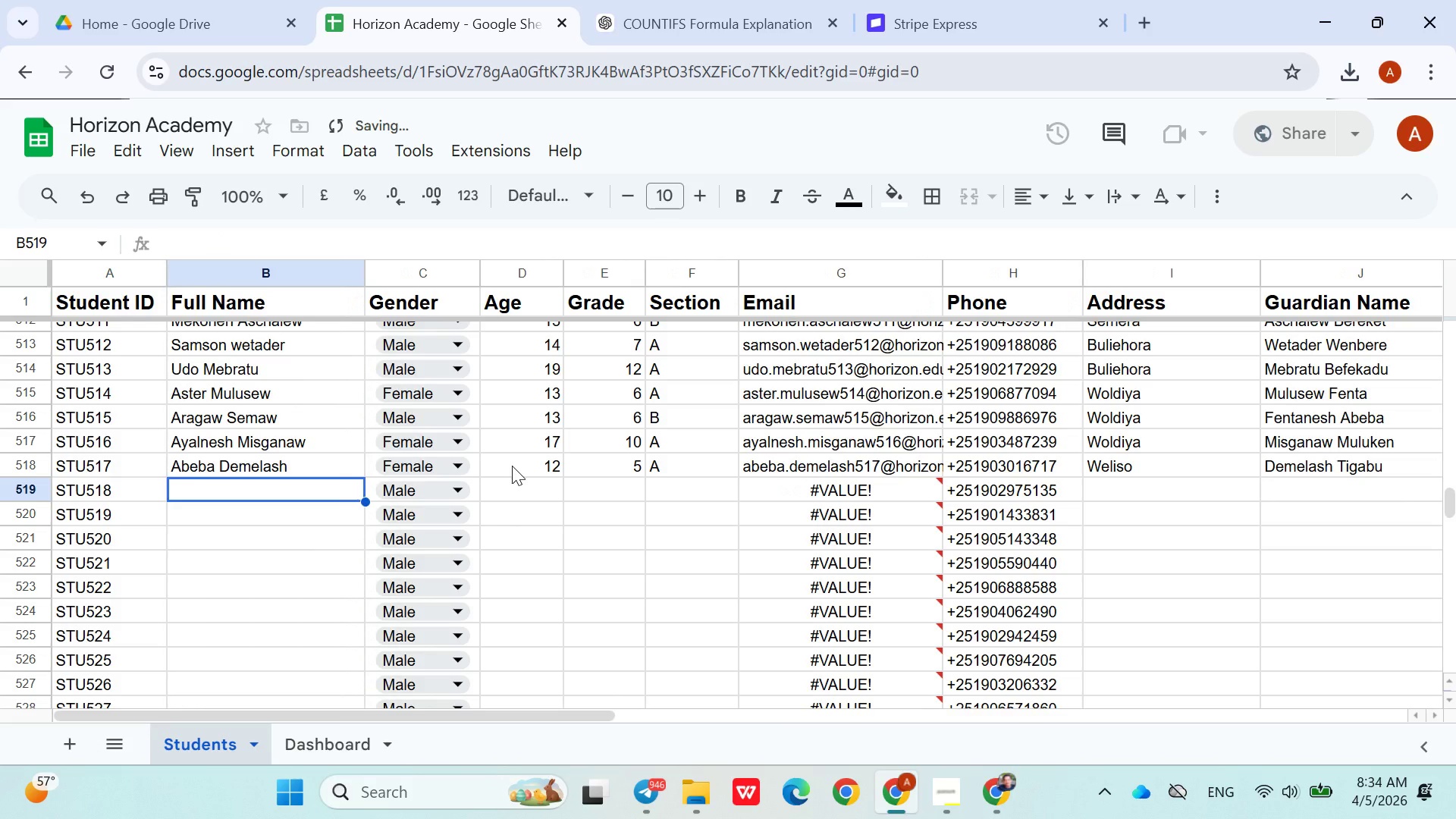 
type(Temesegen tu)
key(Backspace)
type(ibebu)
key(Backspace)
key(Backspace)
key(Backspace)
key(Backspace)
key(Backspace)
key(Backspace)
type(Tibebu)
 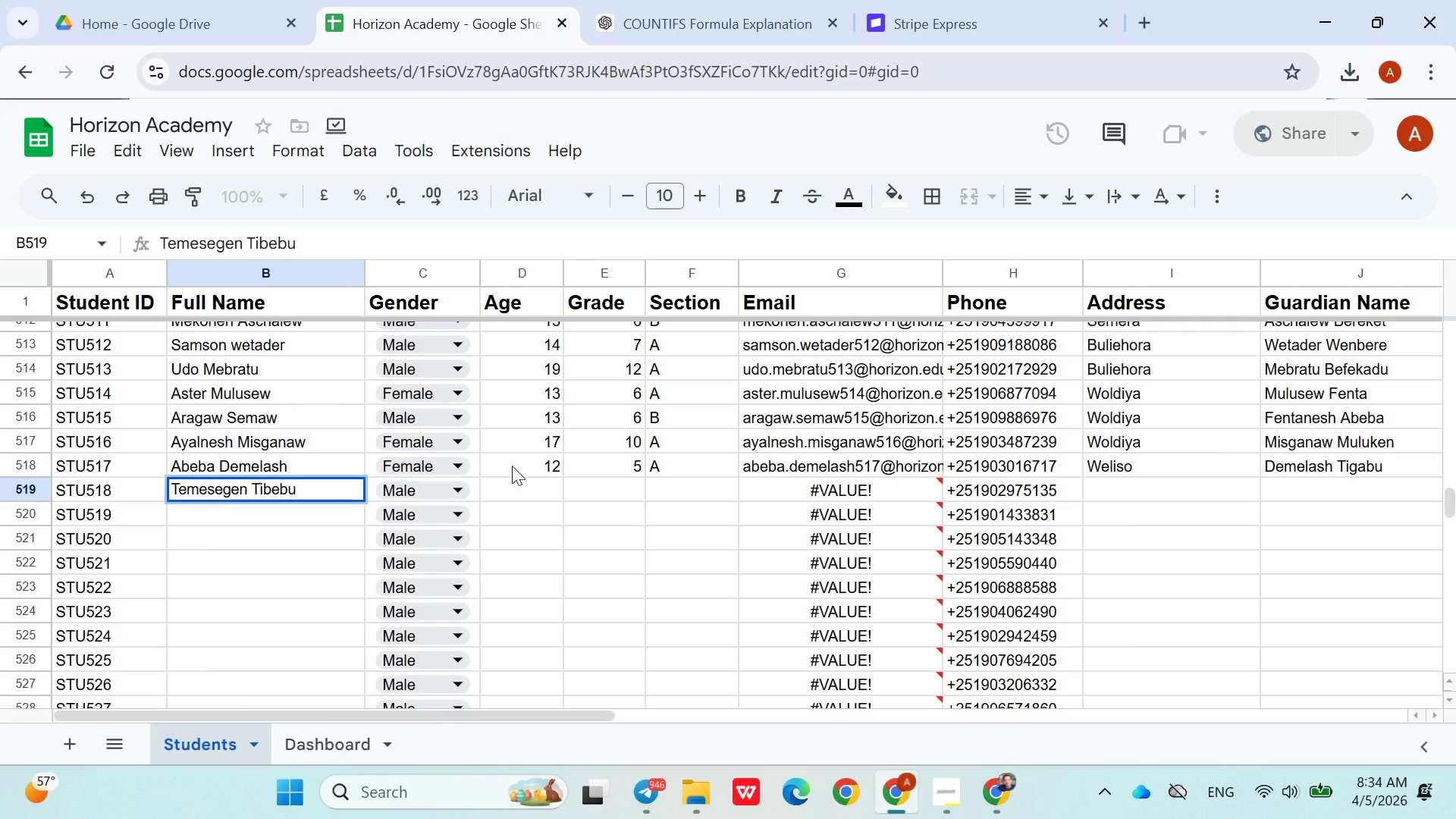 
left_click([516, 486])
 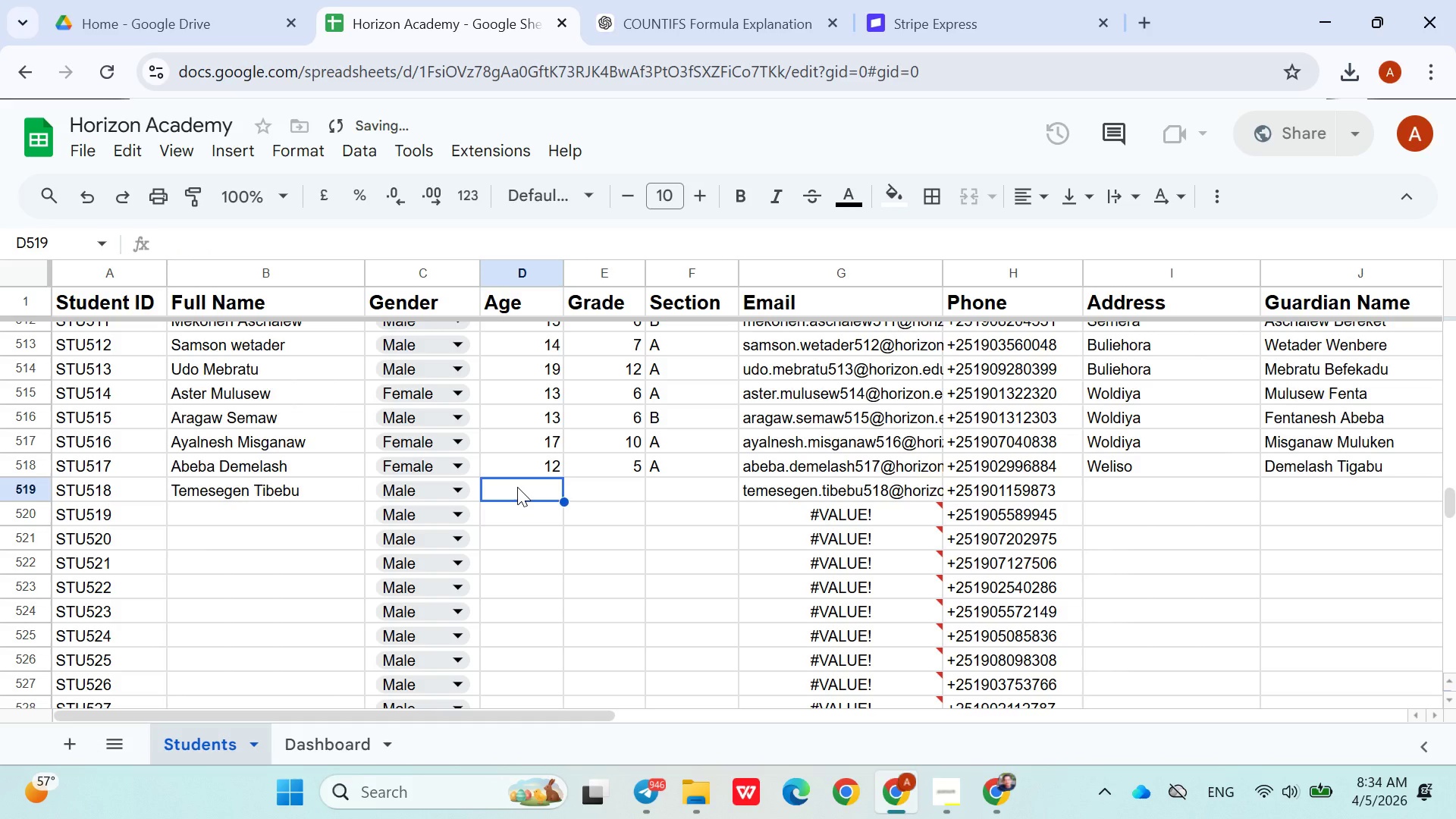 
type(13)
 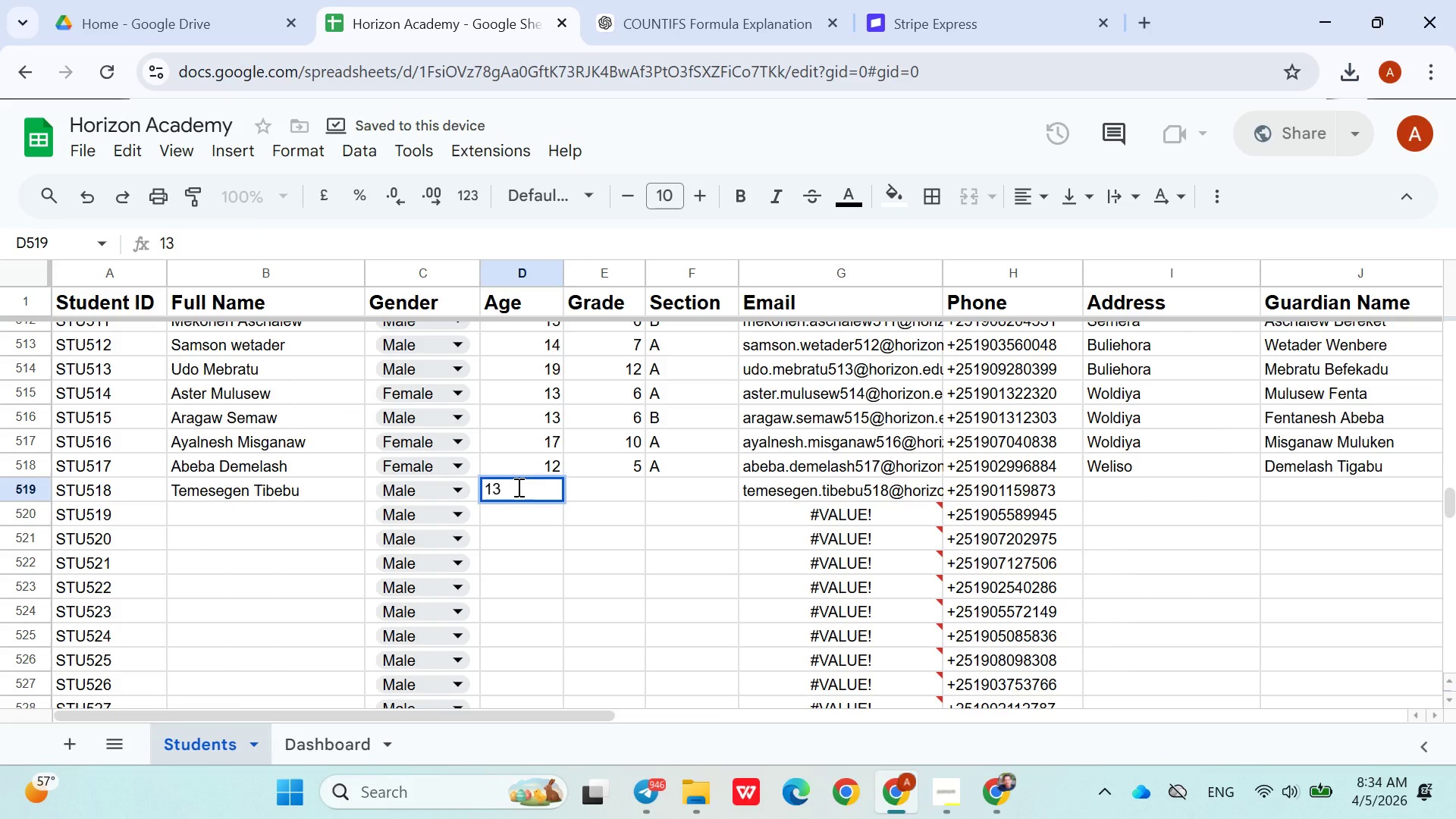 
key(ArrowRight)
 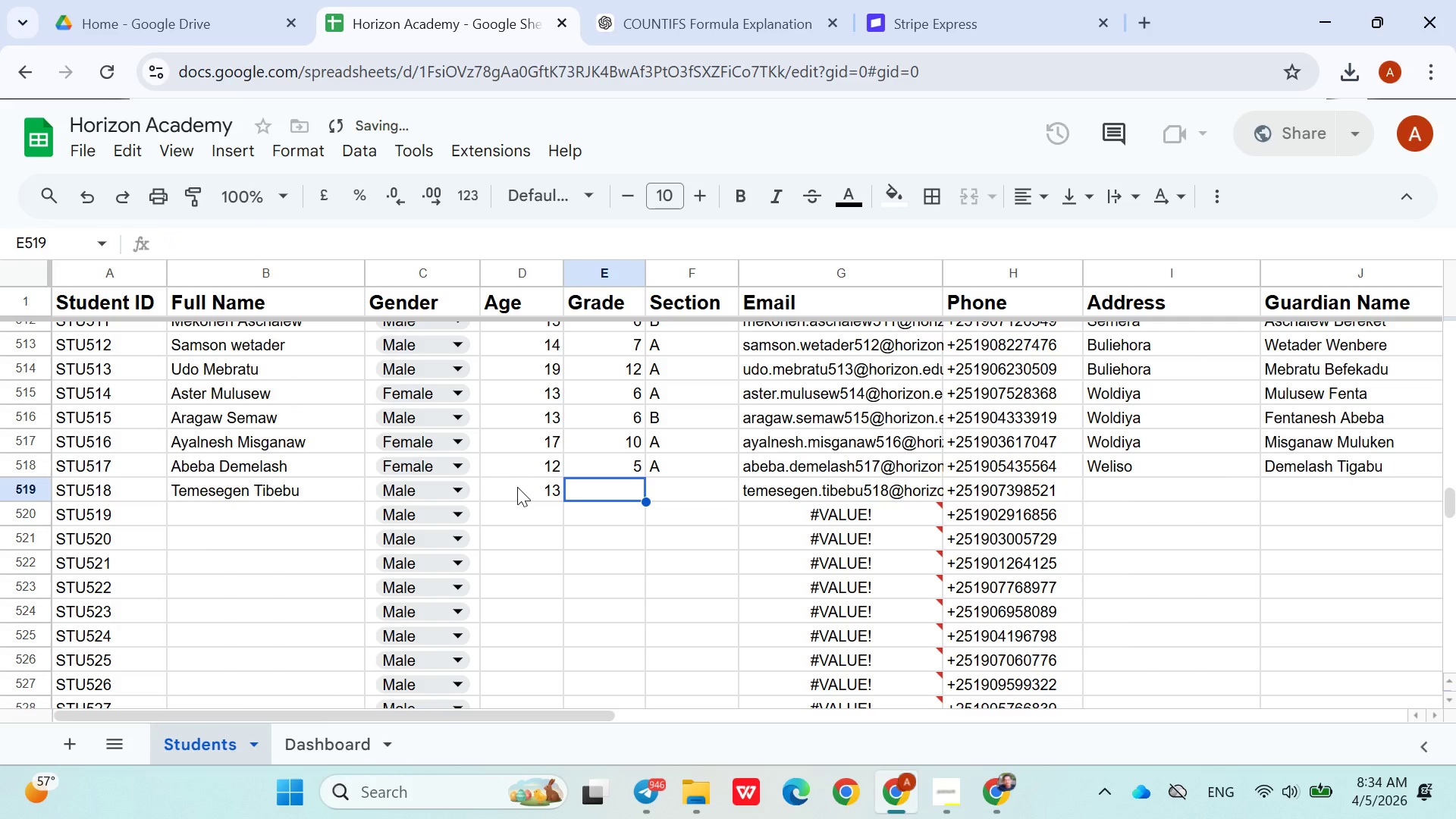 
key(6)
 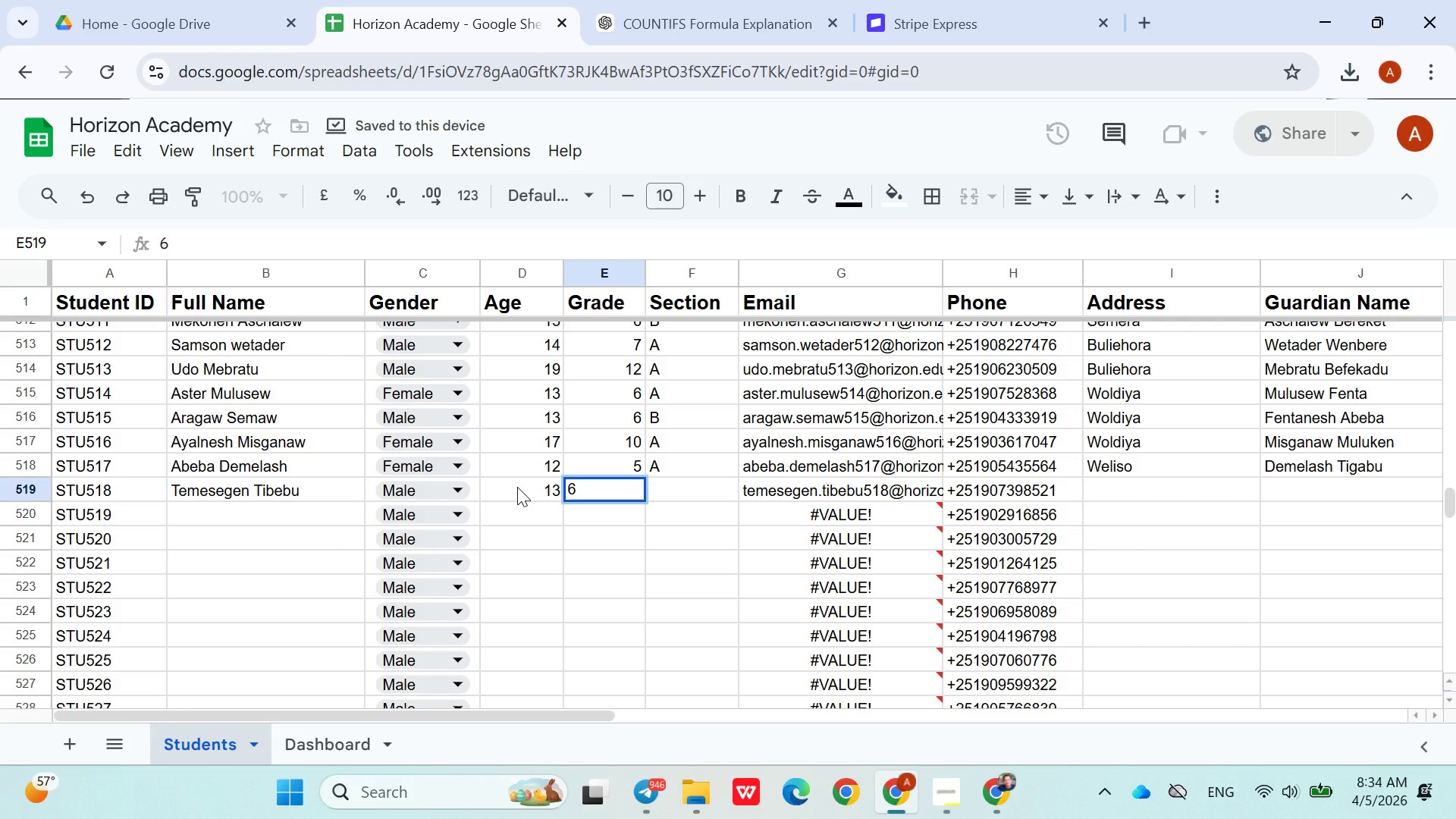 
key(ArrowRight)
 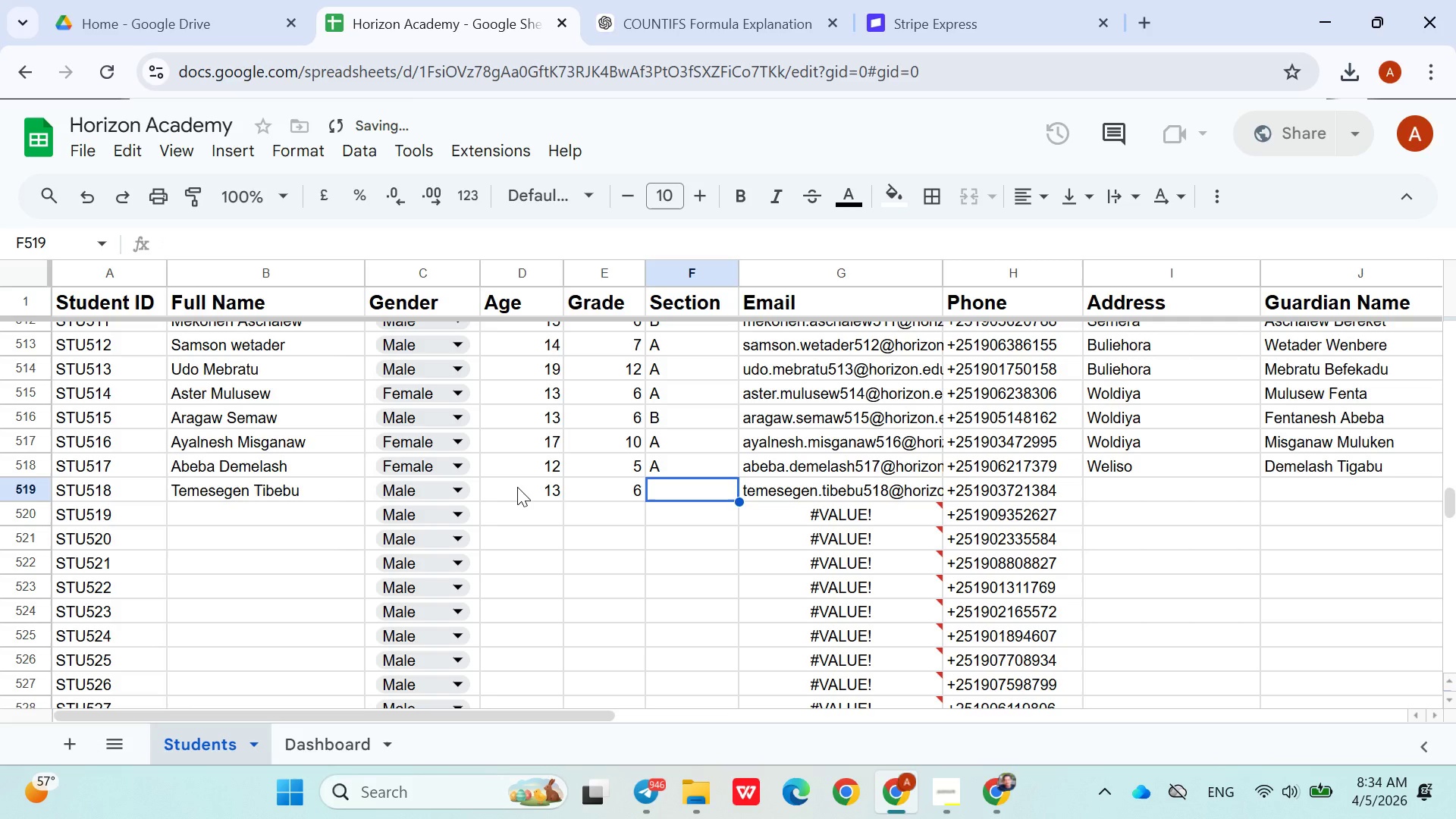 
key(Shift+B)
 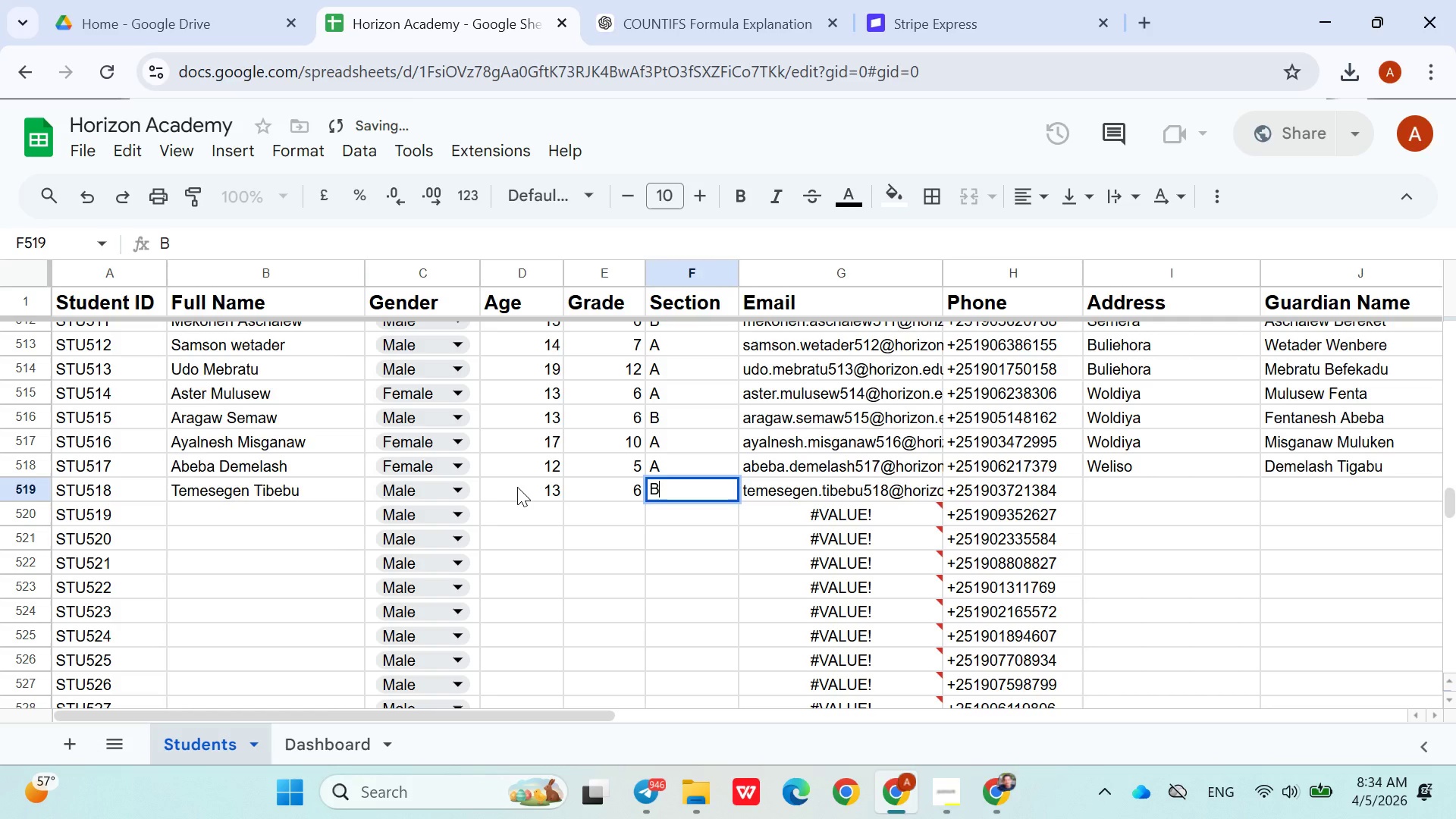 
key(ArrowRight)
 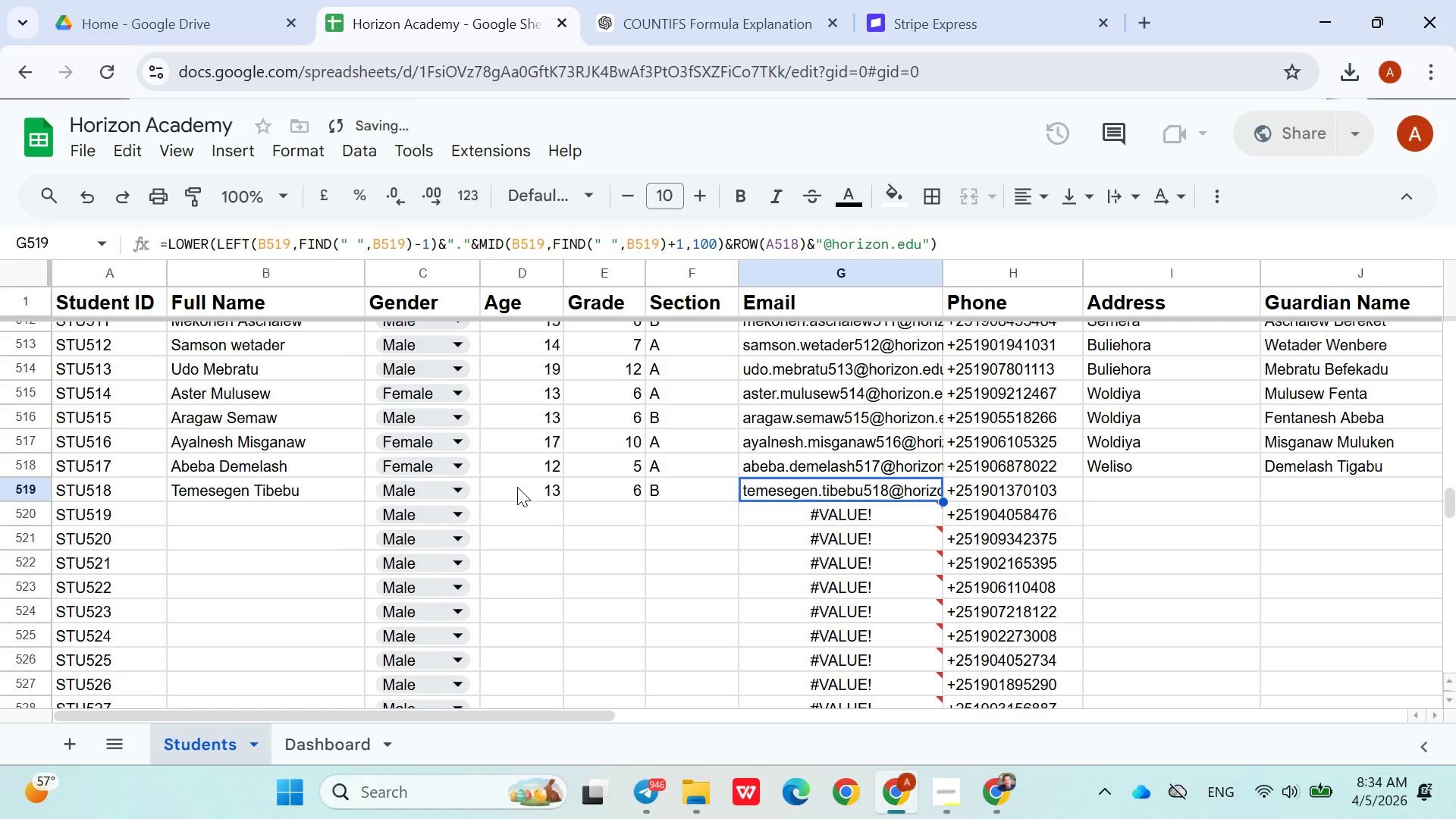 
key(ArrowRight)
 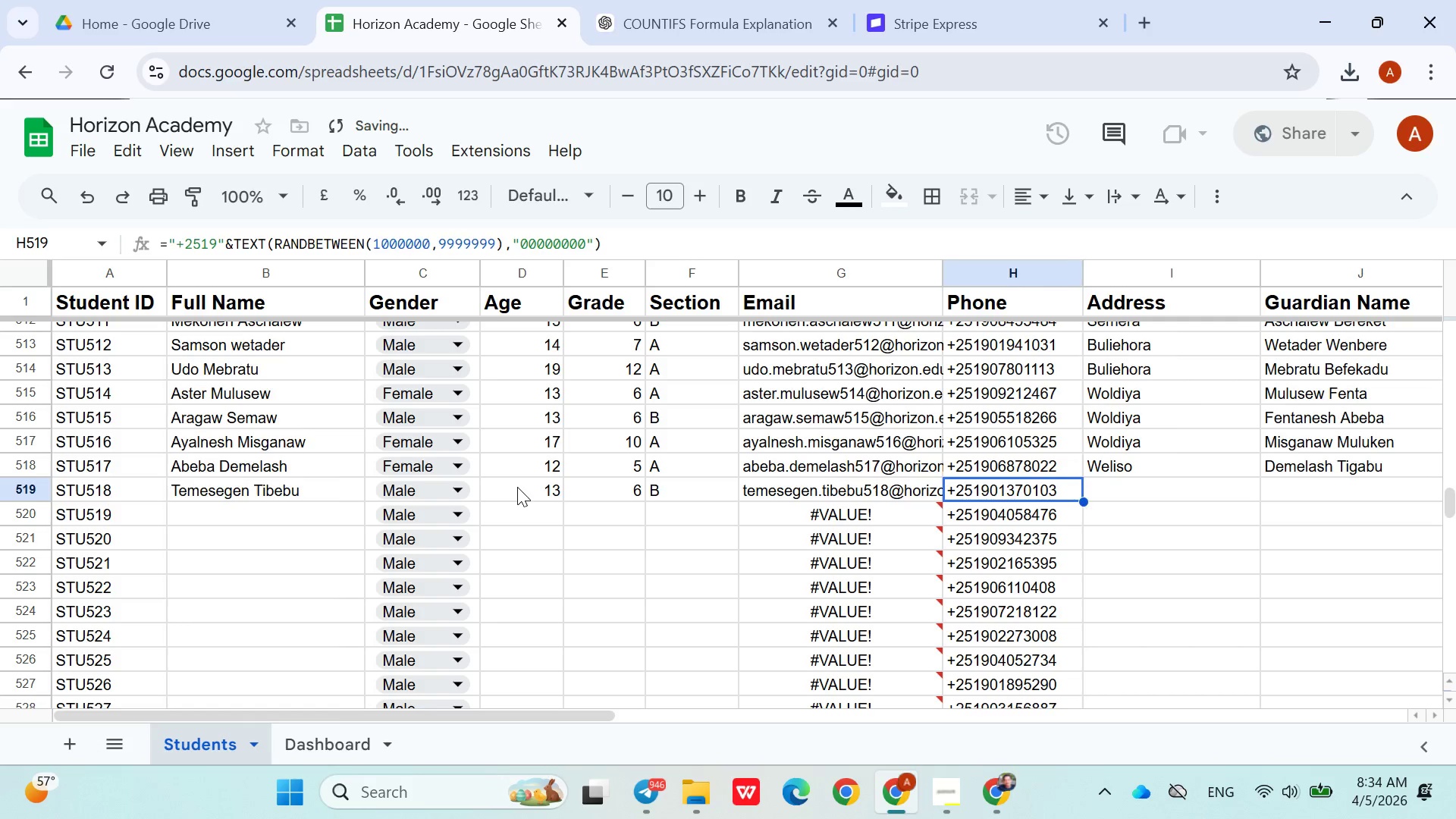 
key(ArrowRight)
 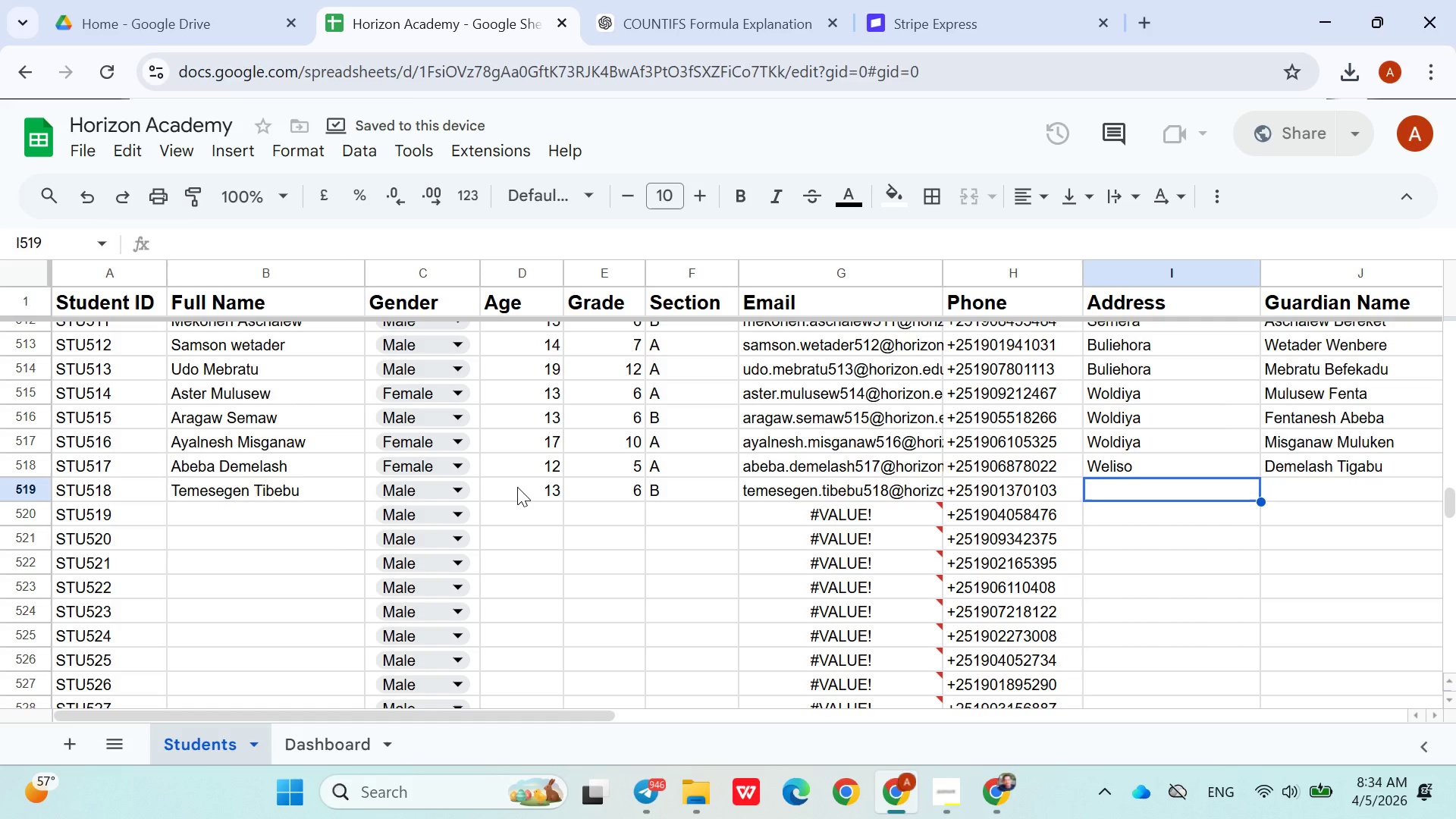 
type(Gond)
 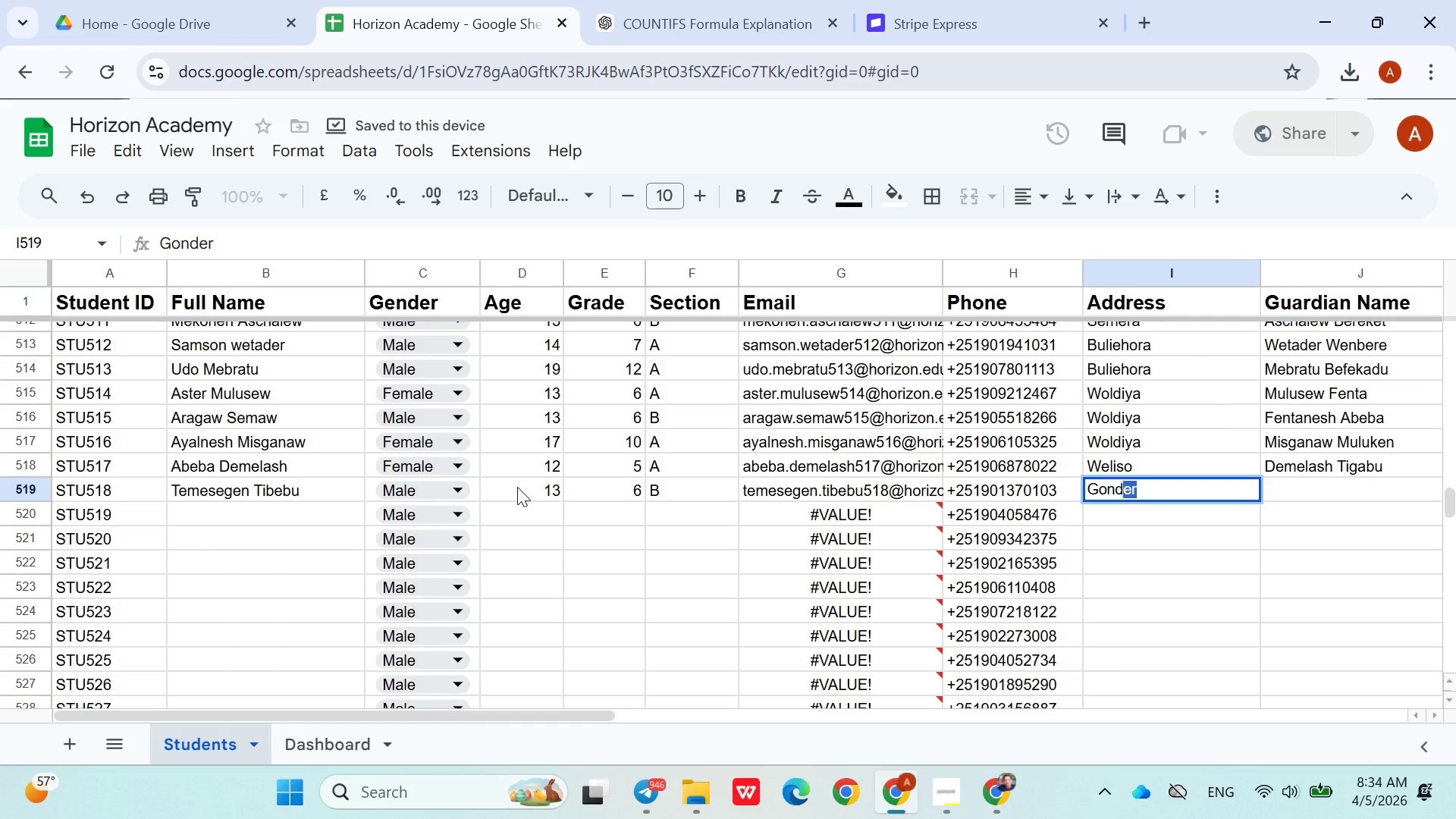 
key(ArrowDown)
 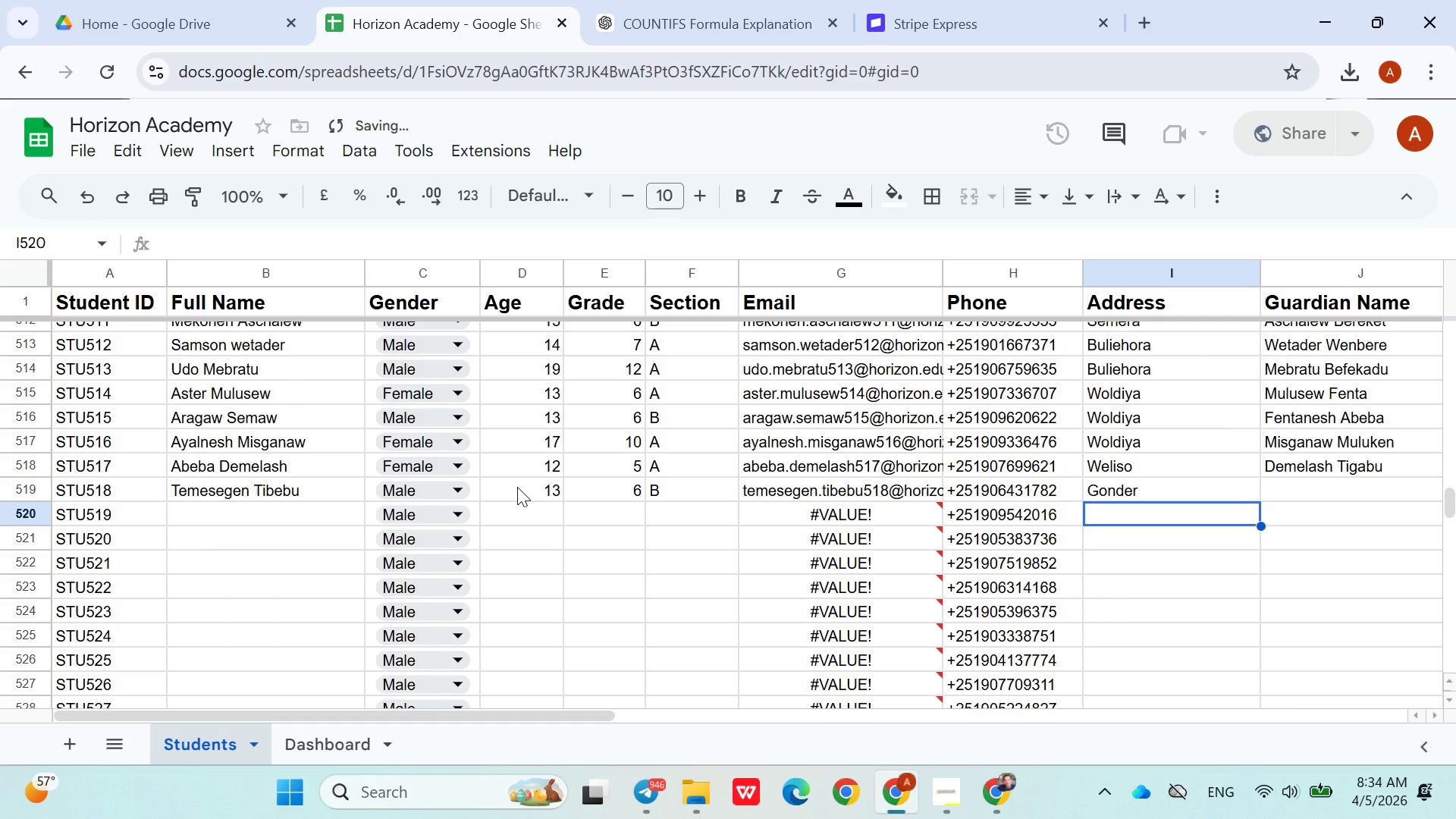 
key(ArrowUp)
 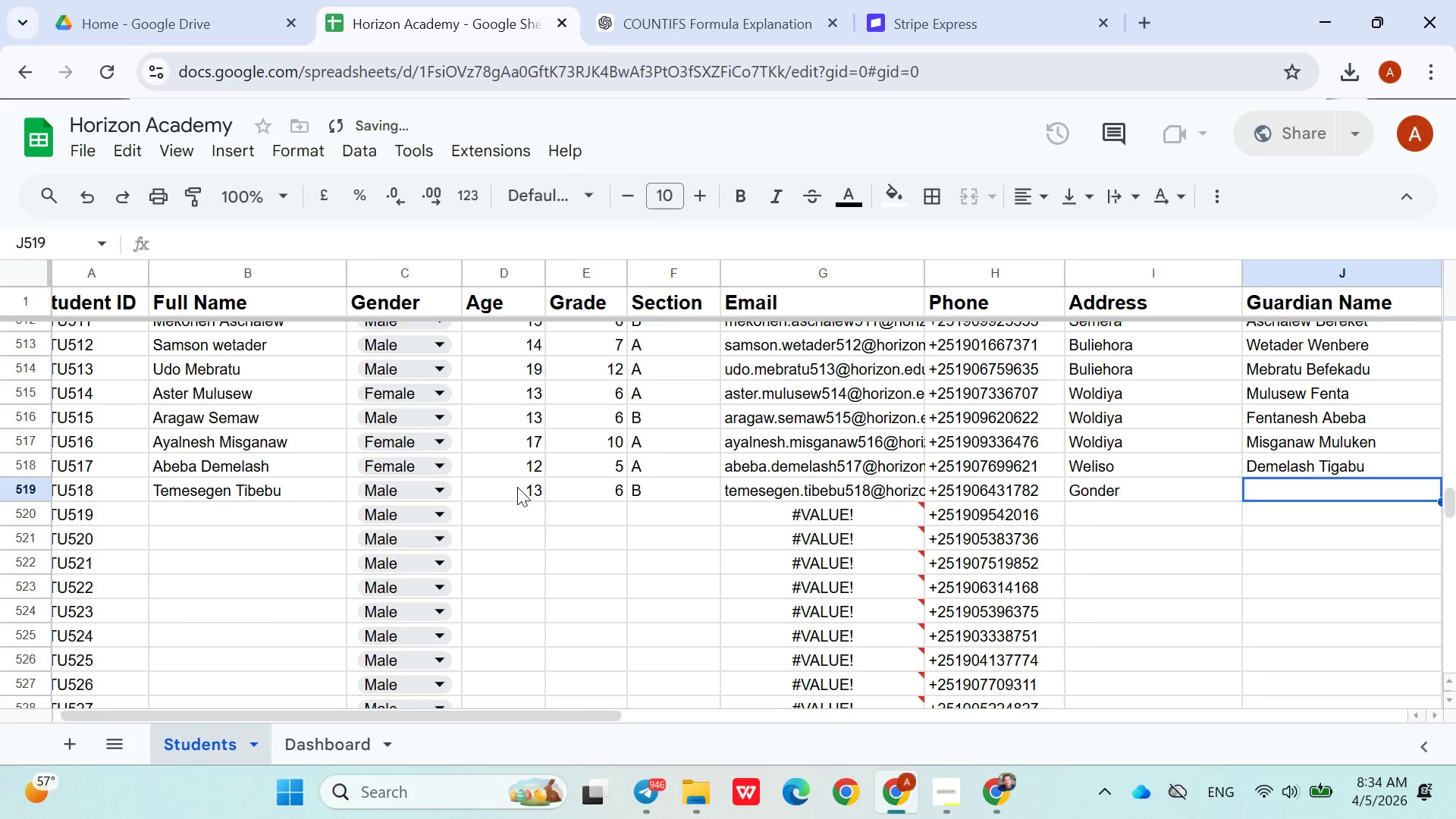 
key(ArrowRight)
 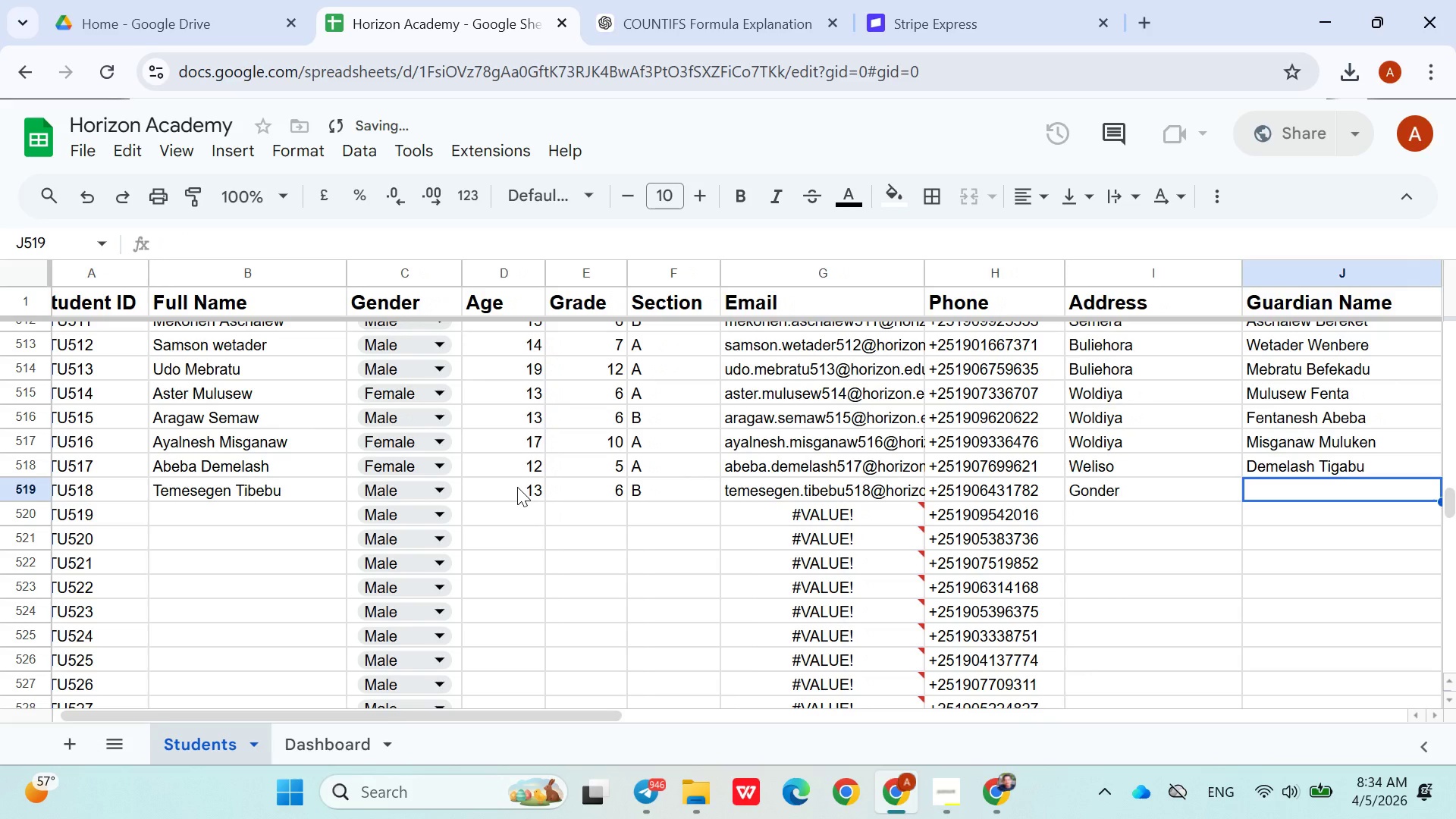 
type(Tibebu Alemayehu)
 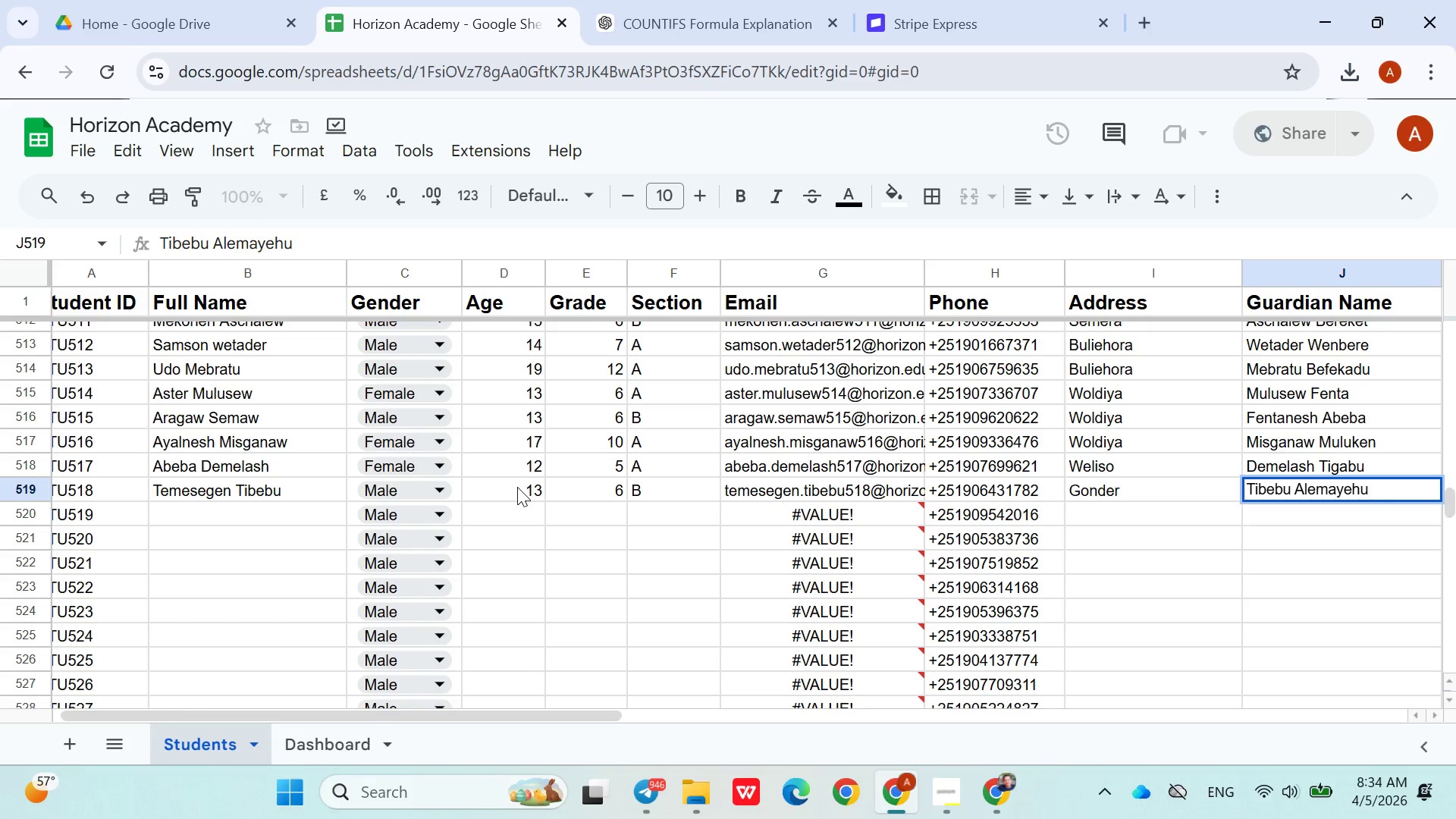 
key(ArrowDown)
 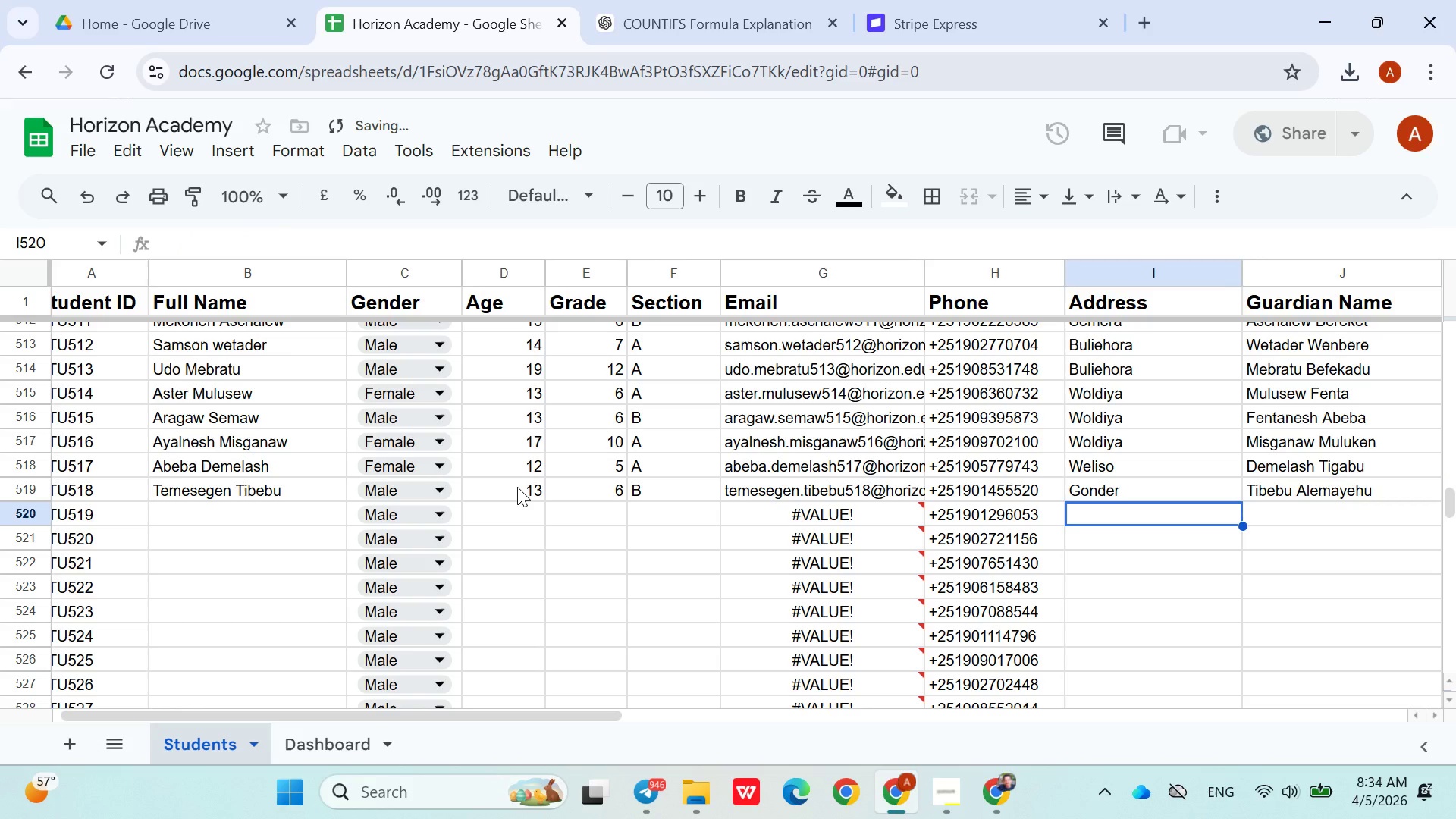 
hold_key(key=ArrowLeft, duration=0.84)
 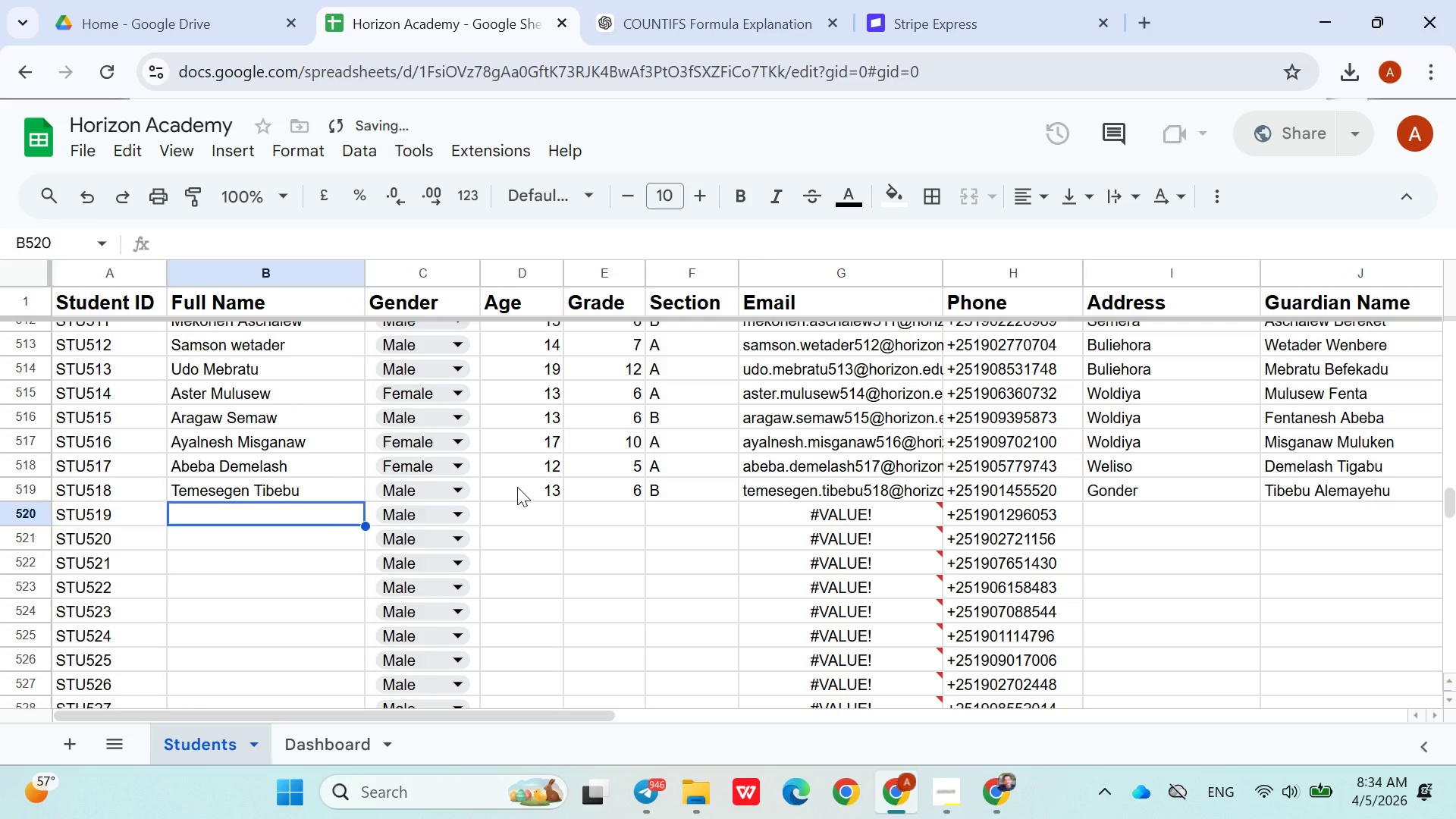 
key(ArrowRight)
 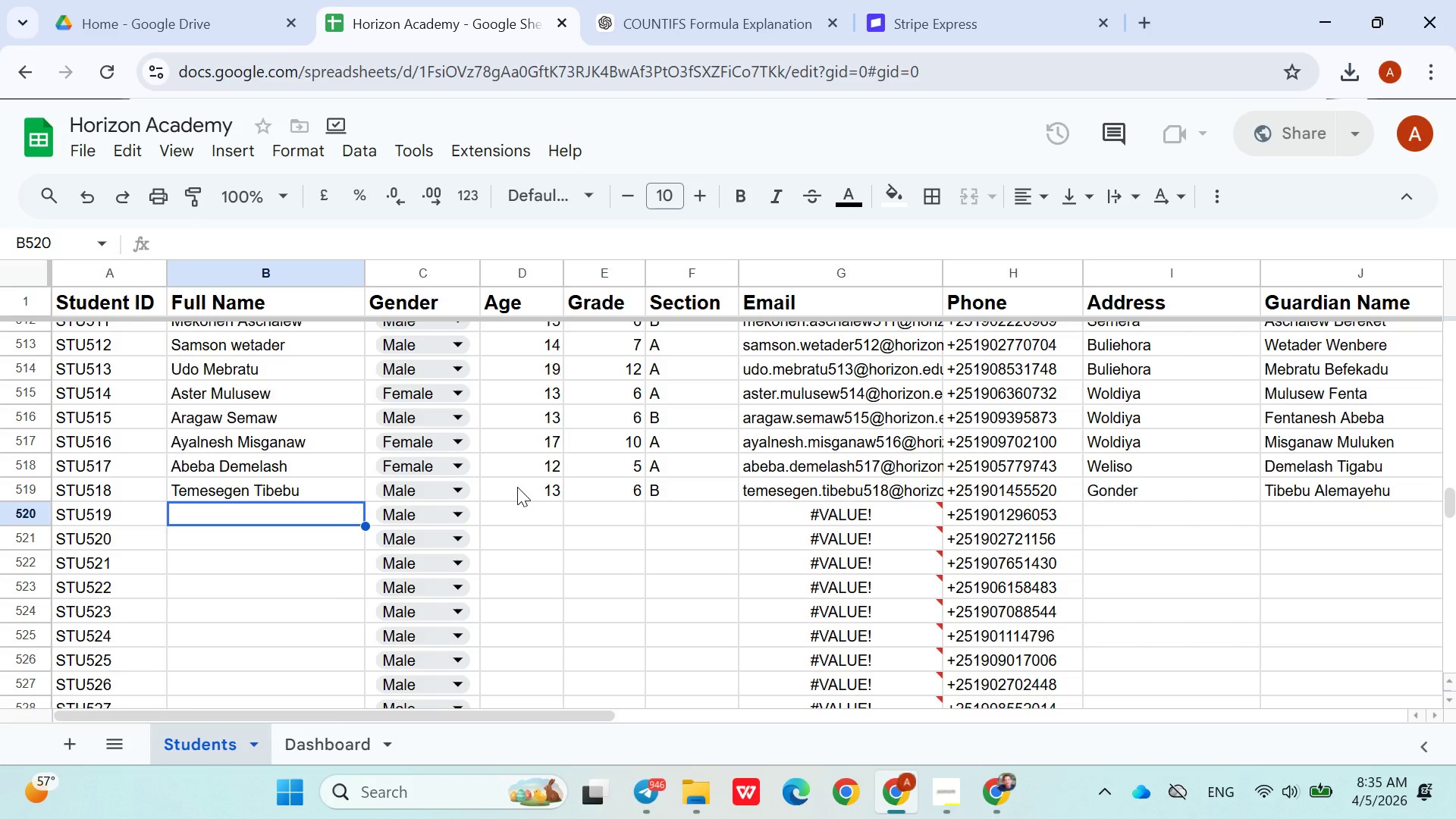 
wait(19.03)
 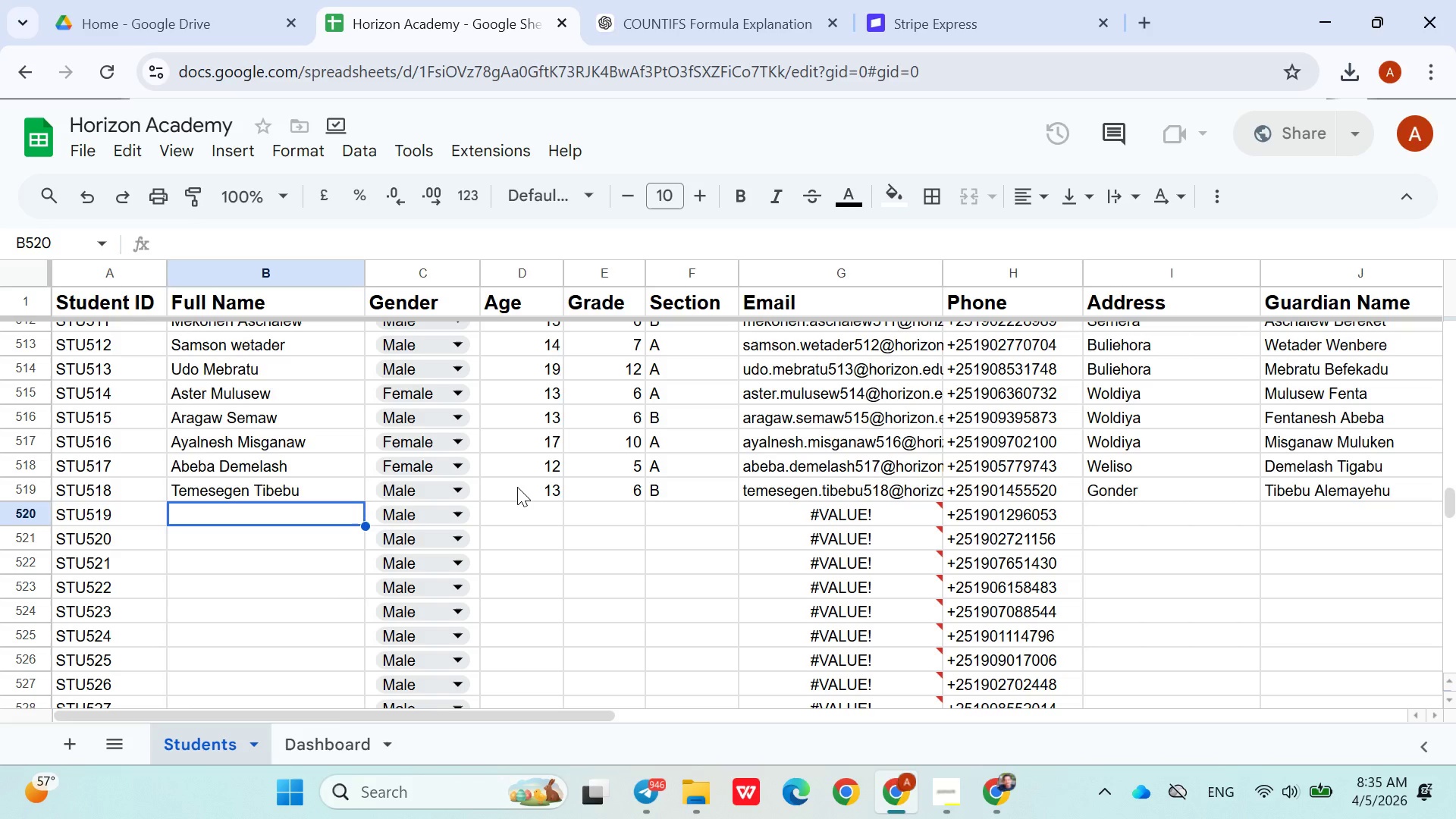 
type(Abay Tefera)
 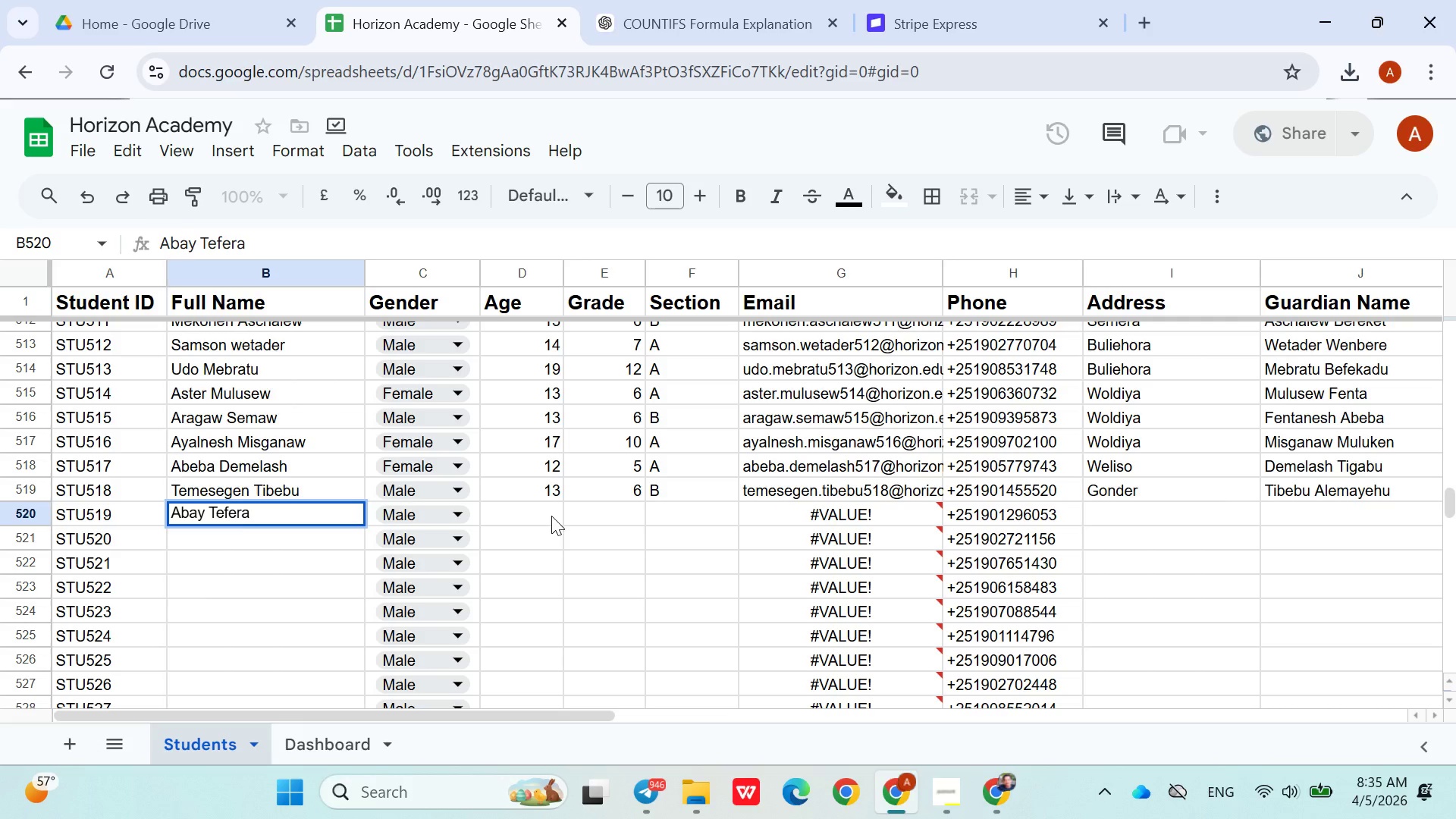 
left_click([544, 513])
 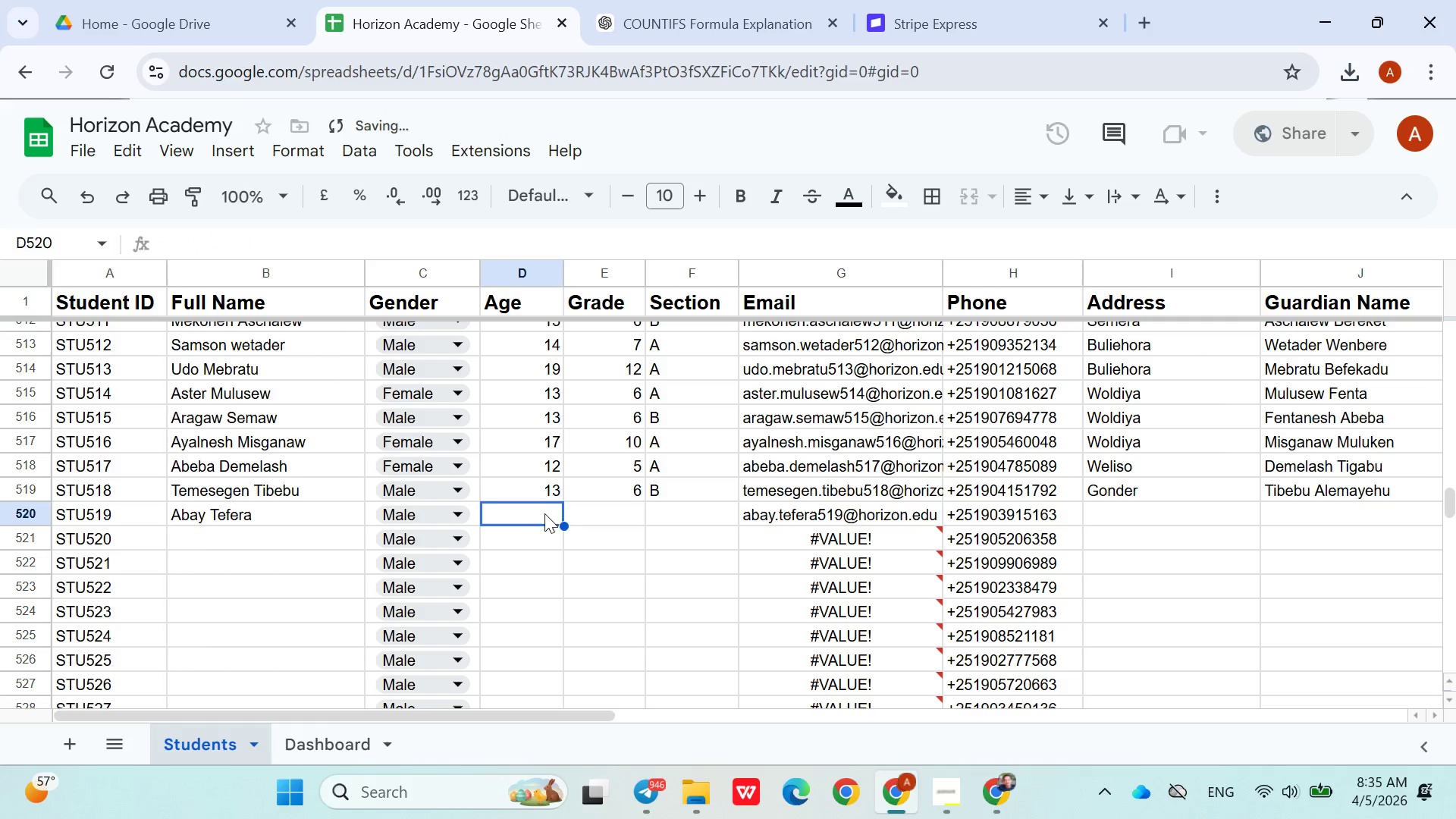 
type(13)
 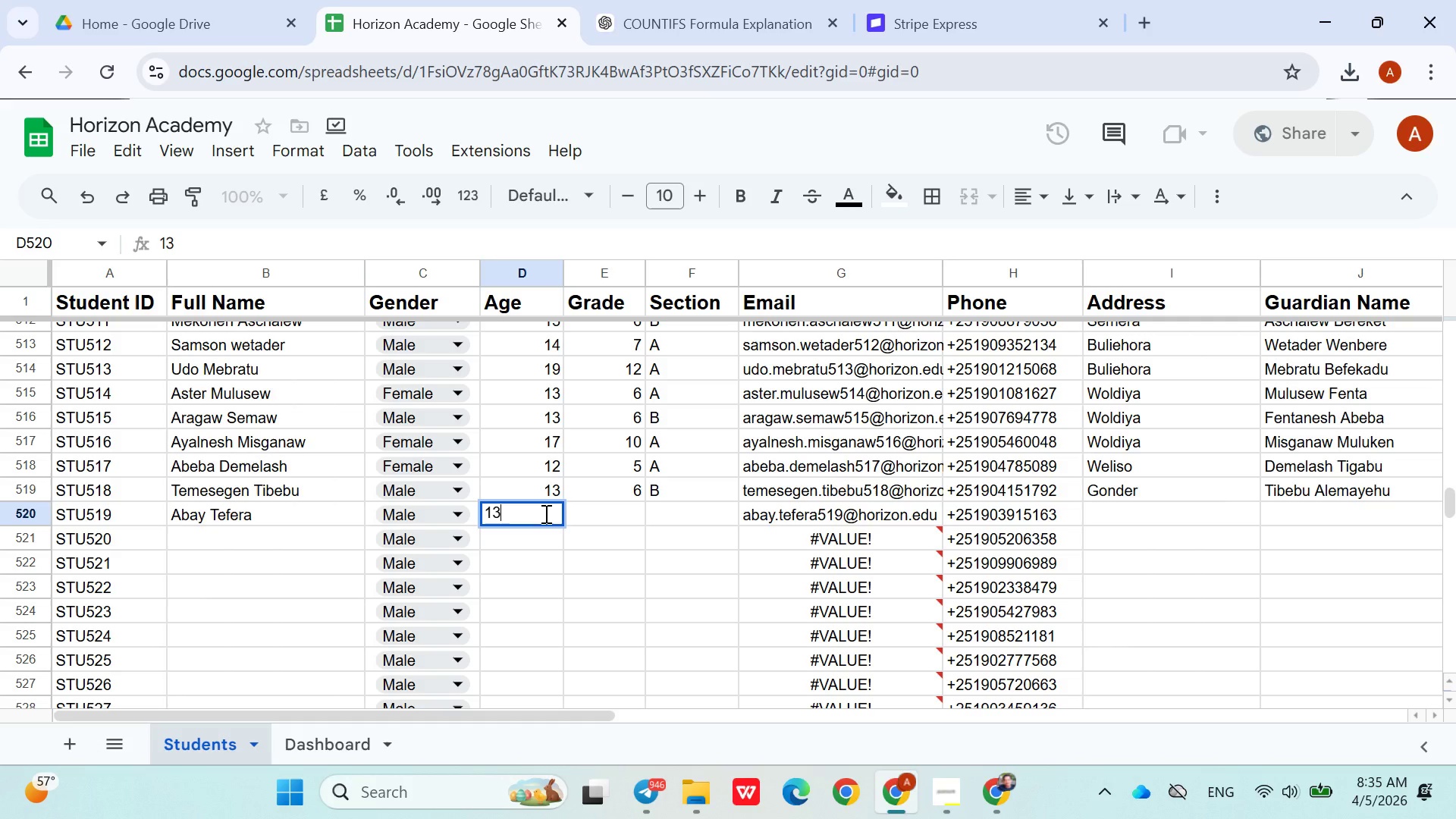 
wait(13.48)
 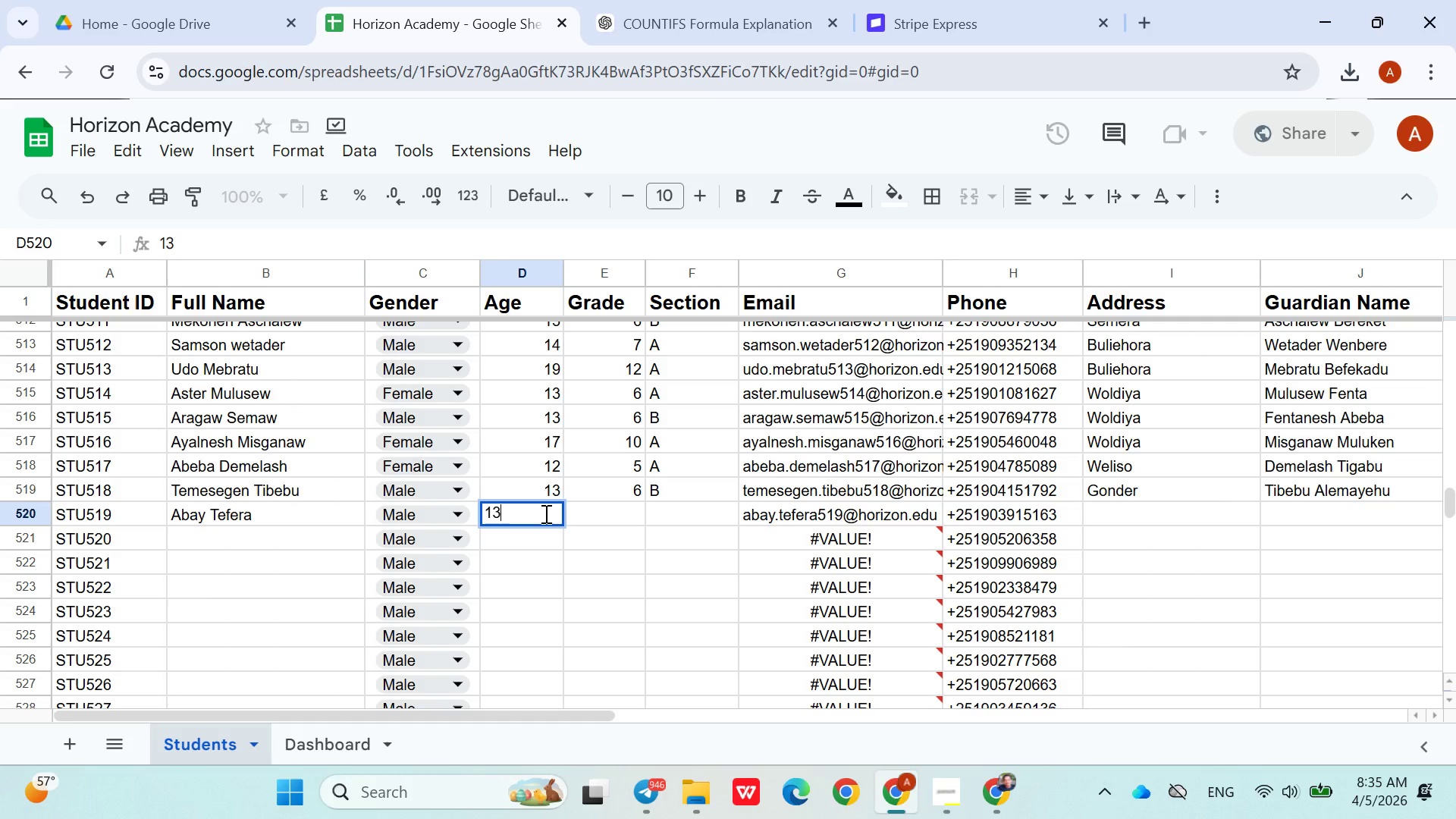 
key(ArrowRight)
 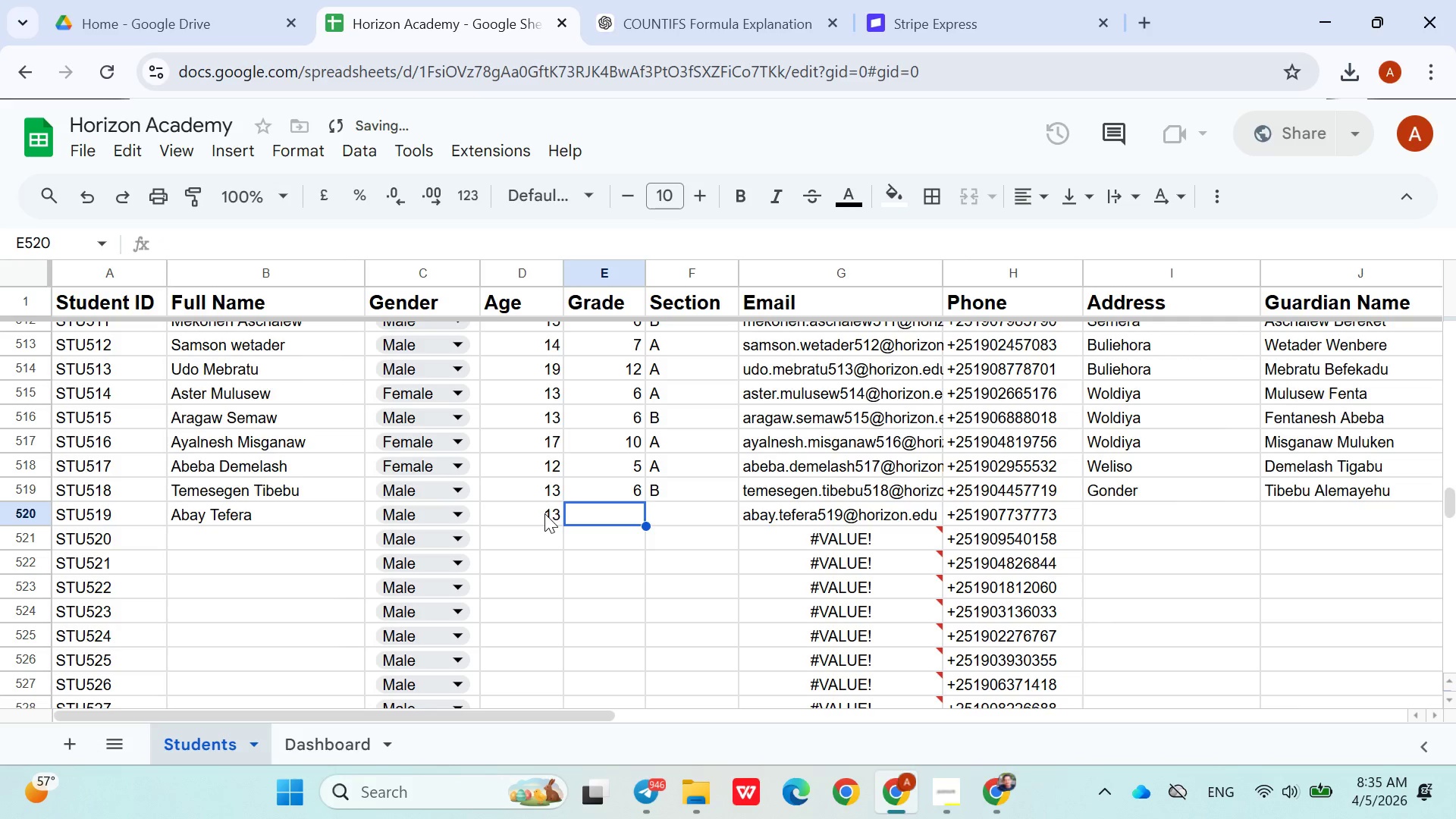 
key(7)
 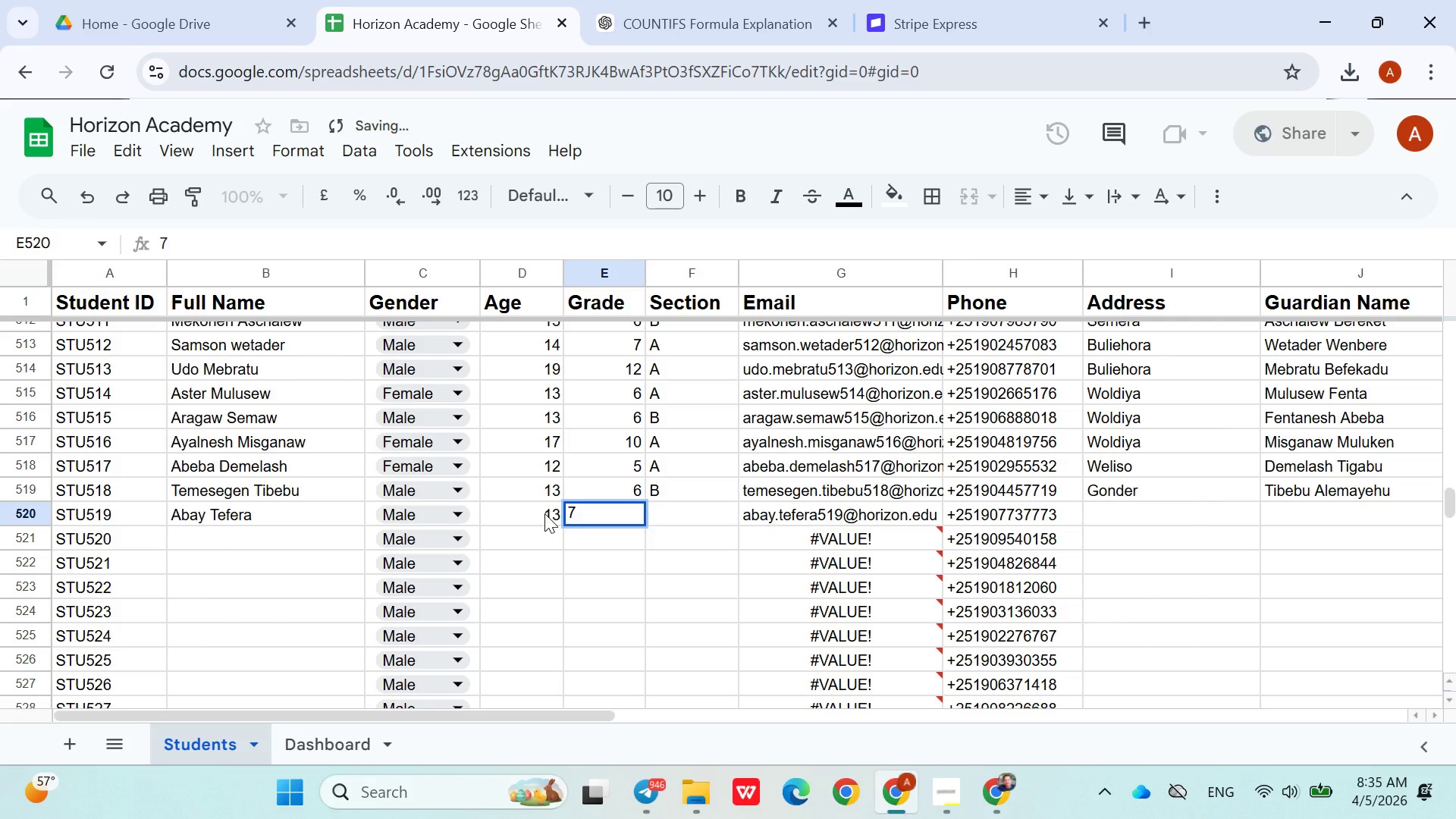 
key(ArrowRight)
 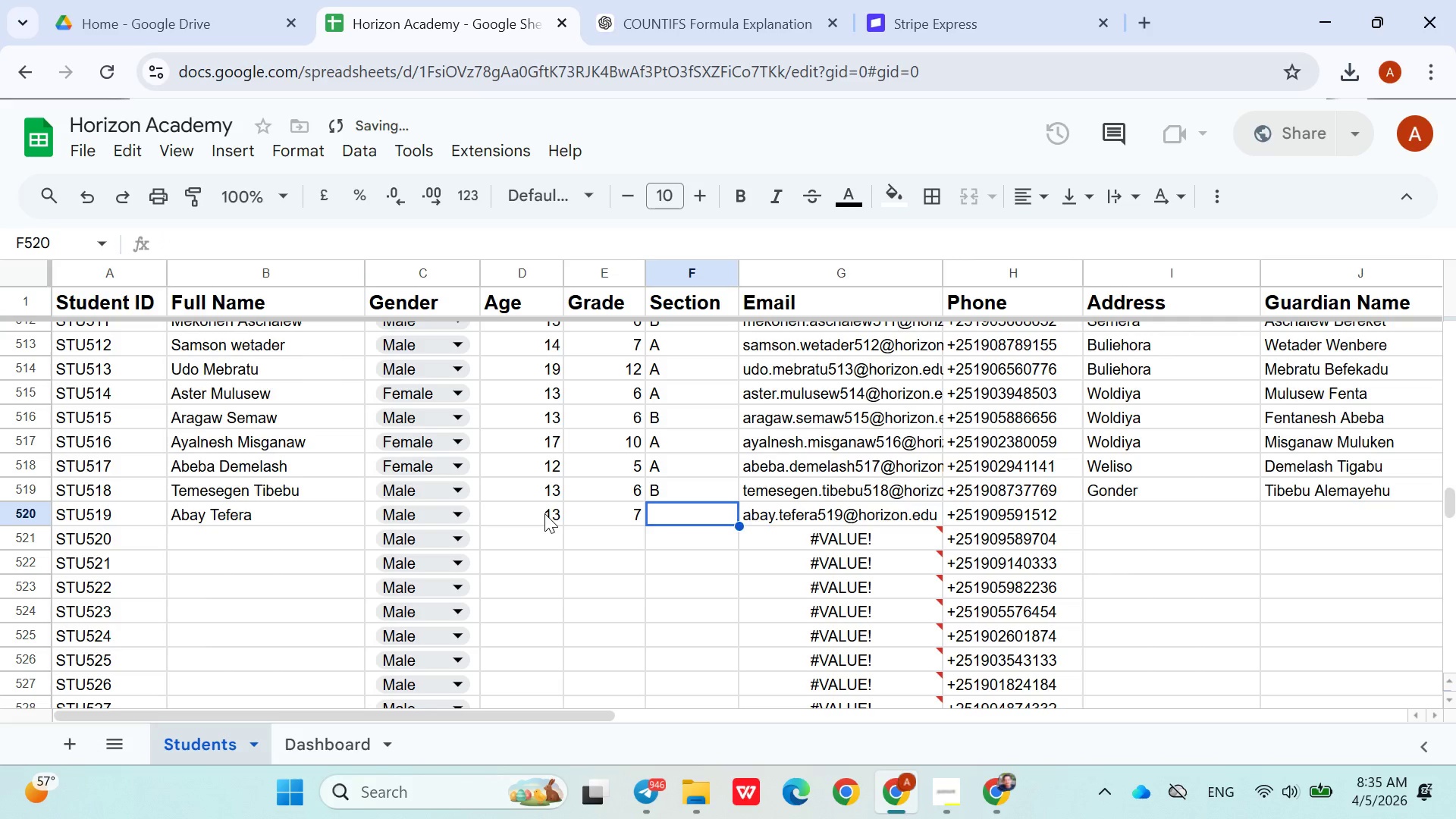 
key(Shift+ShiftLeft)
 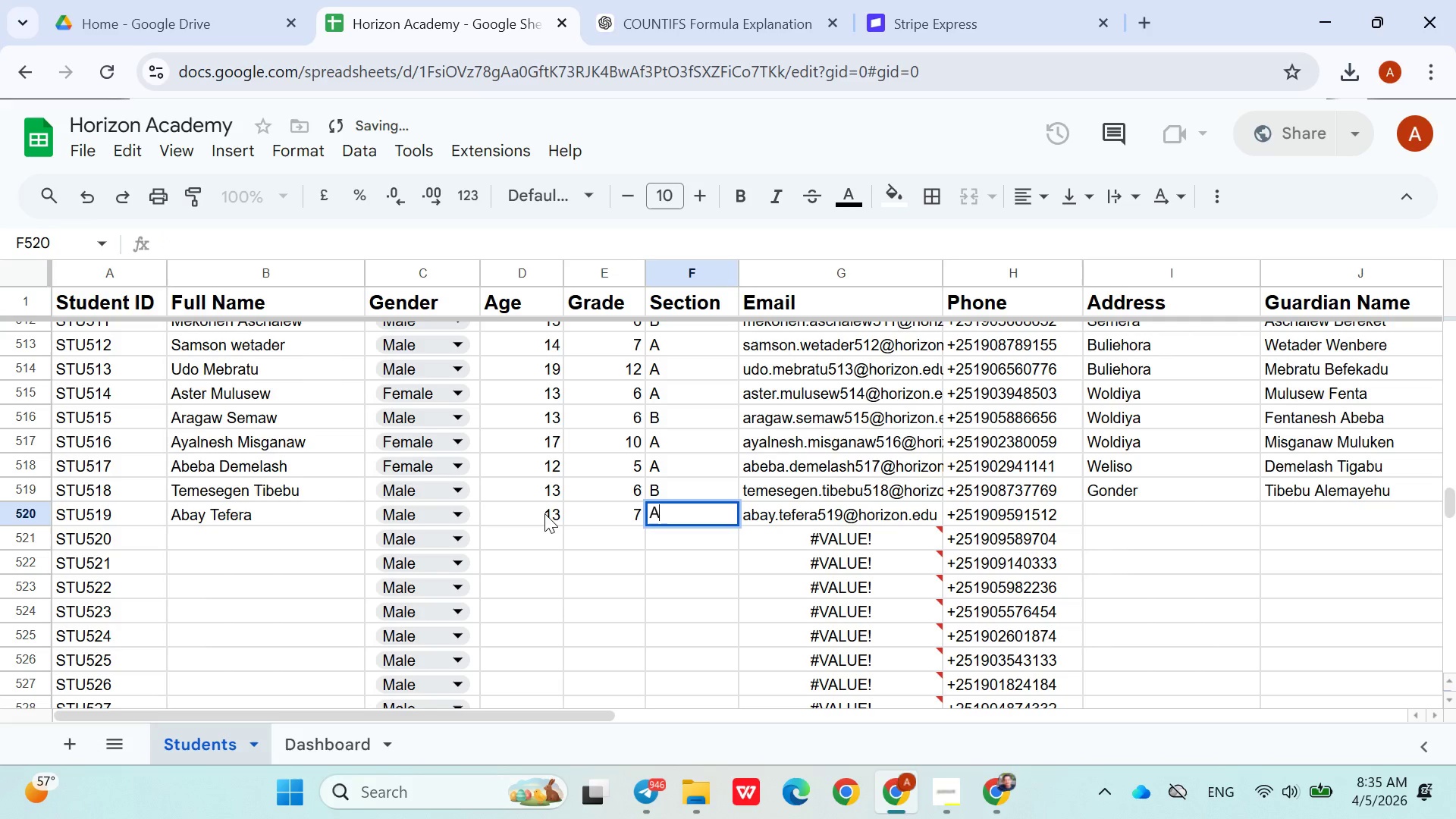 
key(Shift+A)
 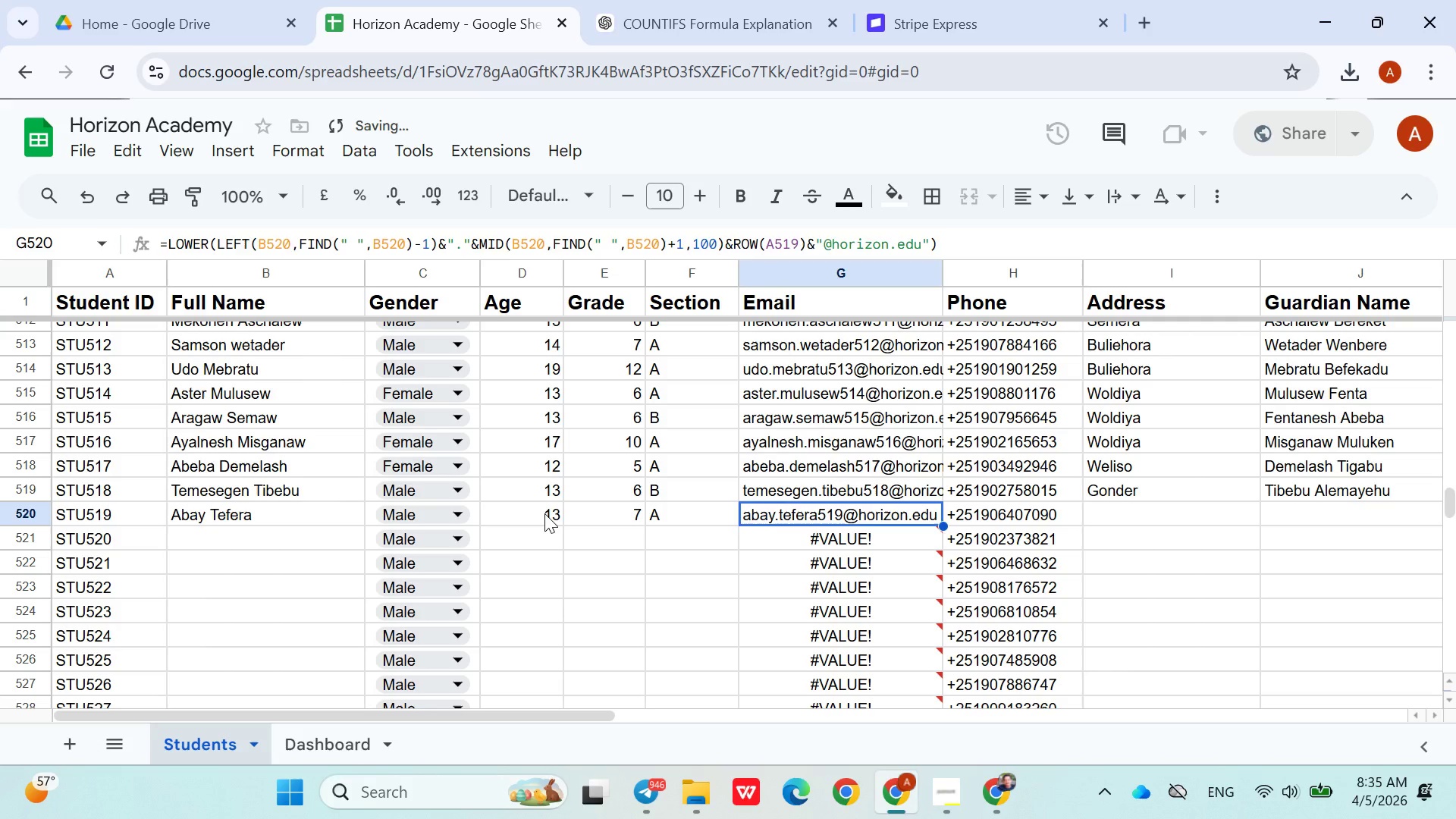 
key(ArrowRight)
 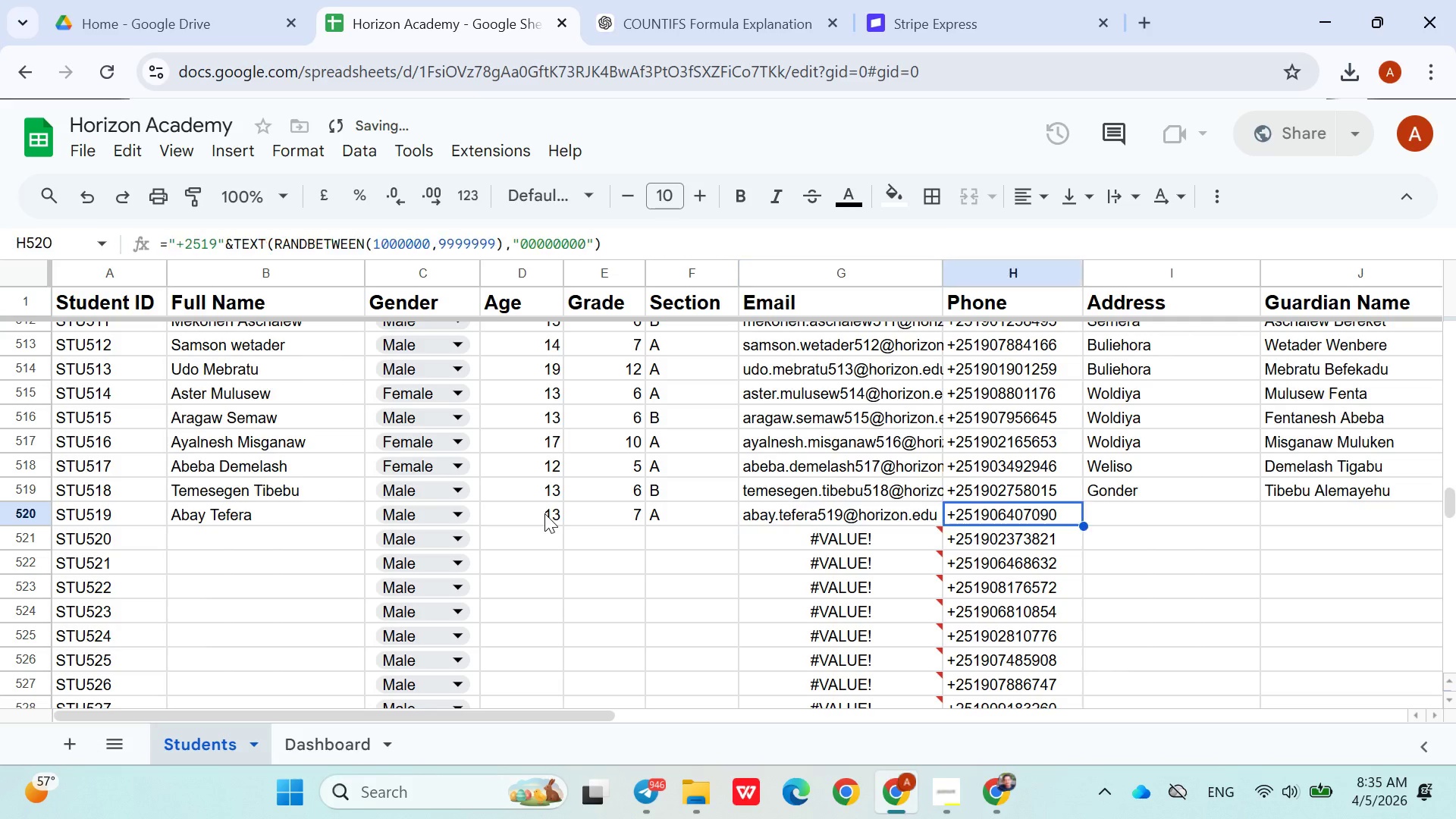 
key(ArrowRight)
 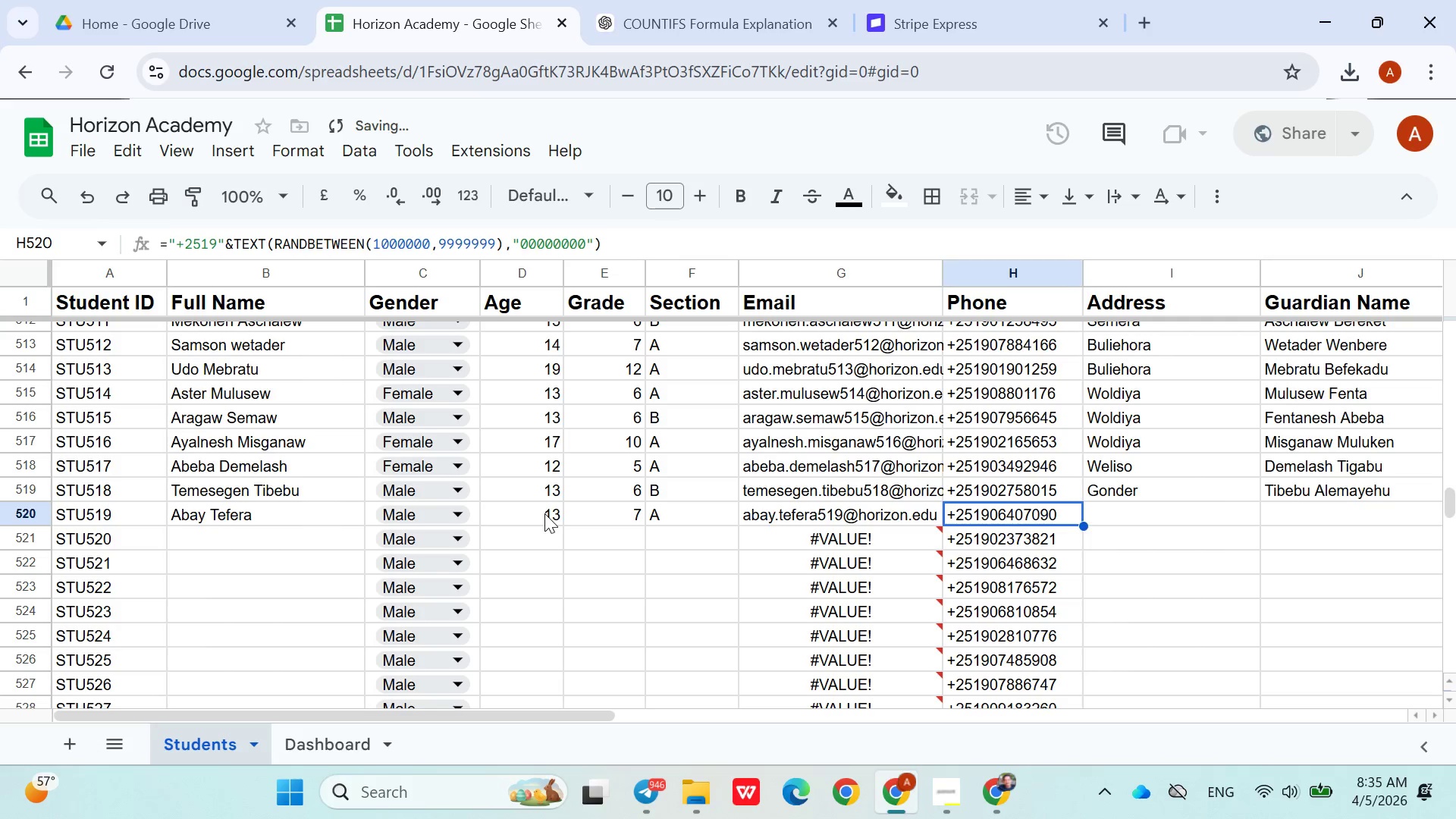 
key(ArrowRight)
 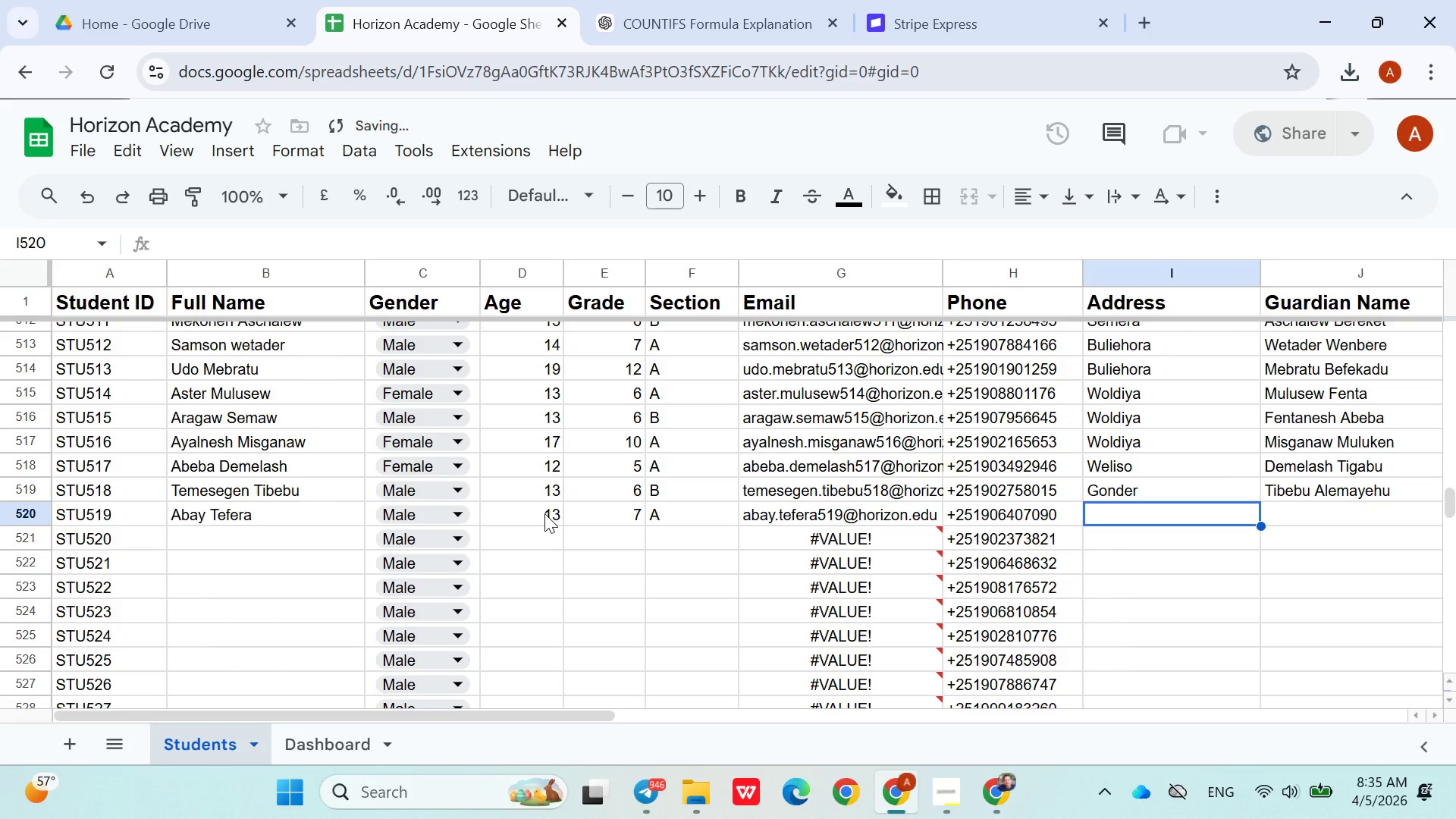 
hold_key(key=ShiftLeft, duration=1.51)
 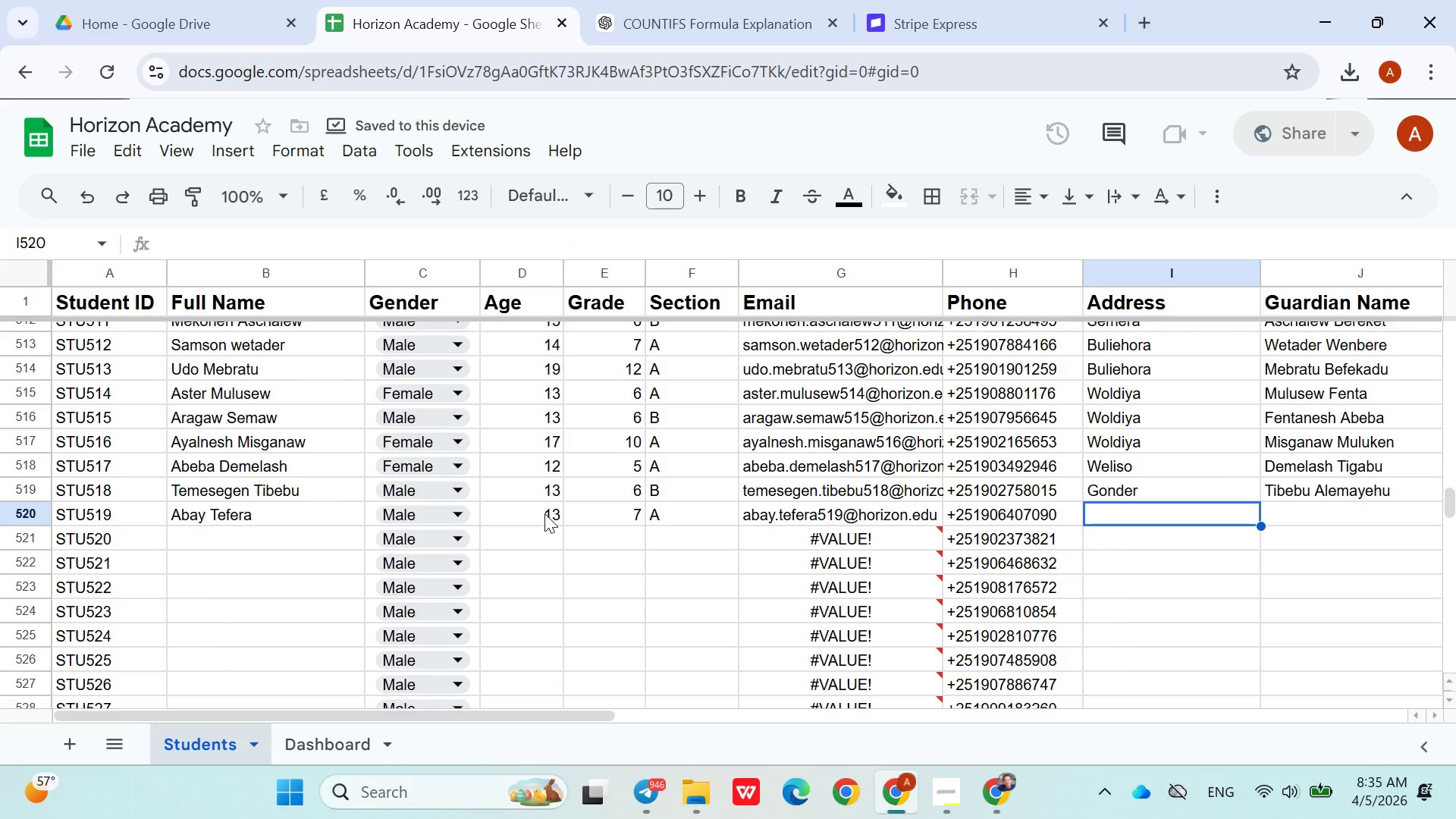 
type(Werke)
 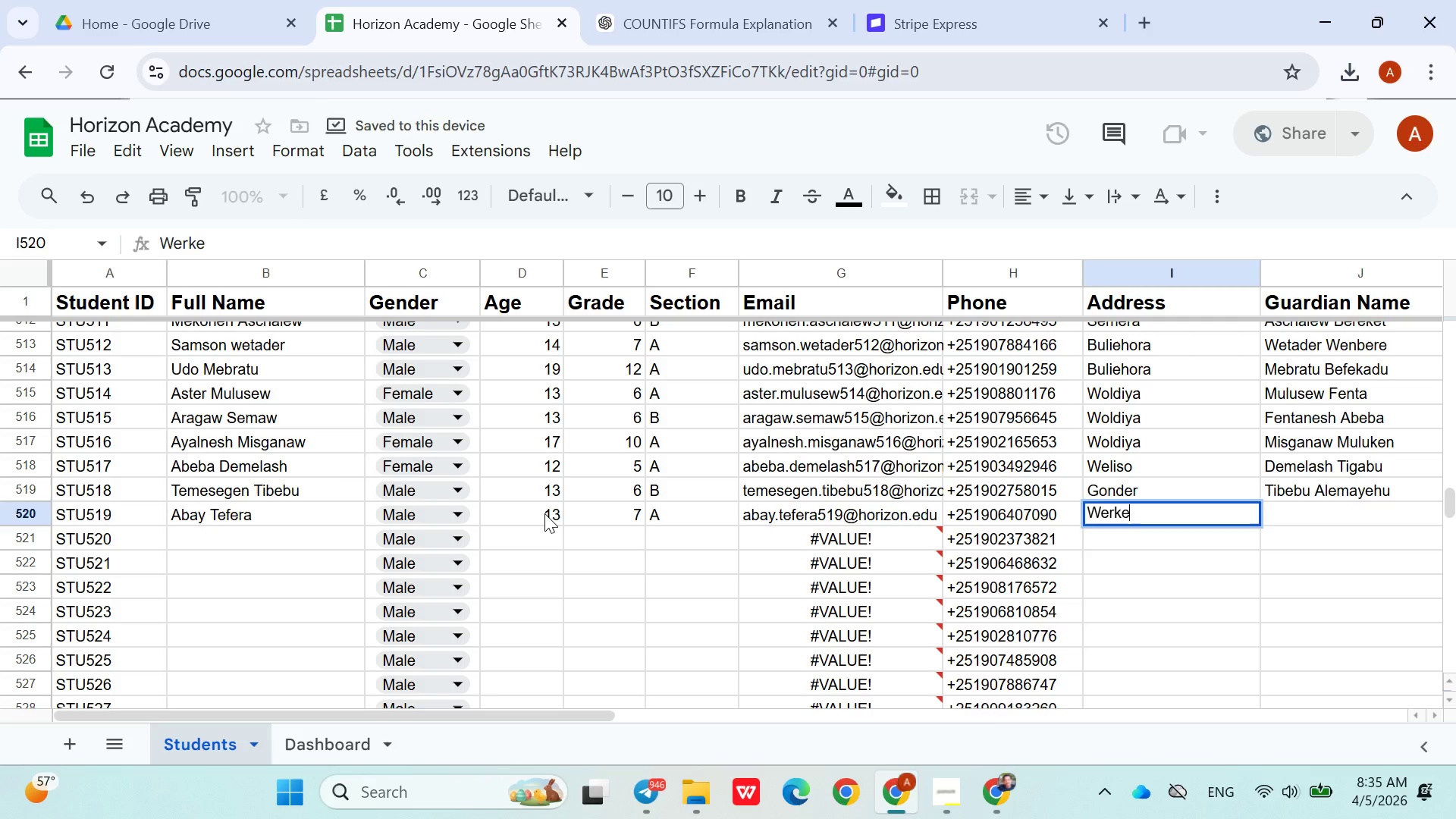 
key(ArrowDown)
 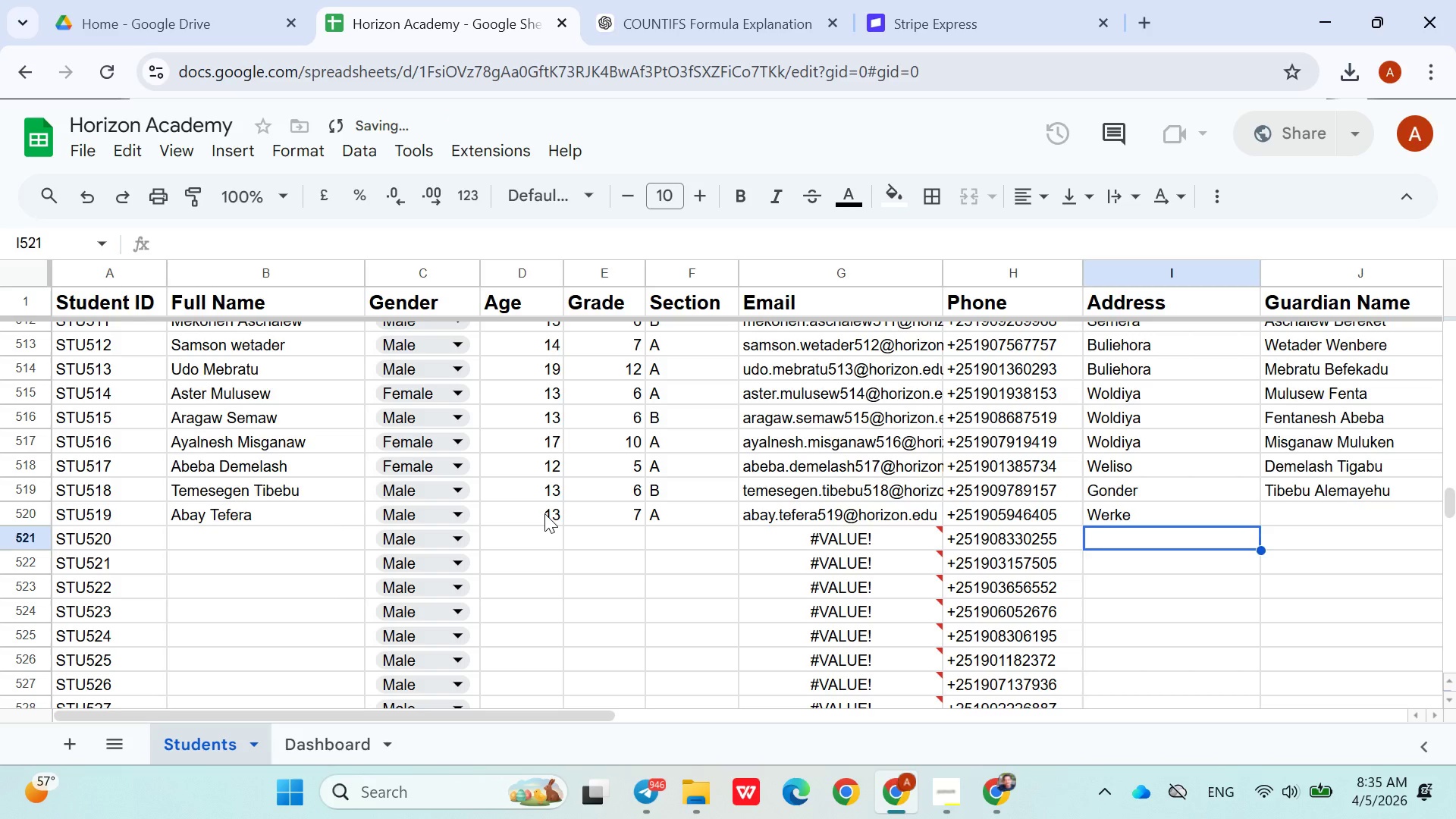 
key(ArrowUp)
 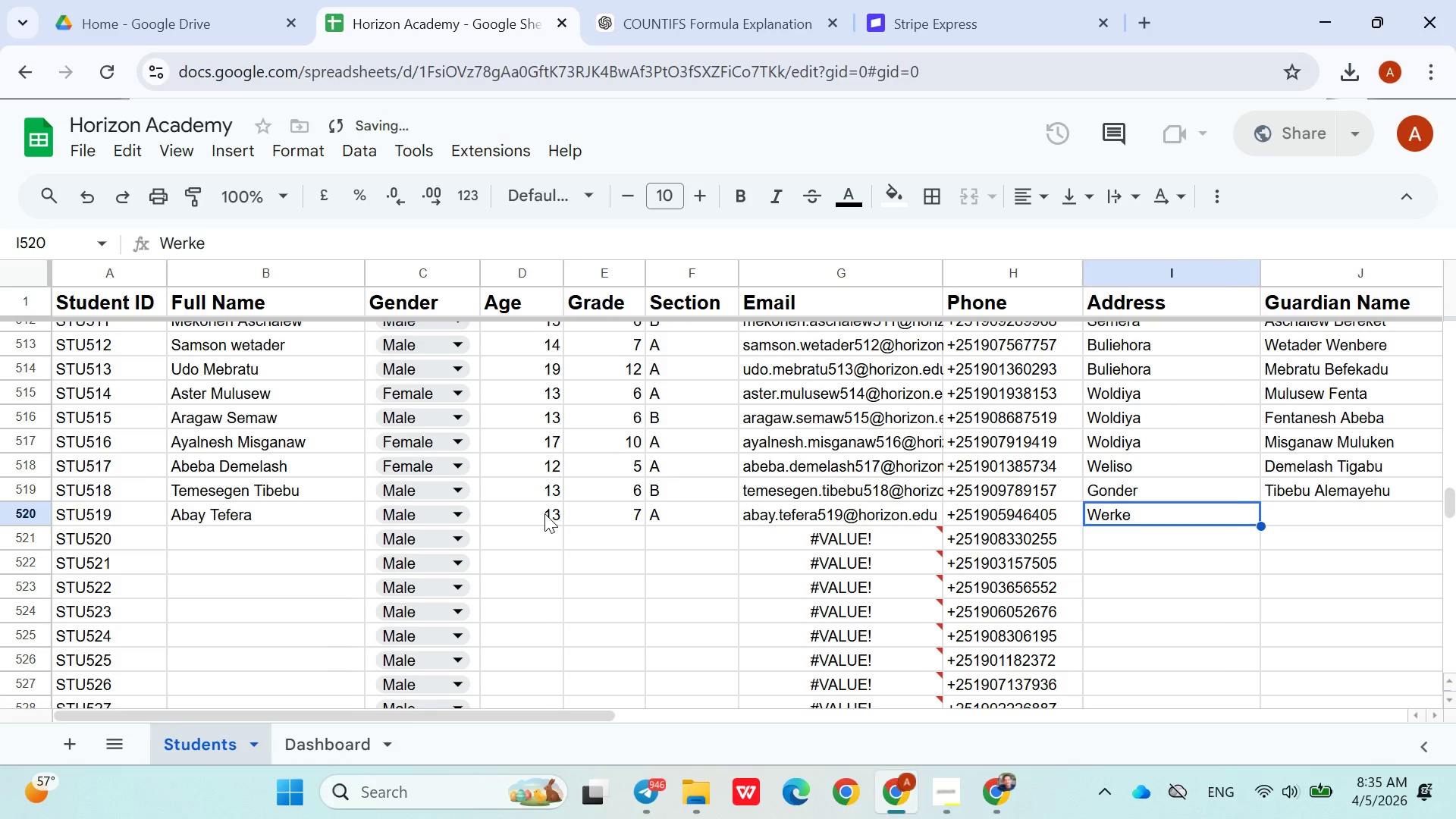 
key(ArrowRight)
 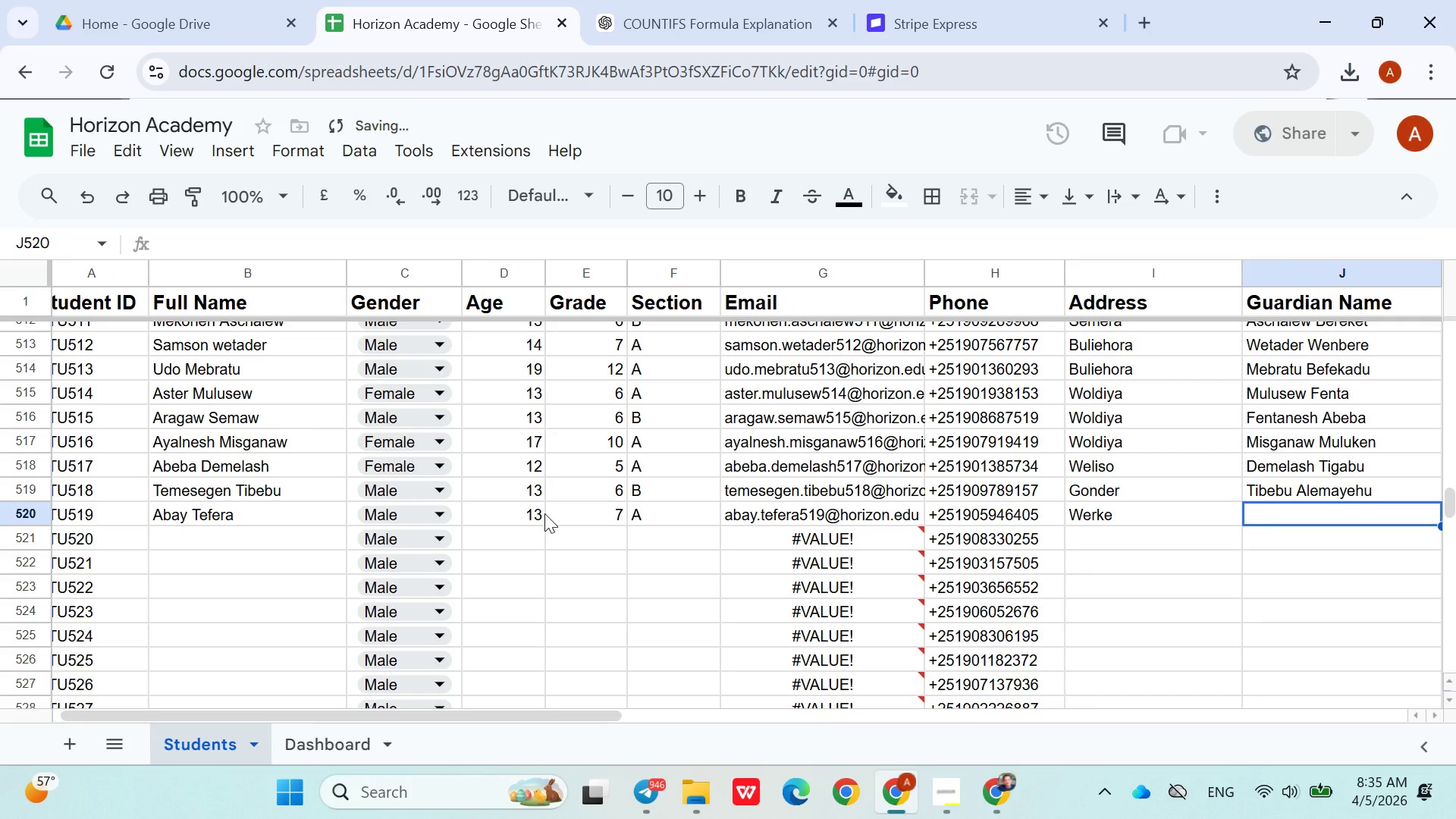 
type(Tefera Semaw)
 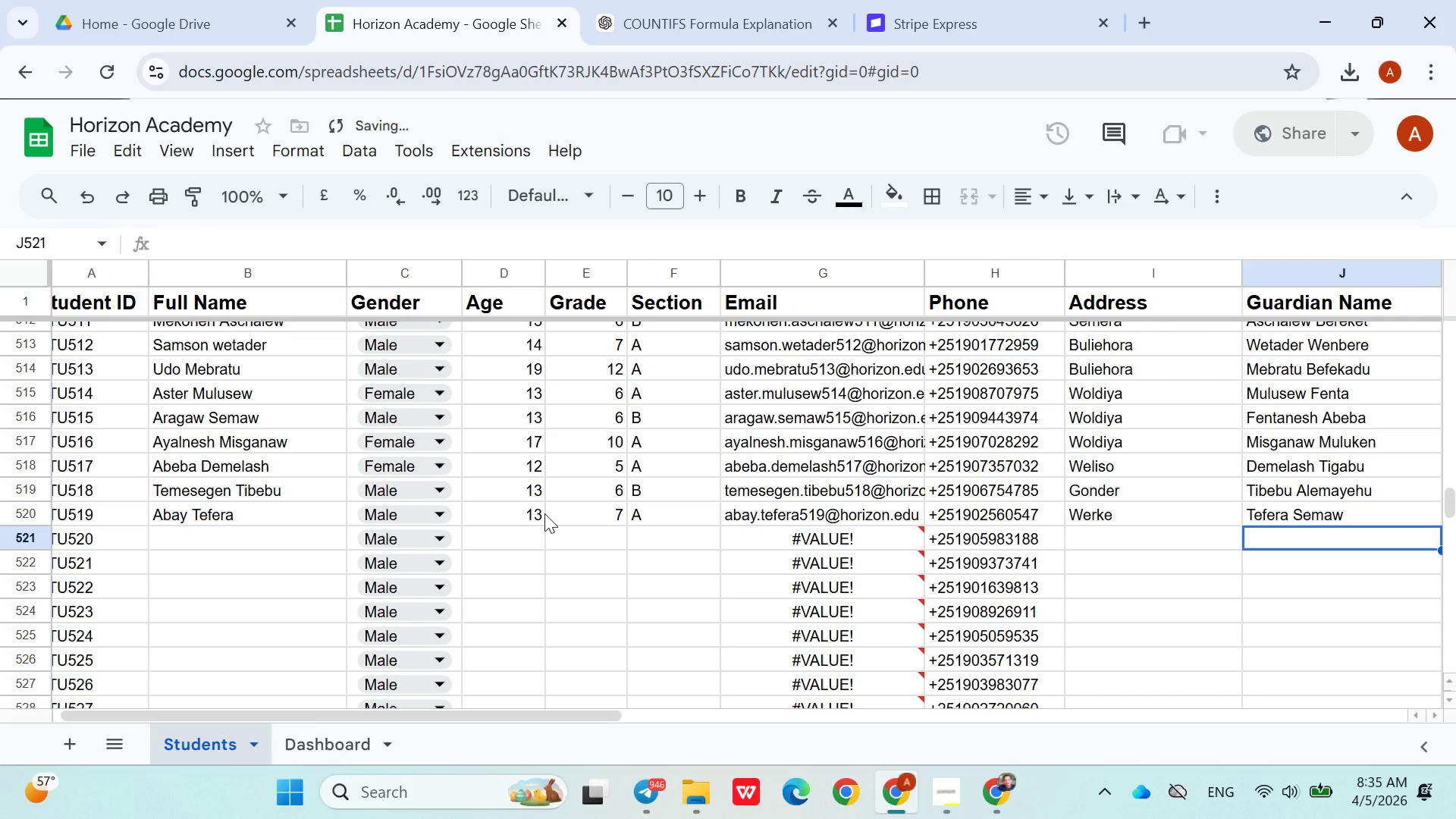 
 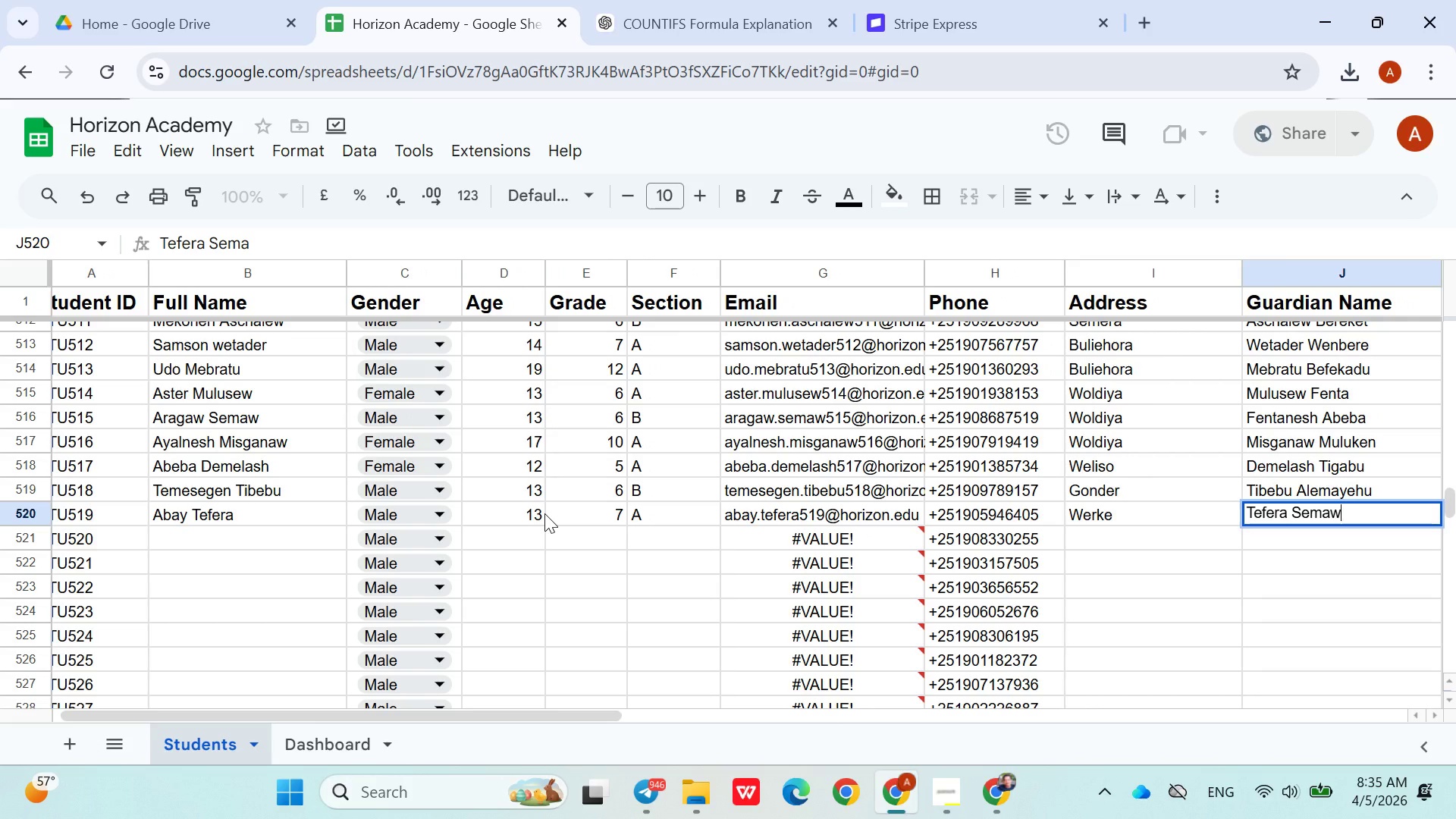 
key(ArrowDown)
 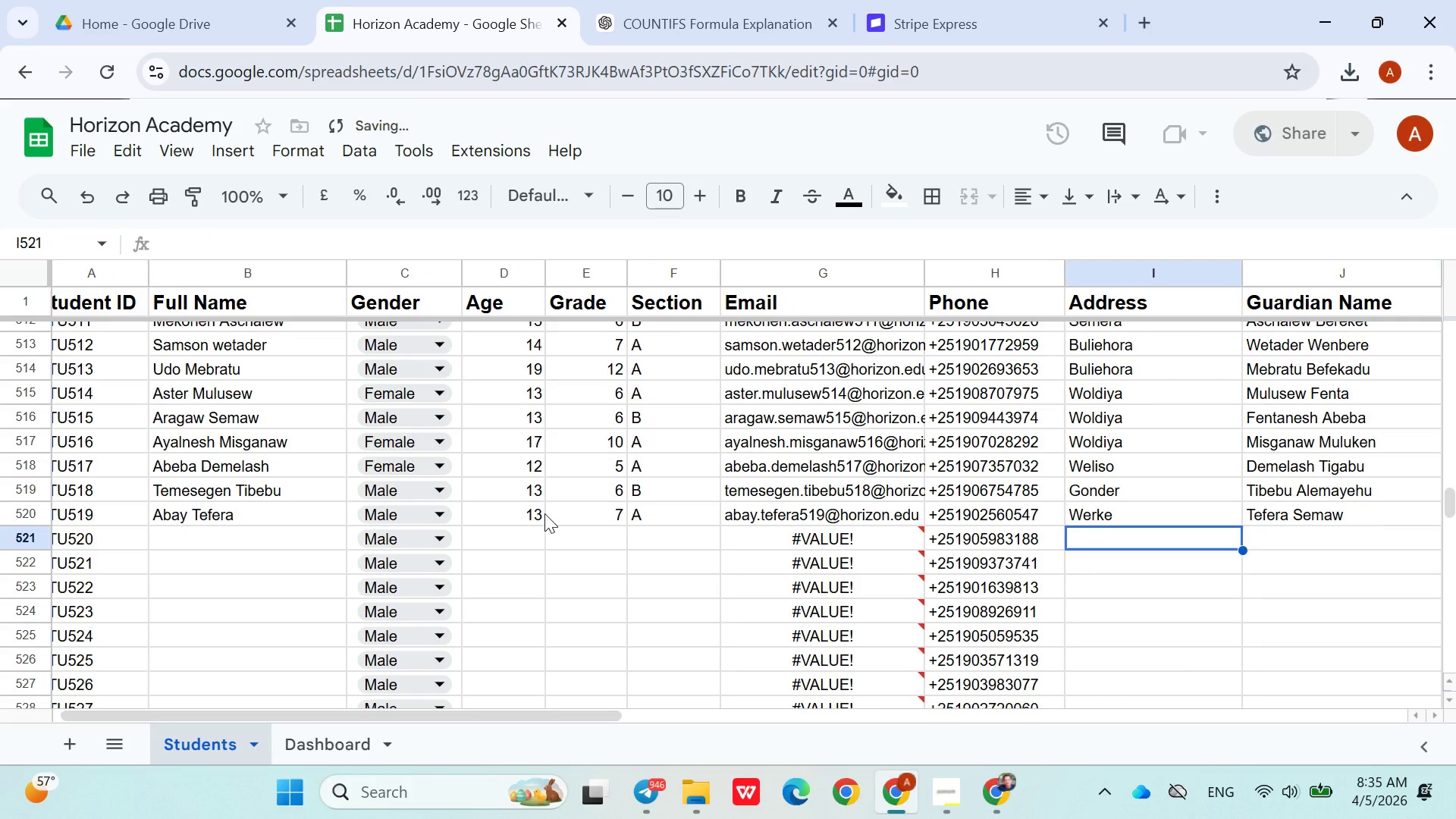 
hold_key(key=ArrowLeft, duration=0.84)
 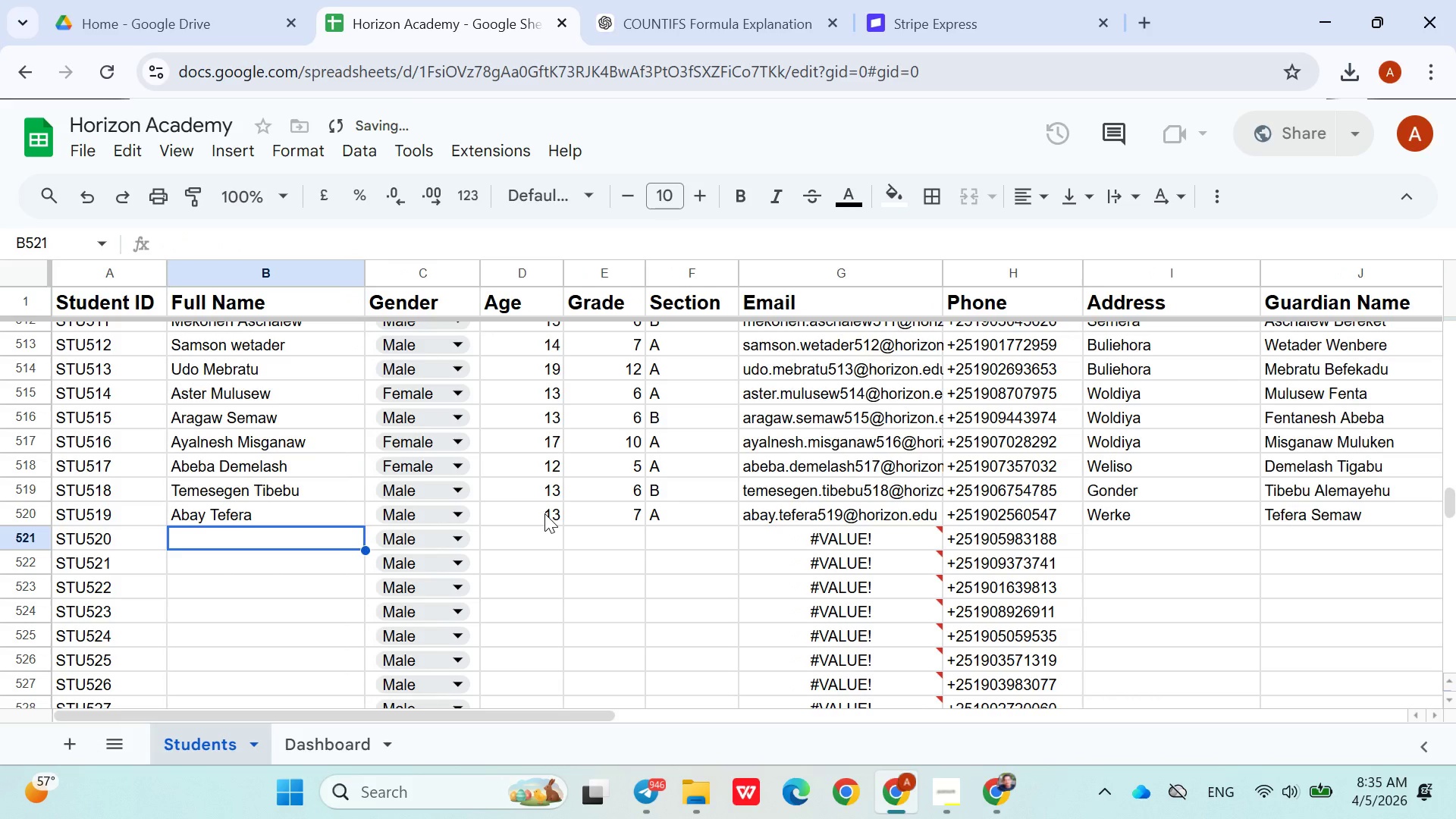 
key(ArrowRight)
 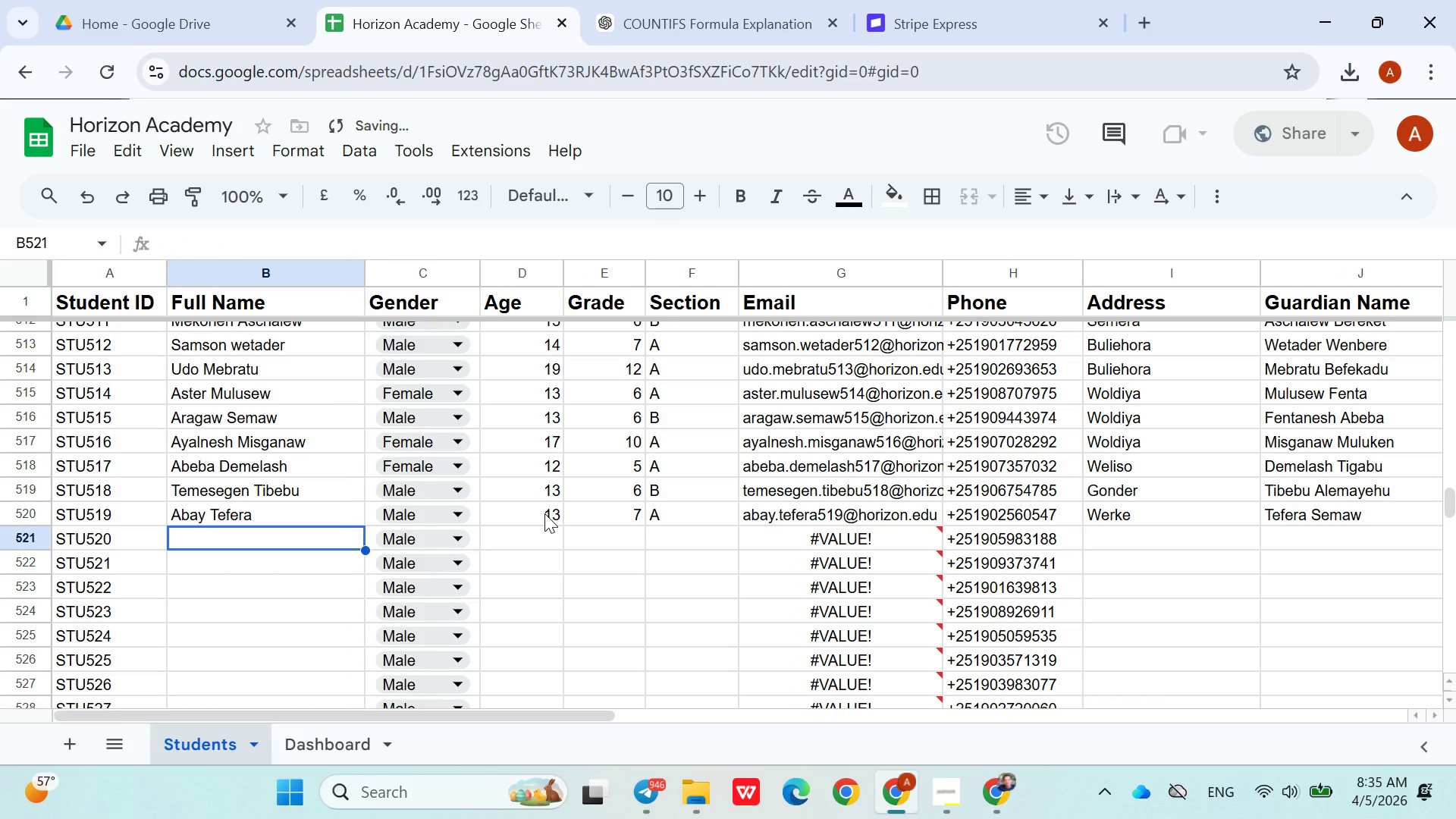 
hold_key(key=ShiftLeft, duration=1.5)
 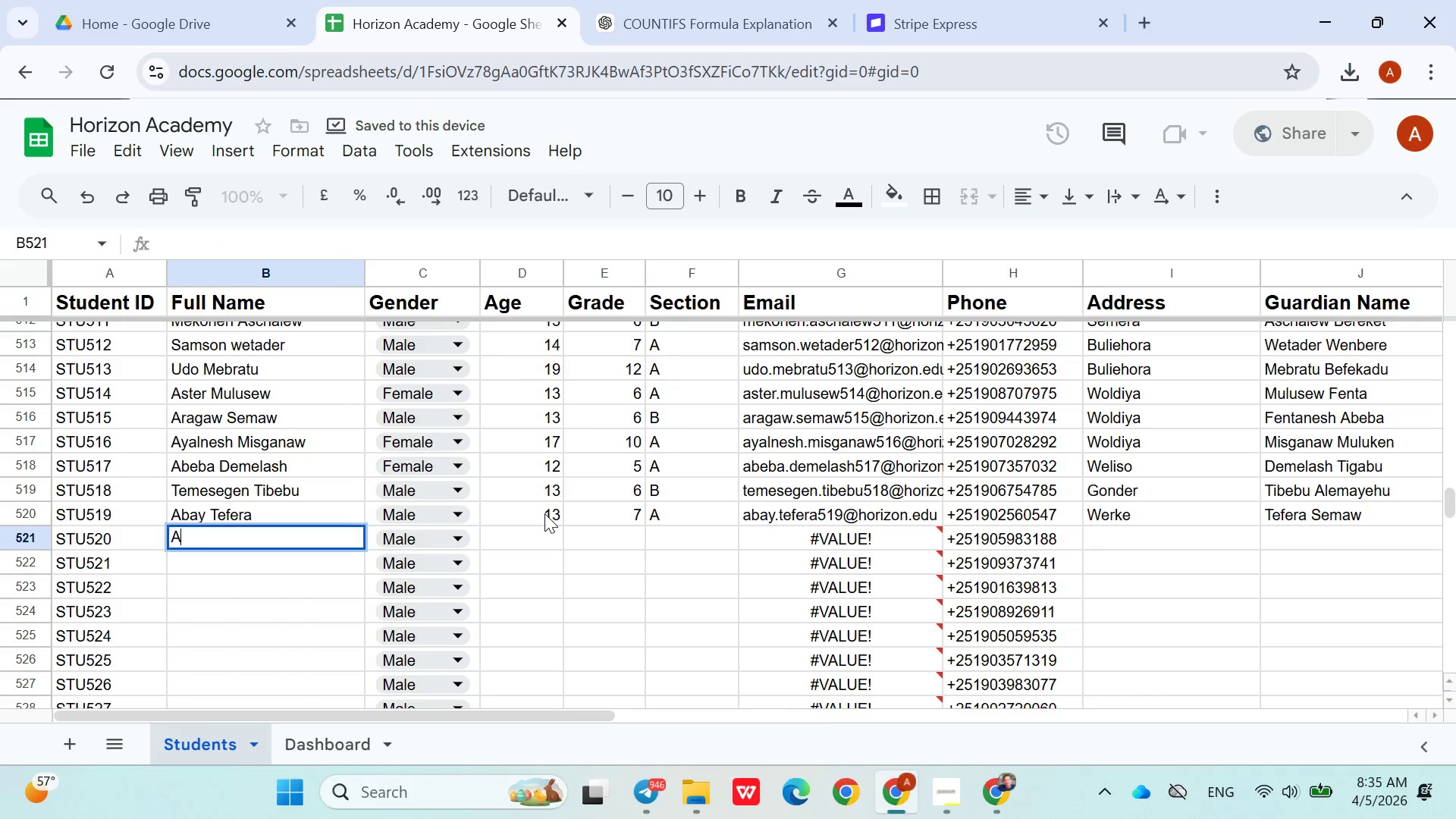 
type(Alemu gizae)
key(Backspace)
type(w)
 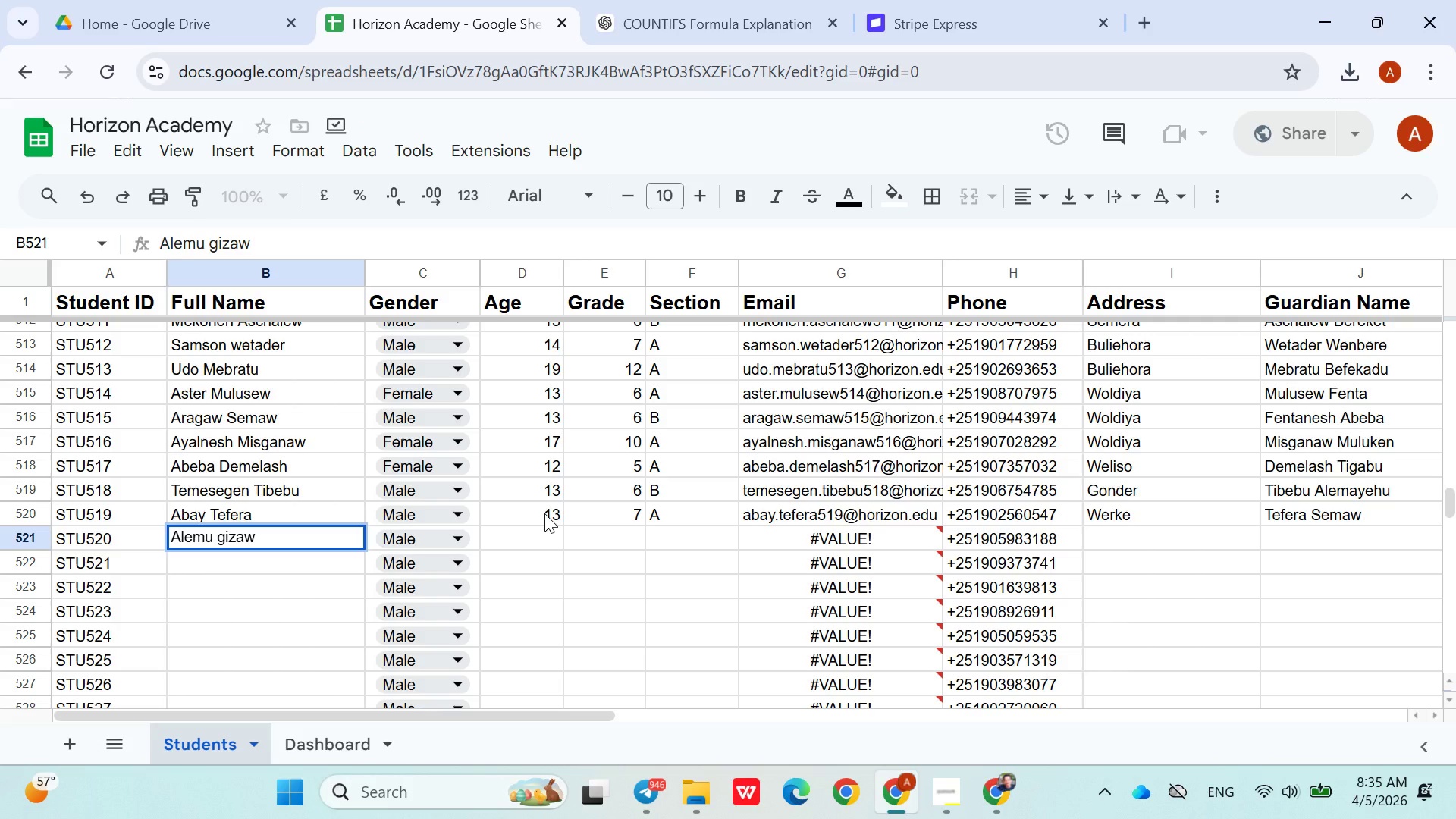 
key(ArrowRight)
 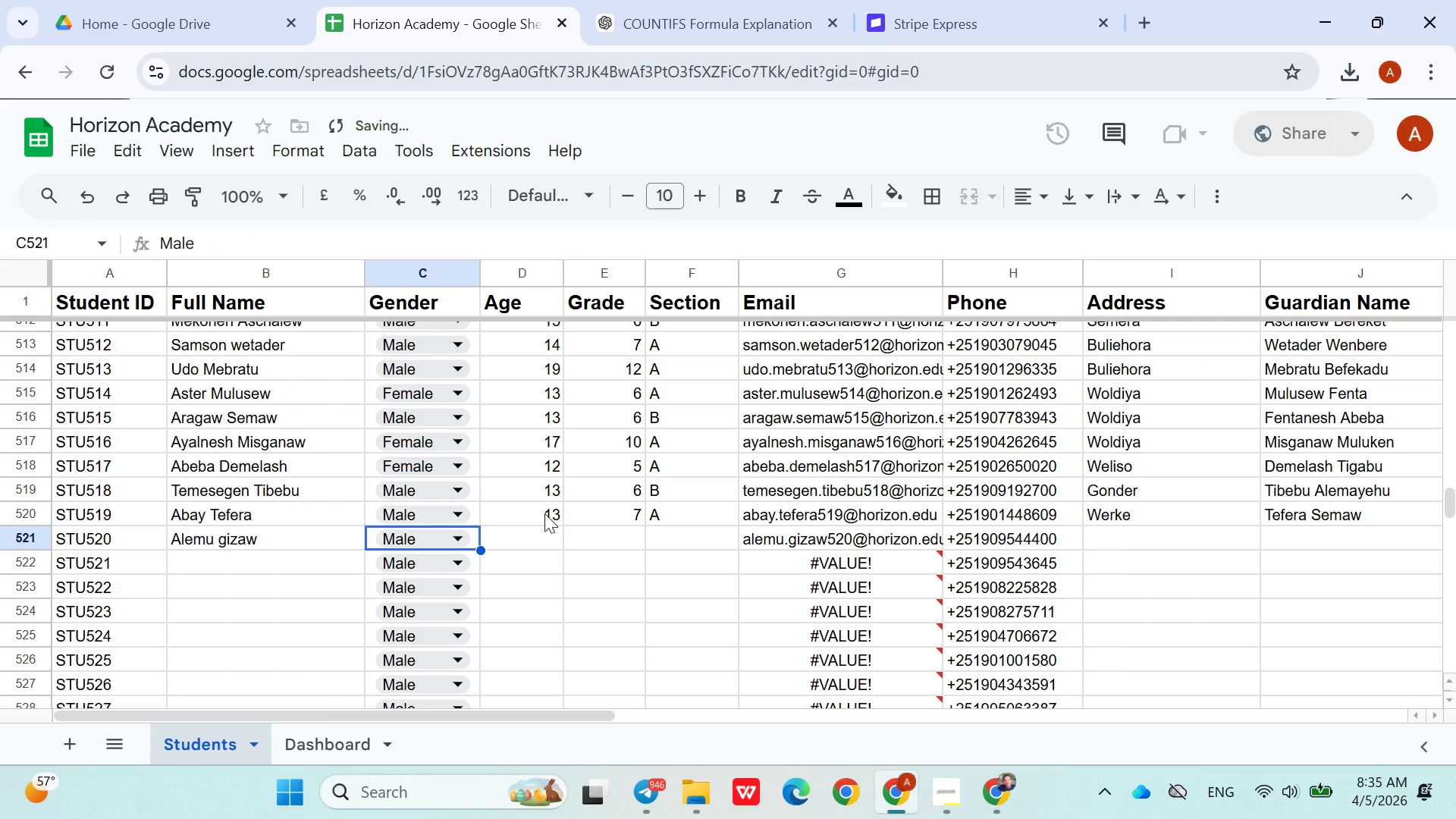 
key(ArrowRight)
 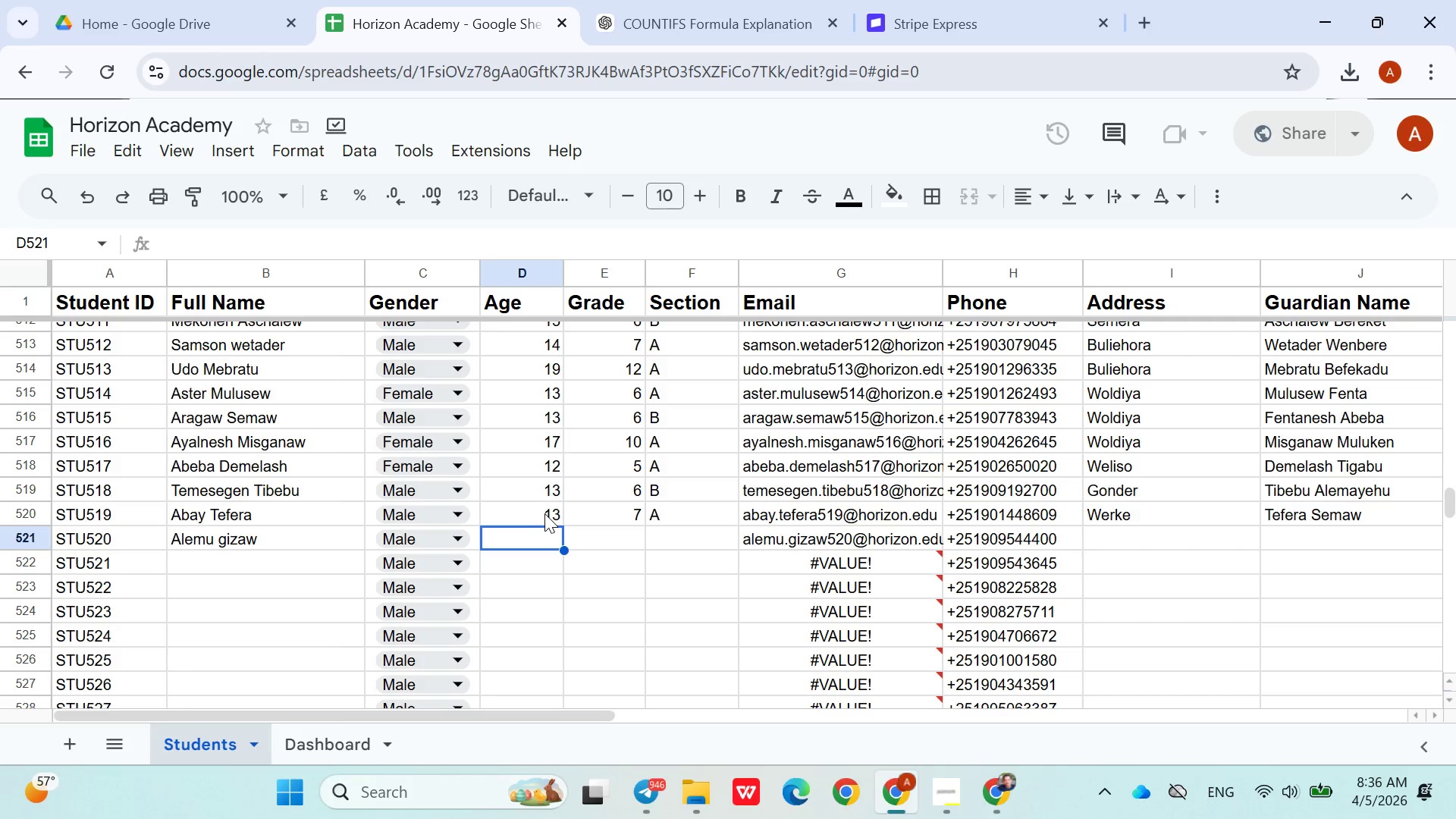 
wait(21.16)
 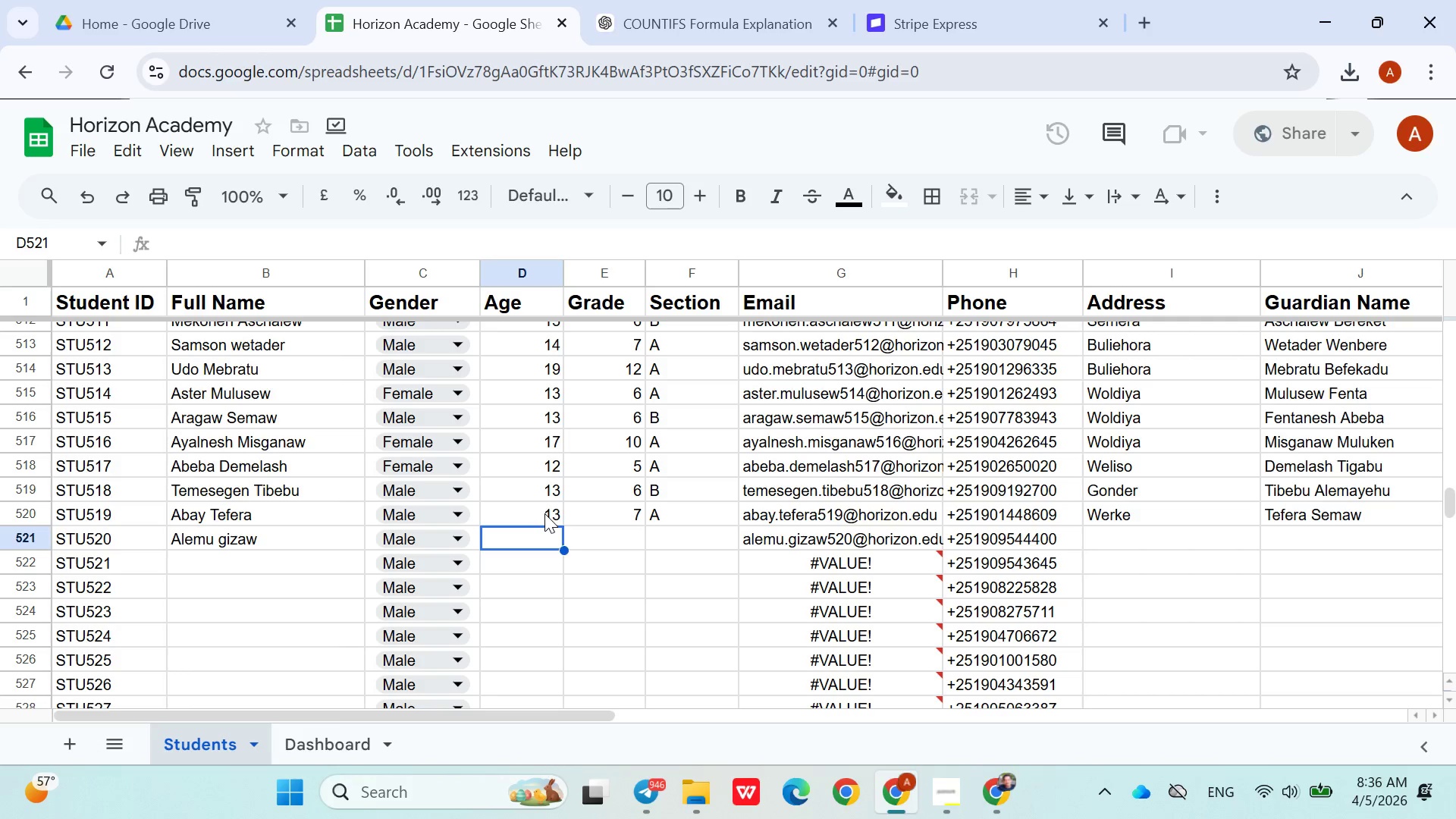 
type(16)
 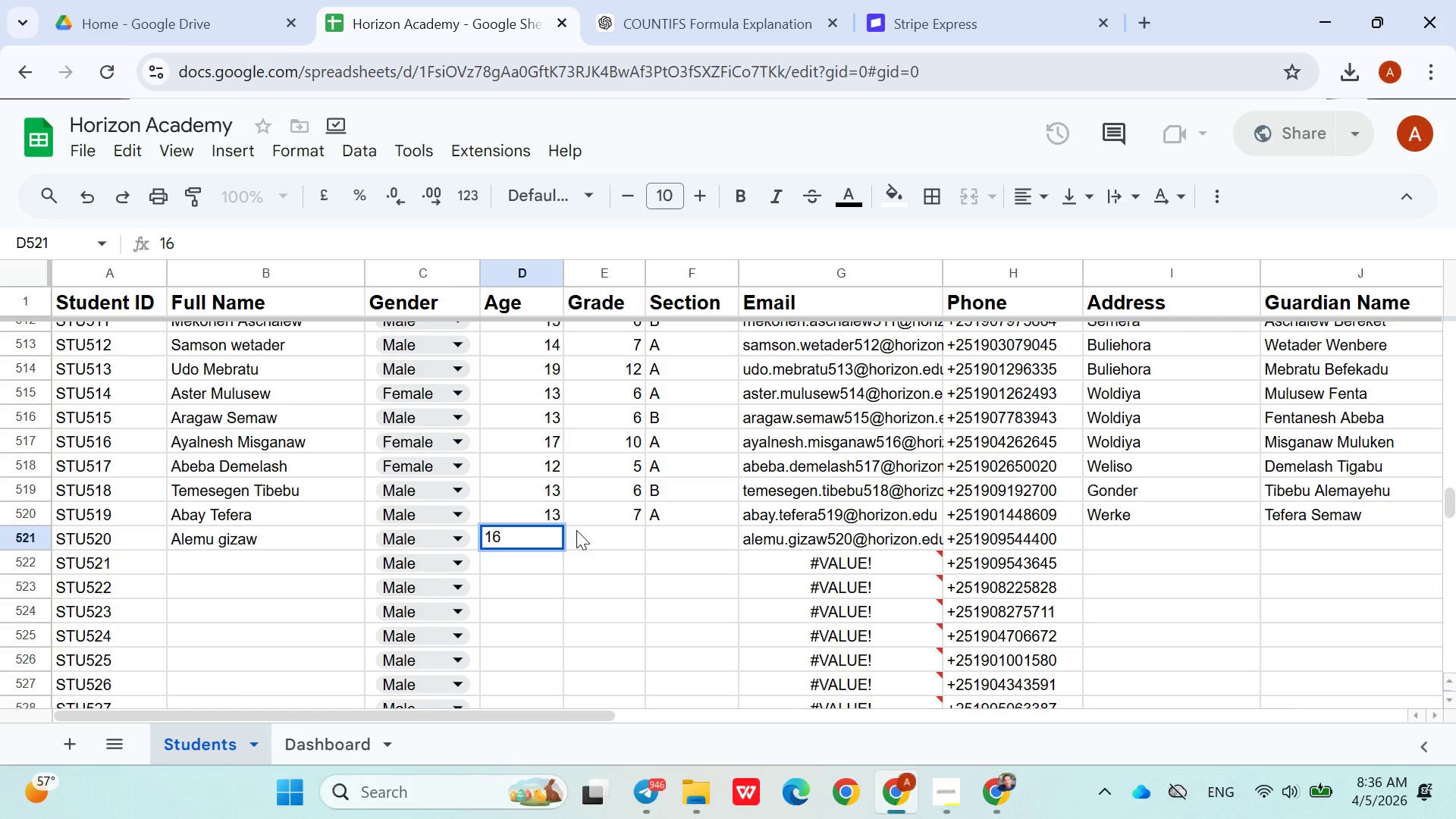 
key(ArrowRight)
 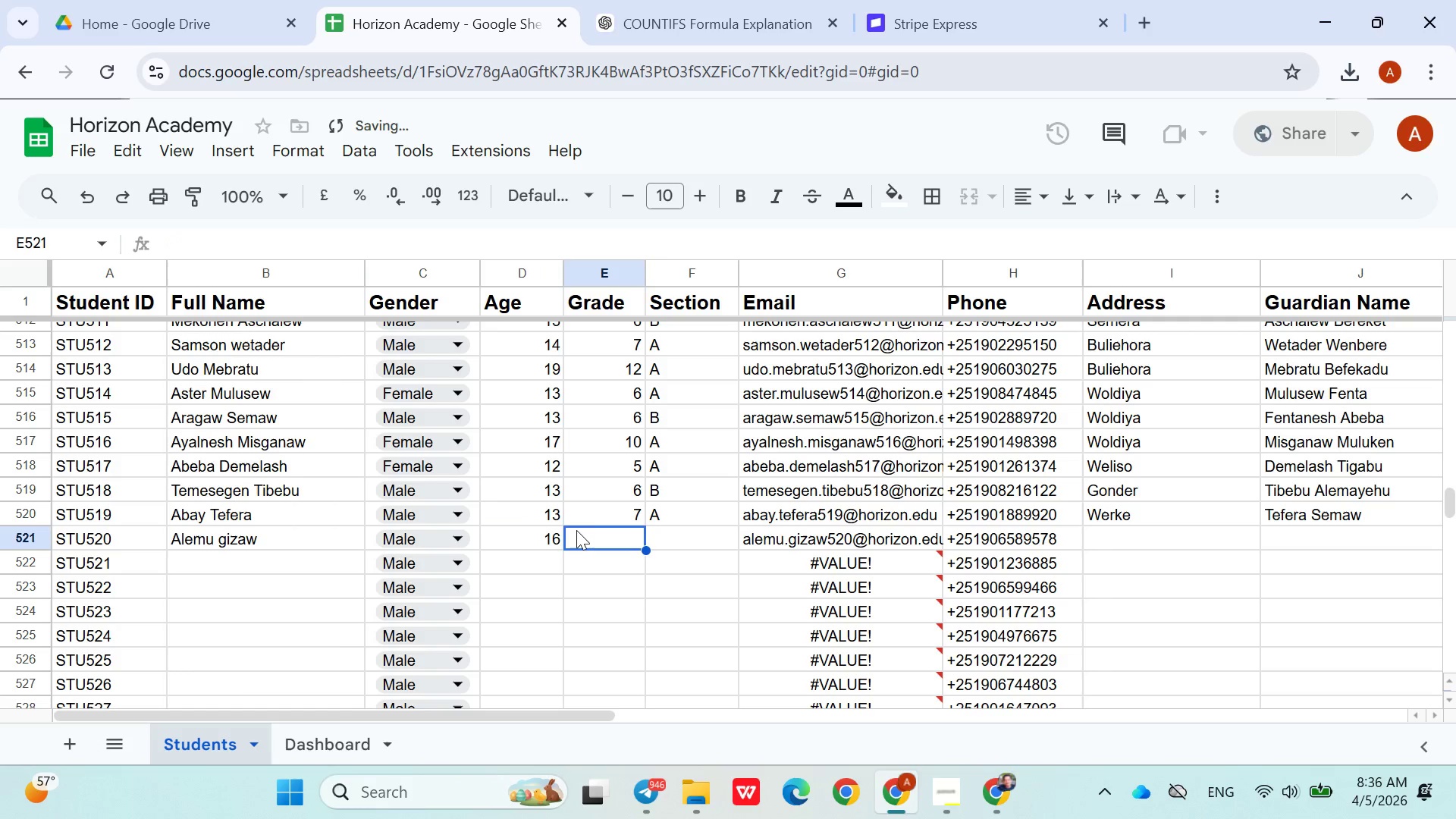 
key(9)
 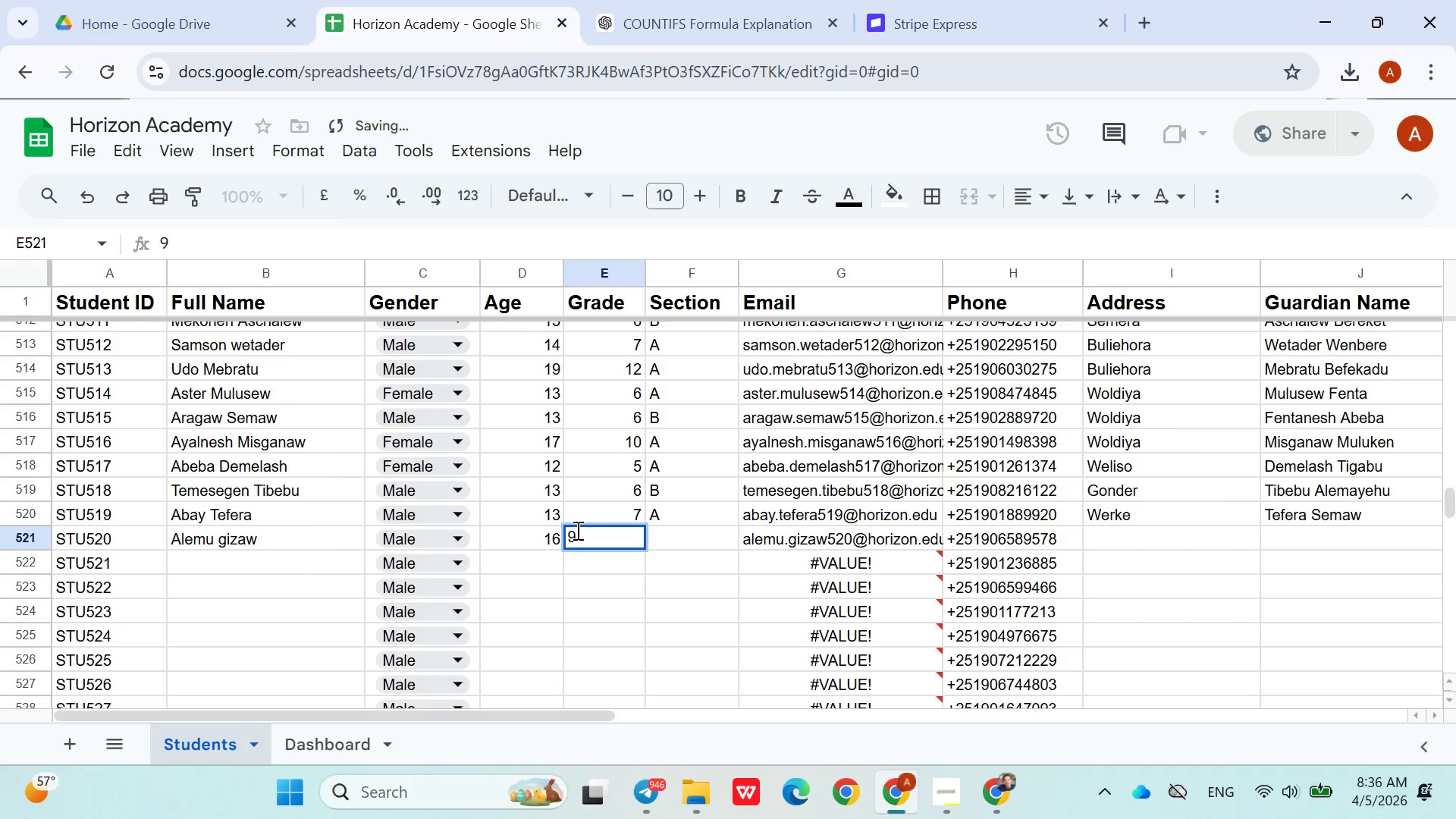 
key(ArrowRight)
 